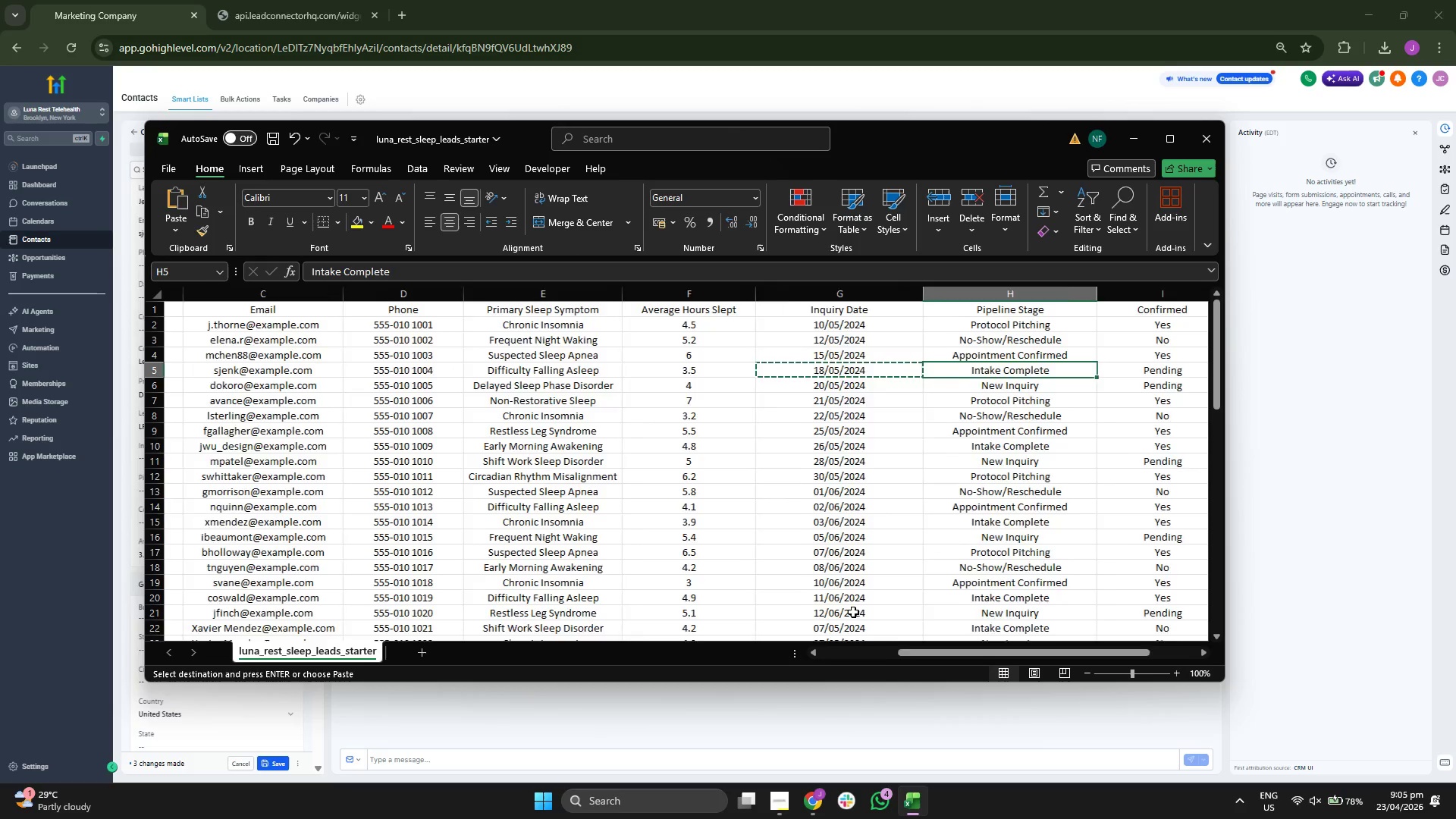 
key(ArrowRight)
 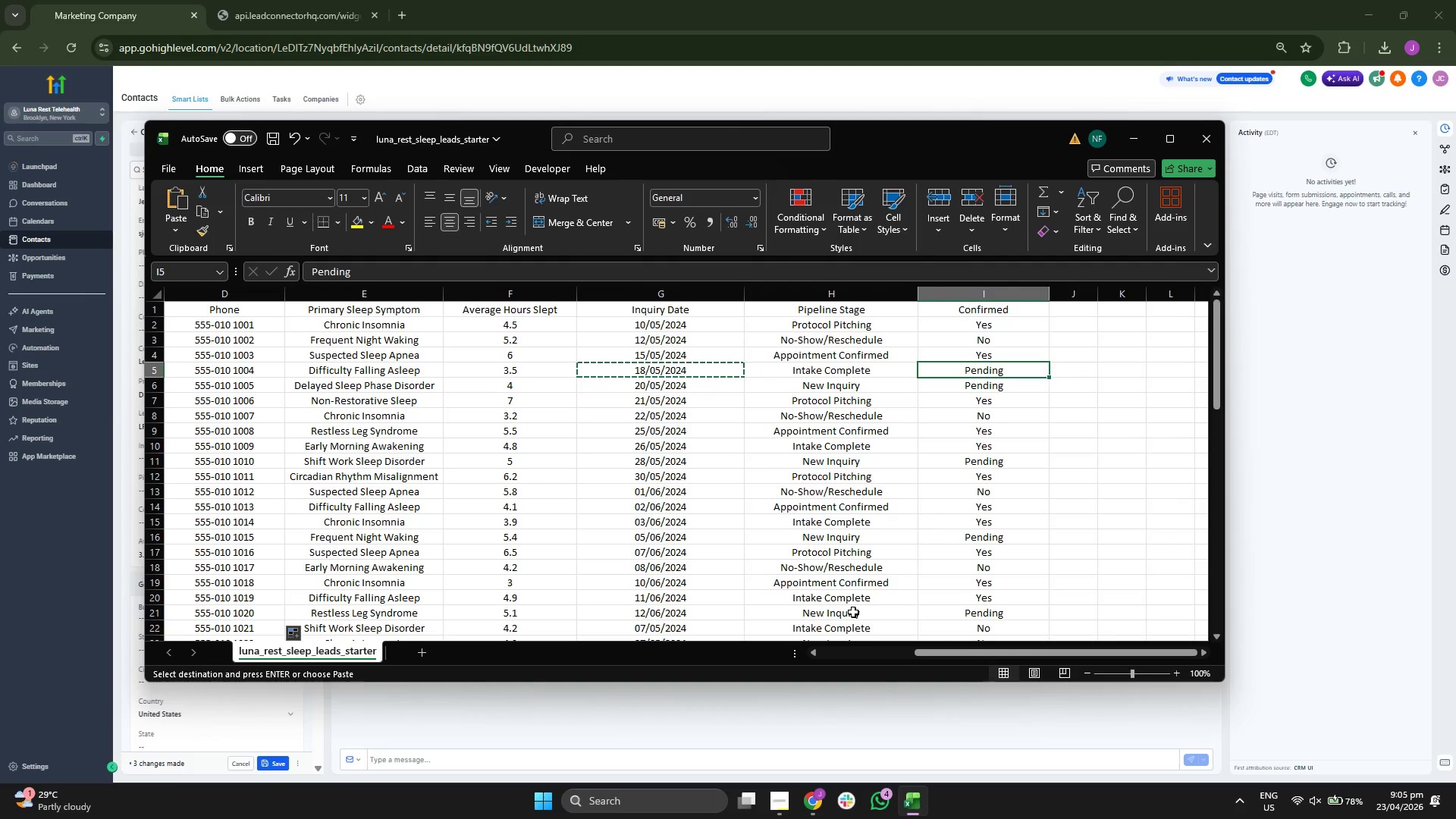 
key(ArrowLeft)
 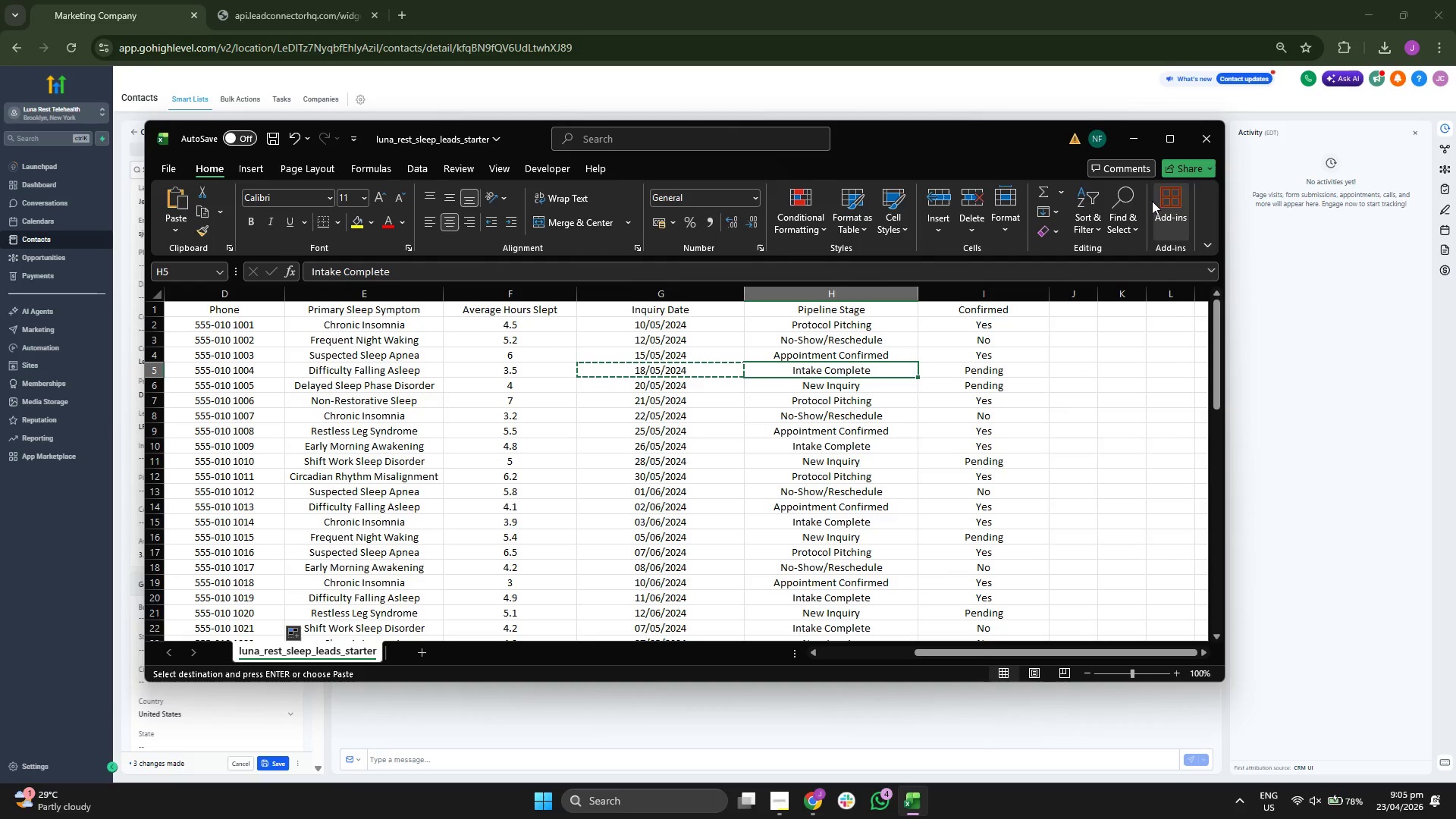 
left_click([1133, 139])
 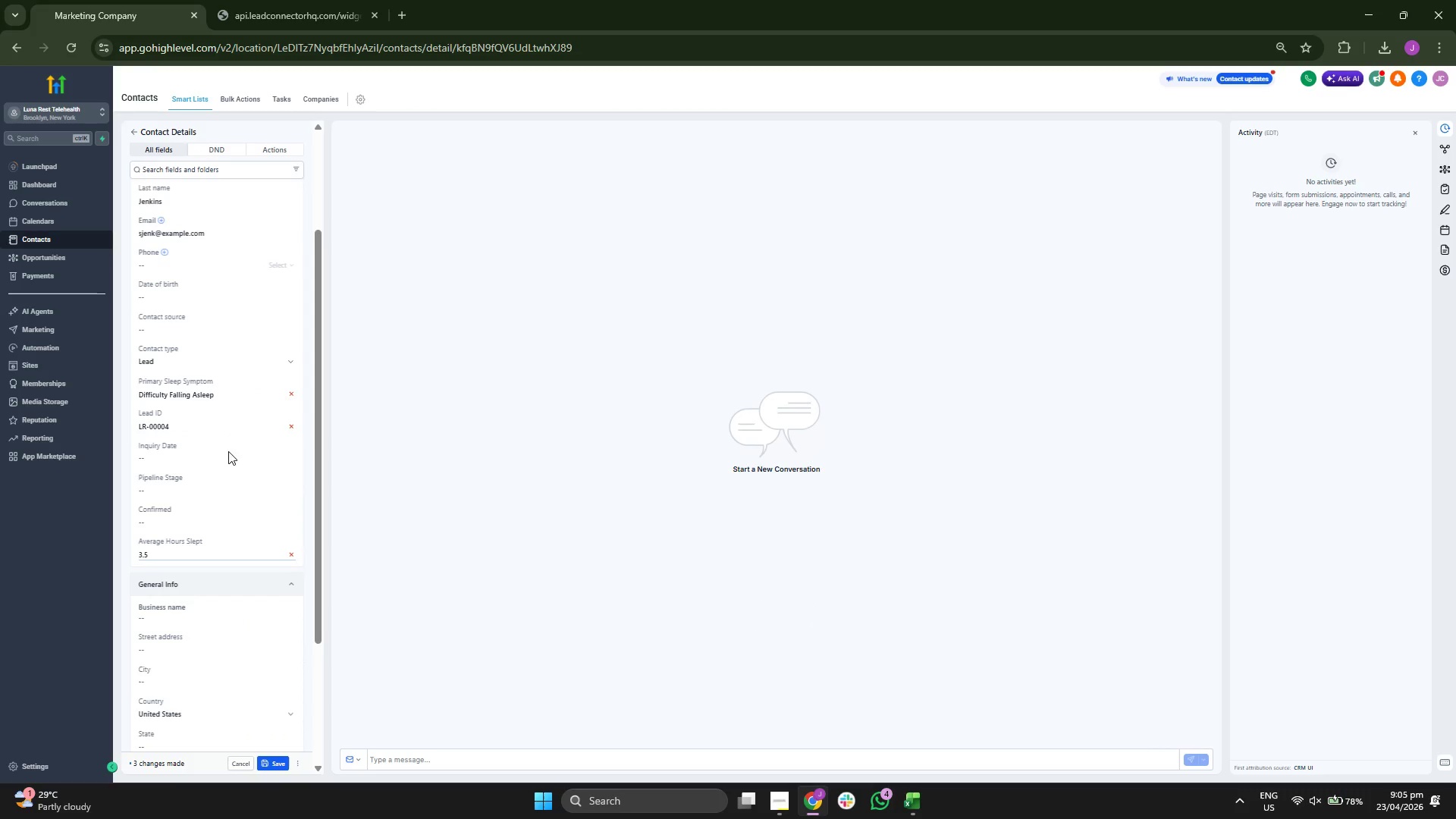 
left_click([228, 454])
 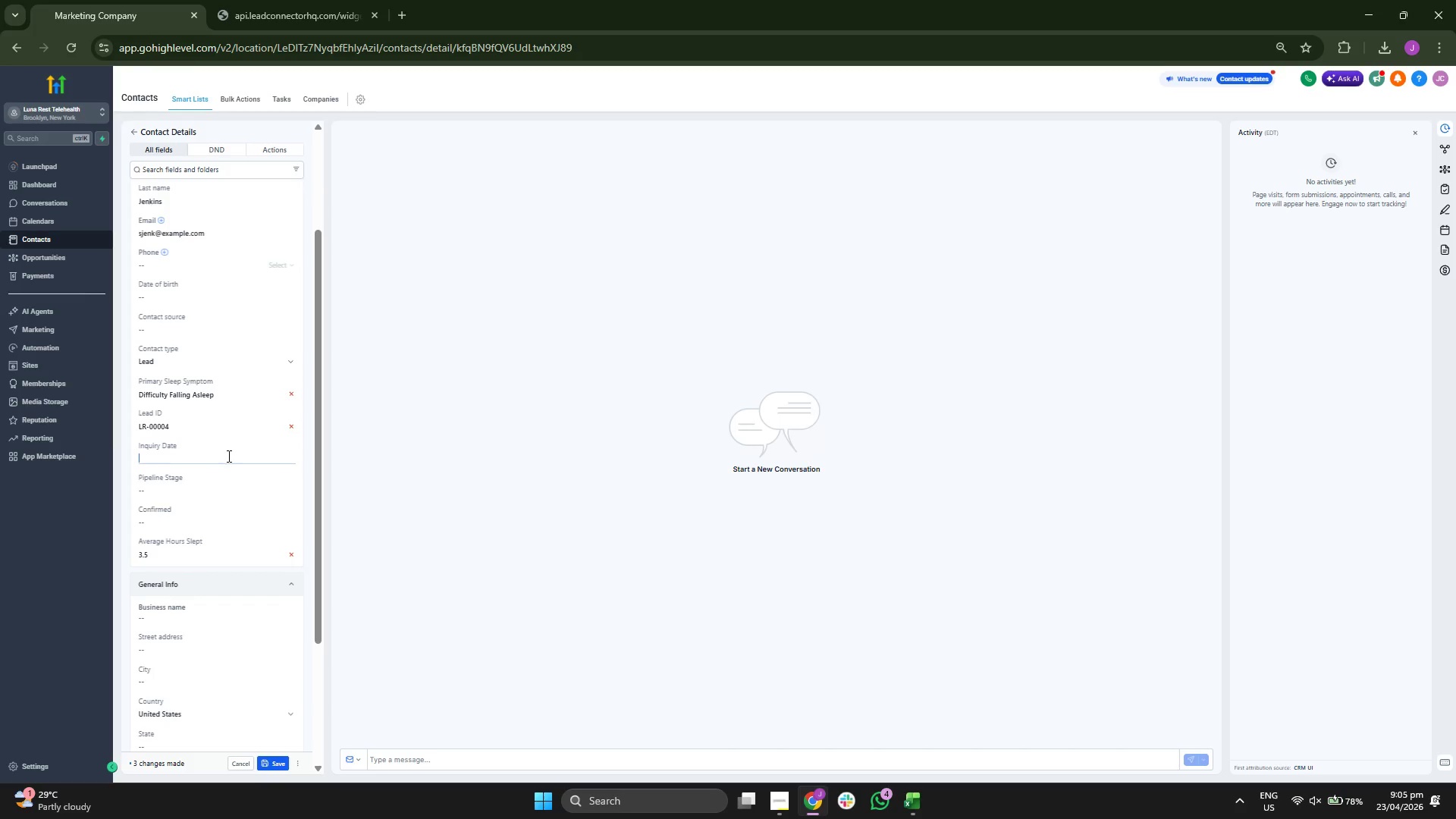 
key(Control+ControlLeft)
 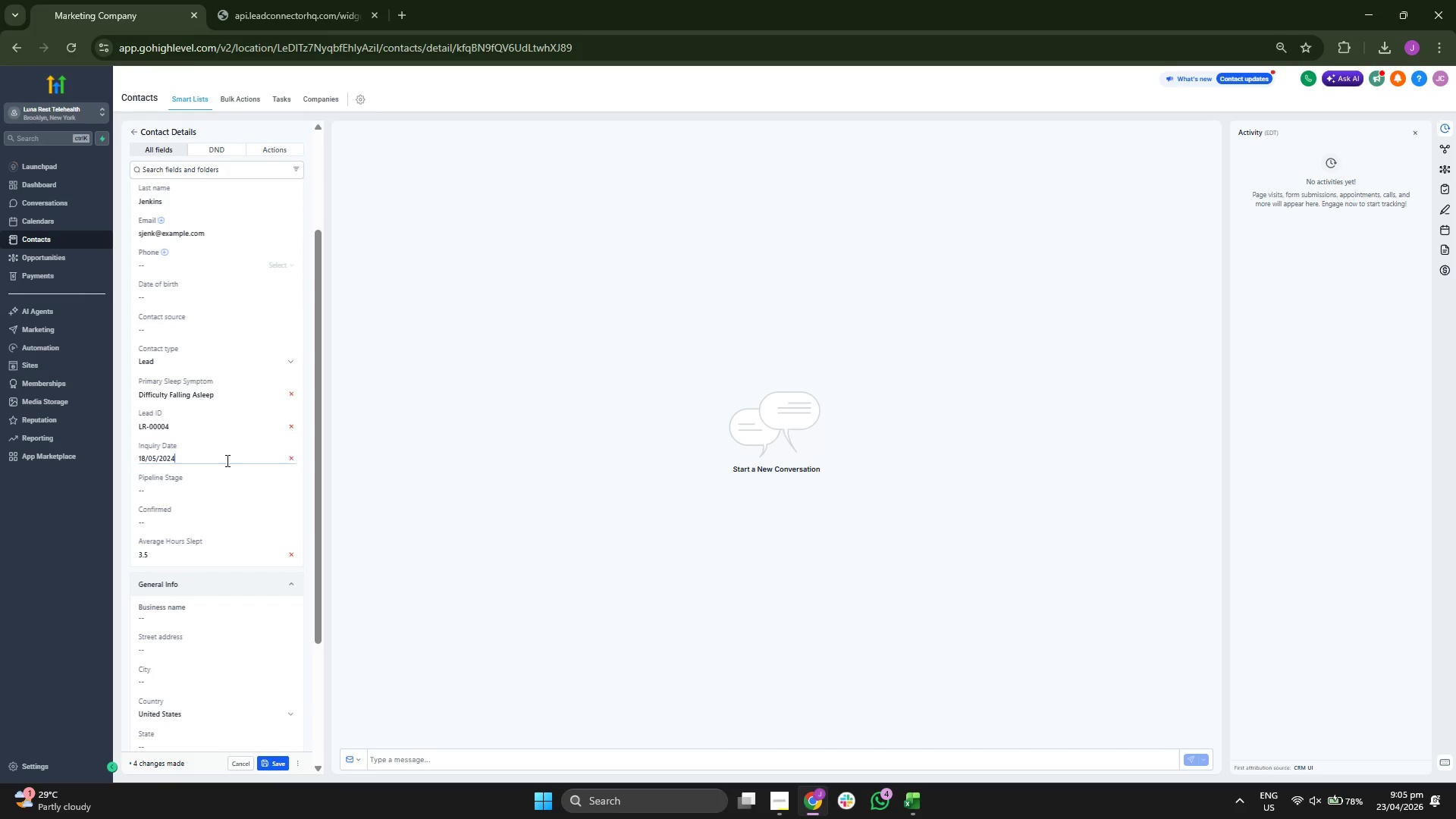 
key(Control+V)
 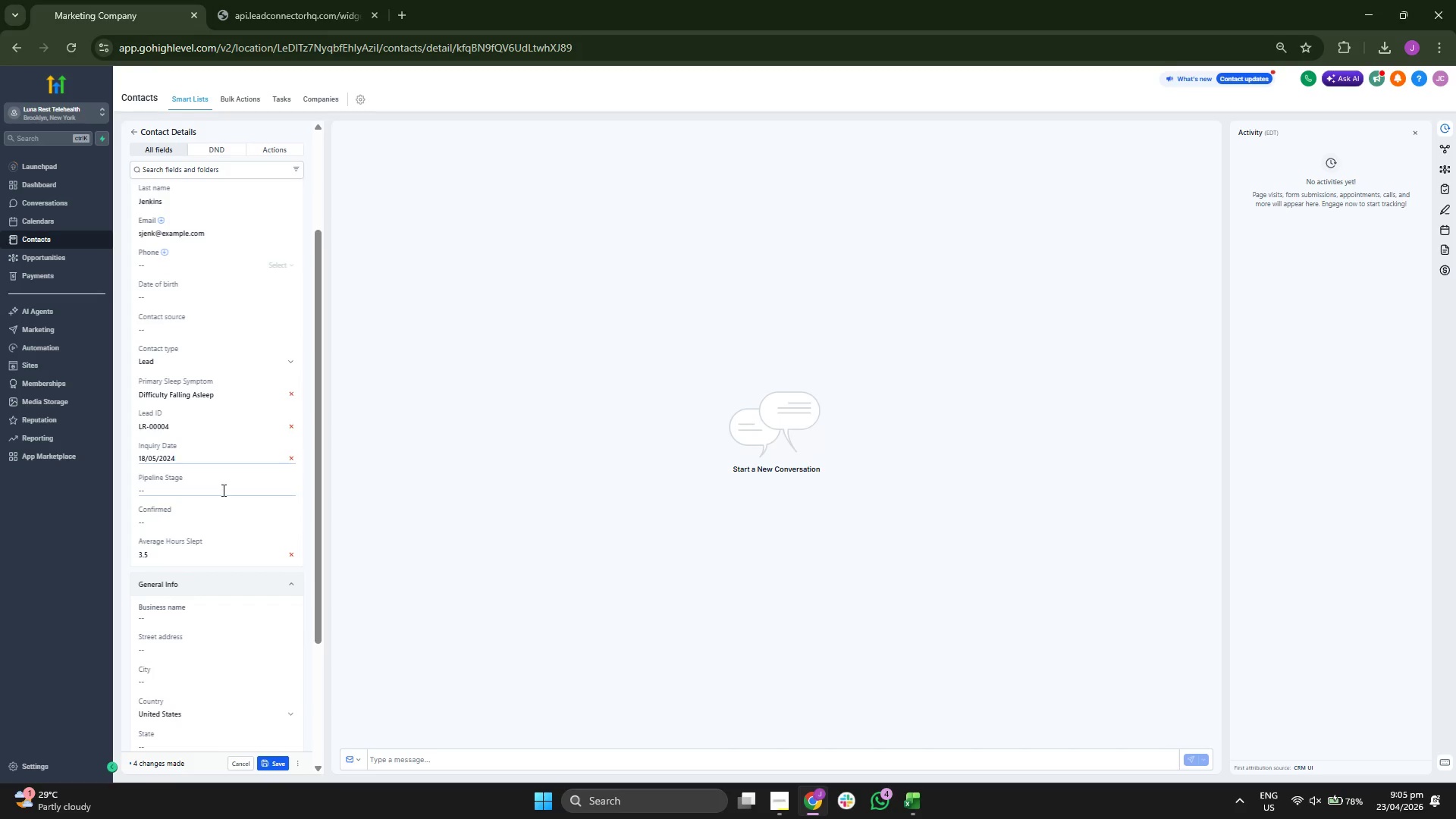 
left_click([222, 489])
 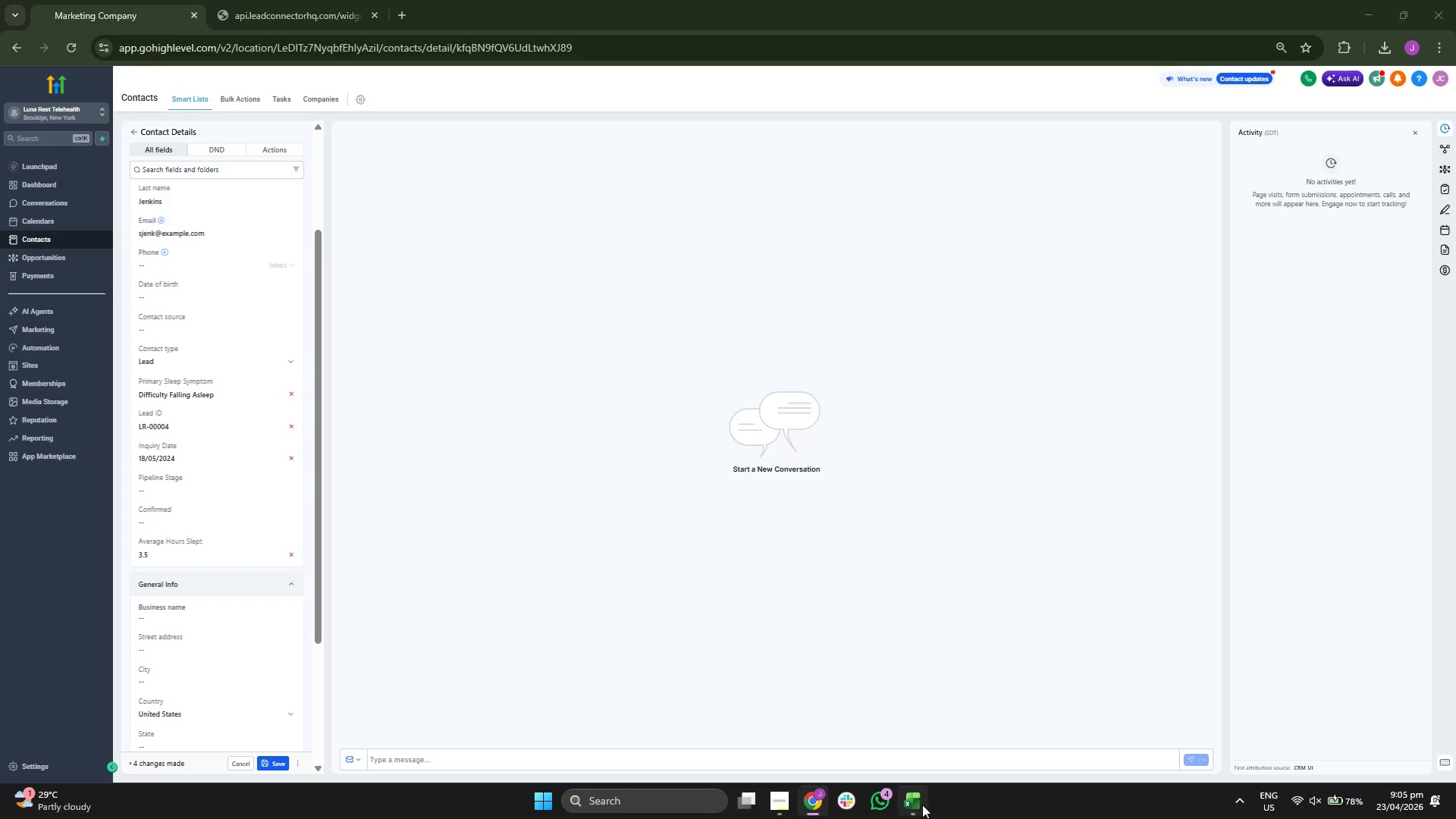 
left_click([922, 805])
 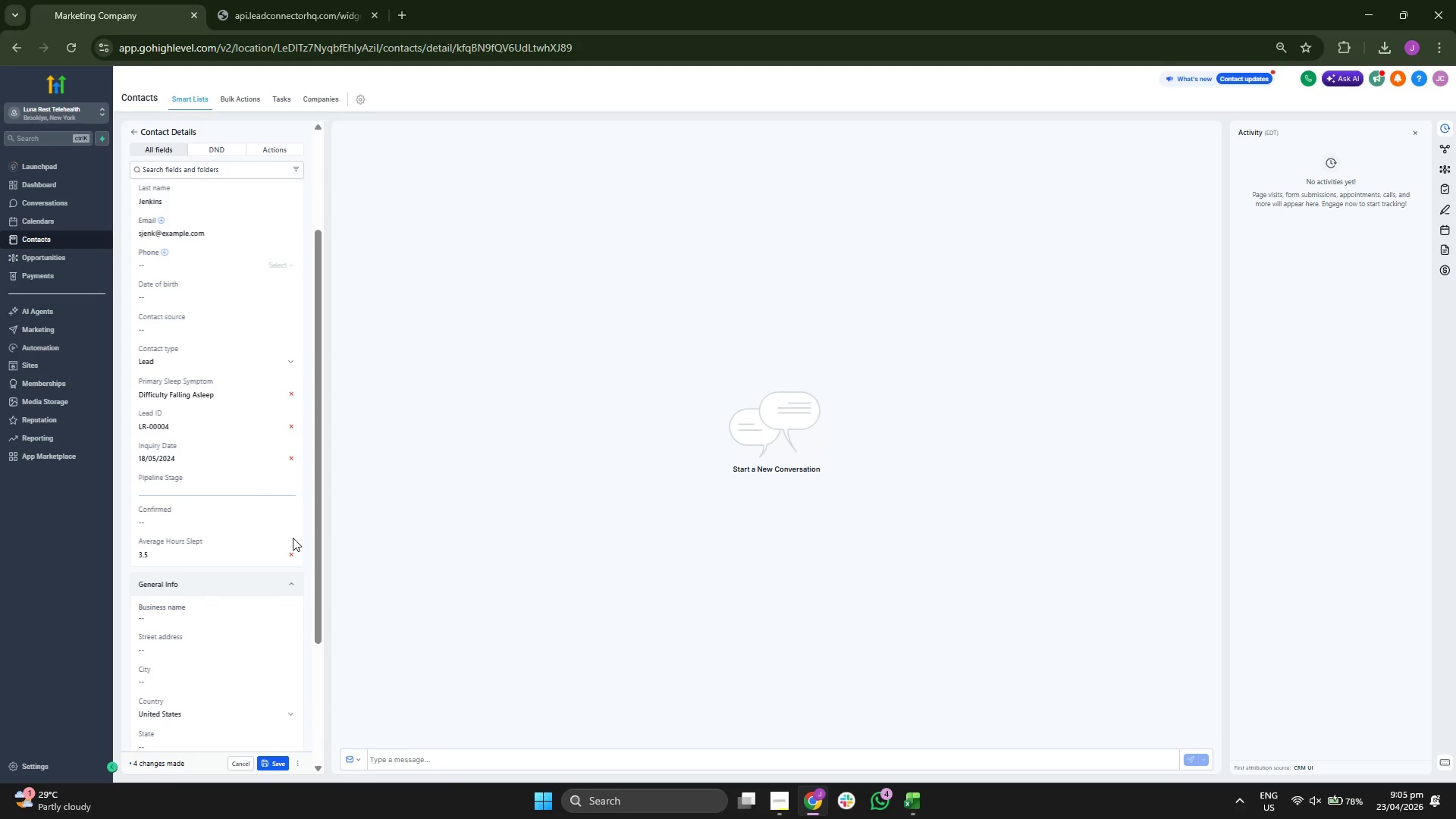 
type(iN)
key(Backspace)
key(Backspace)
type(Intake )
key(Backspace)
type( Complete)
key(Tab)
type(Pending)
 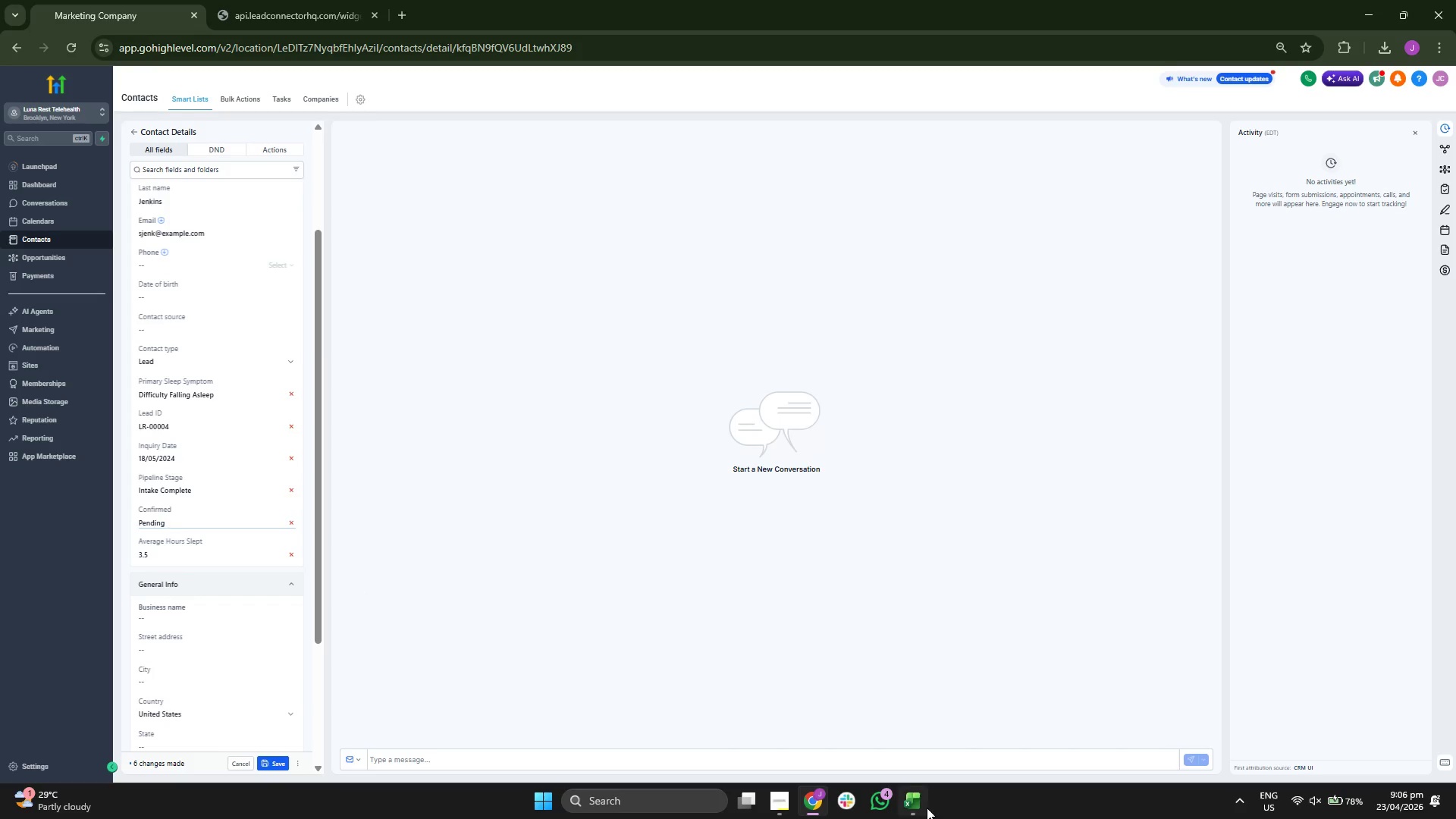 
key(ArrowLeft)
 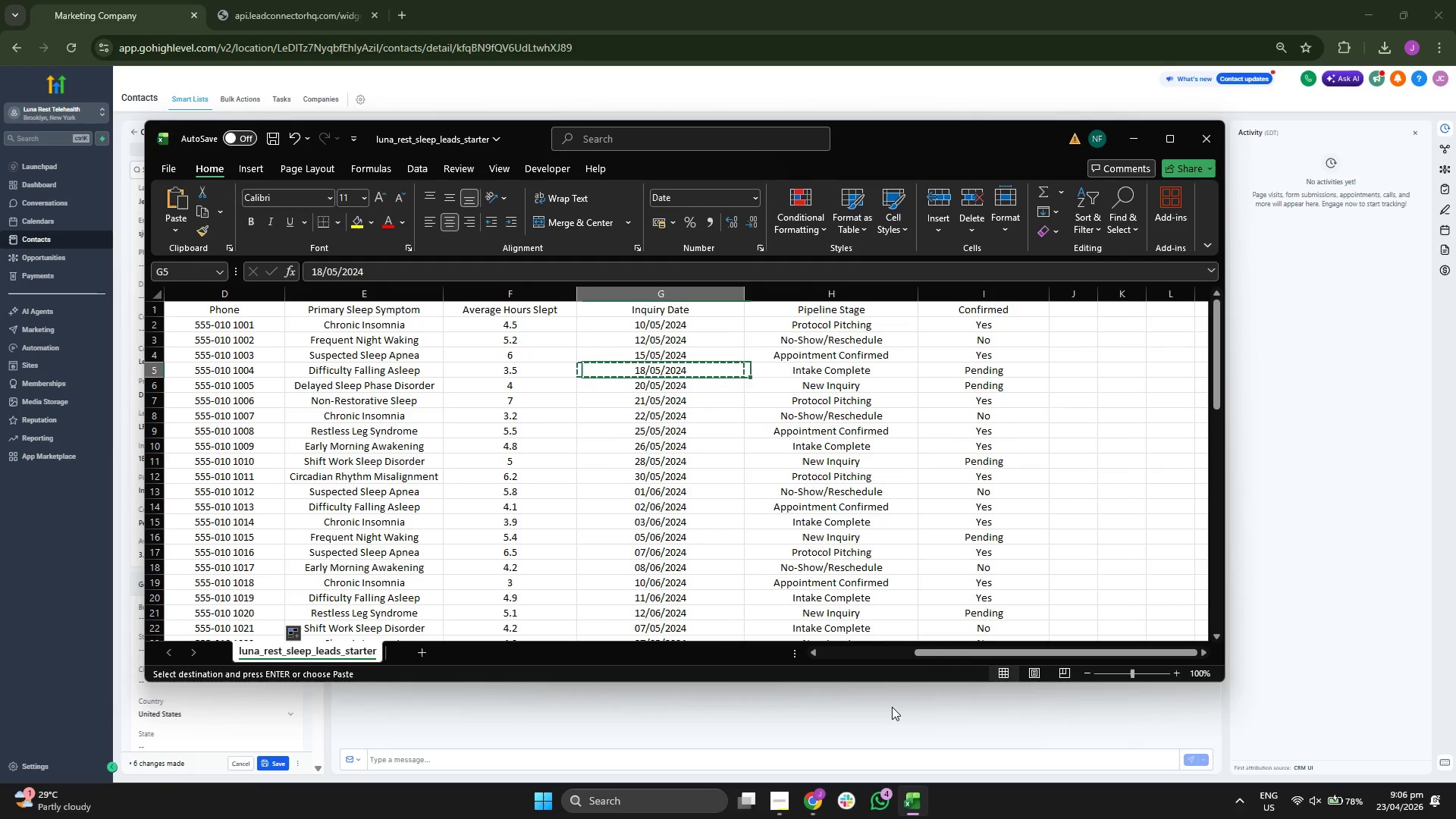 
key(ArrowLeft)
 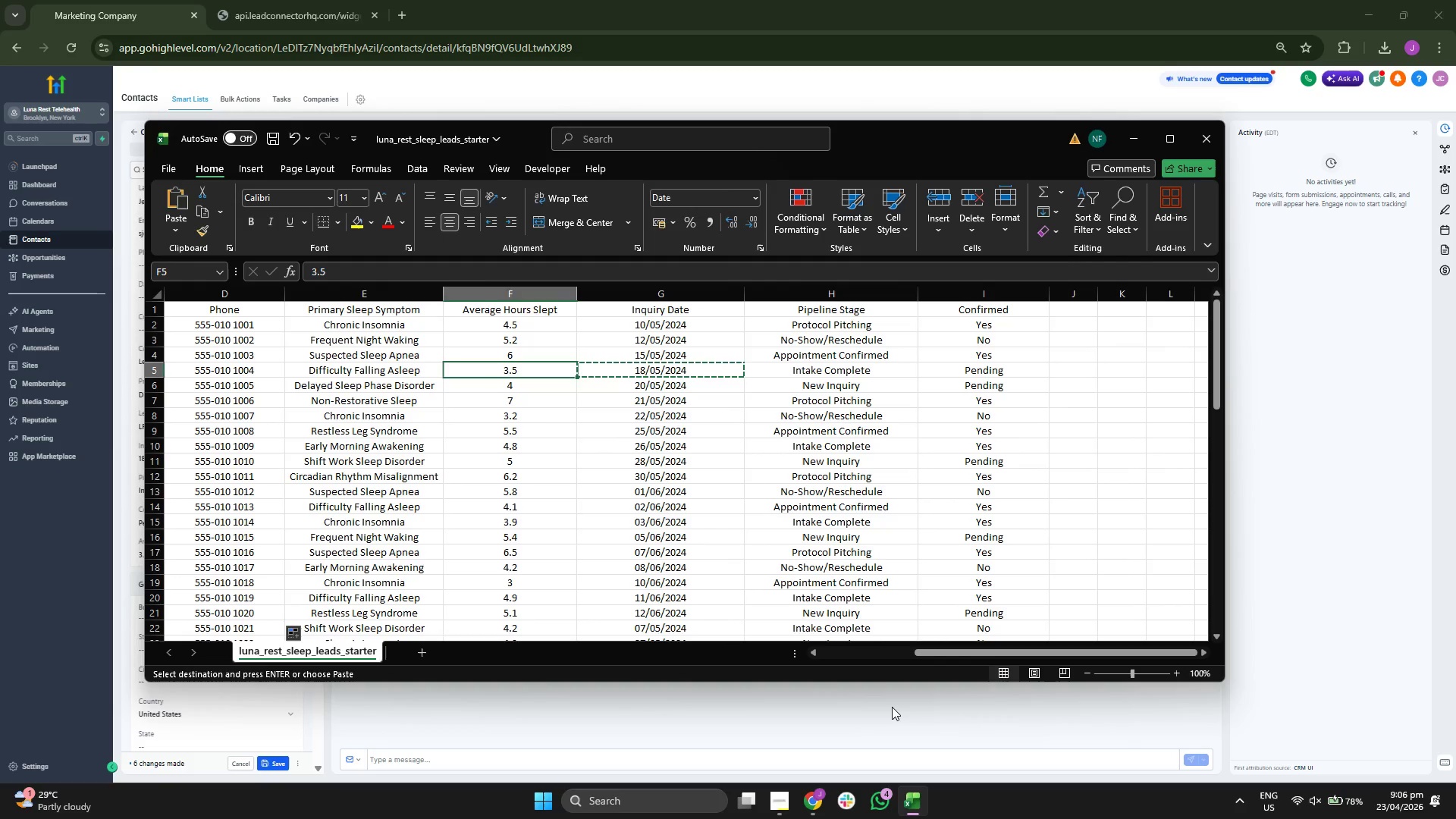 
key(ArrowLeft)
 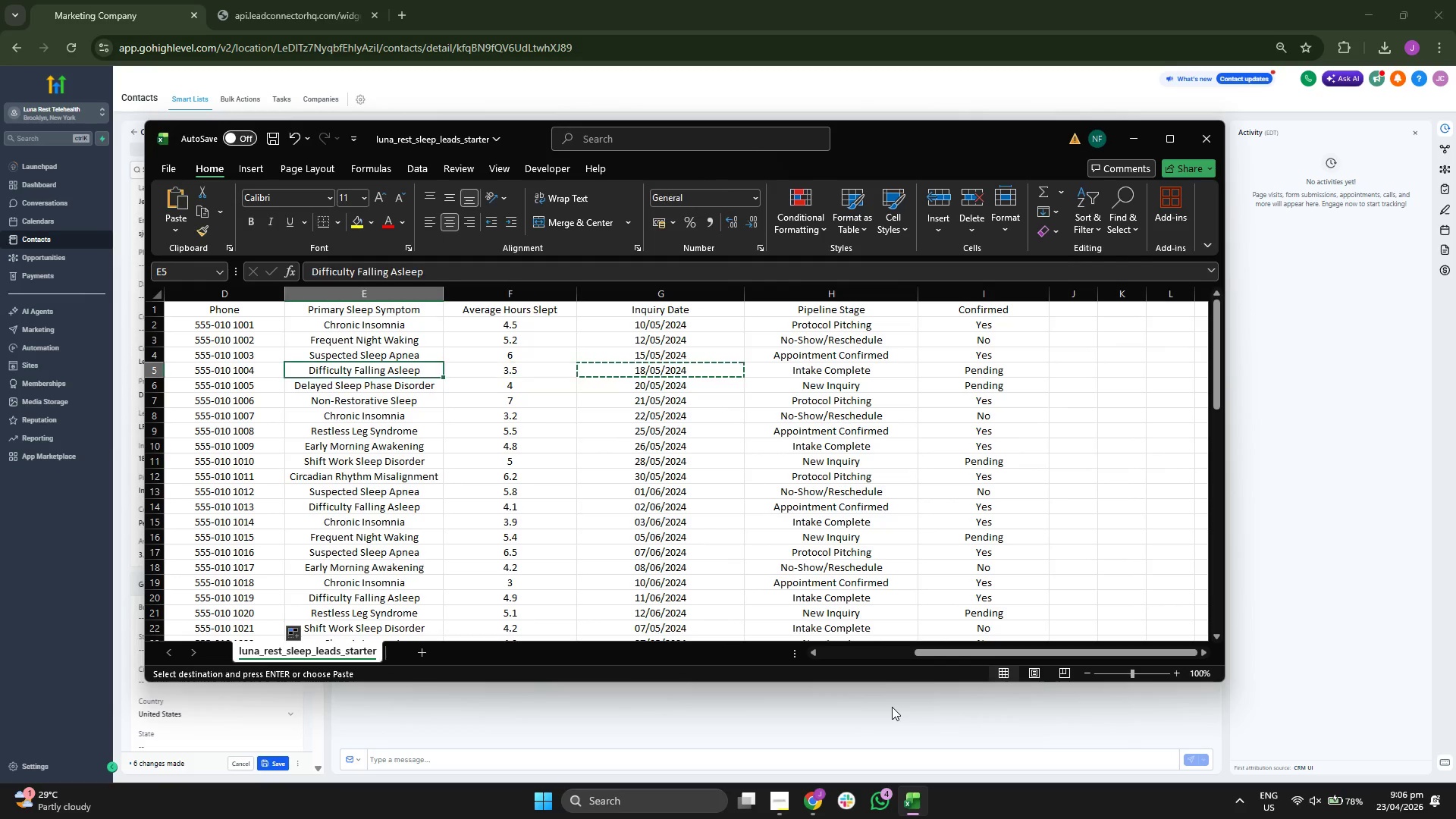 
key(ArrowLeft)
 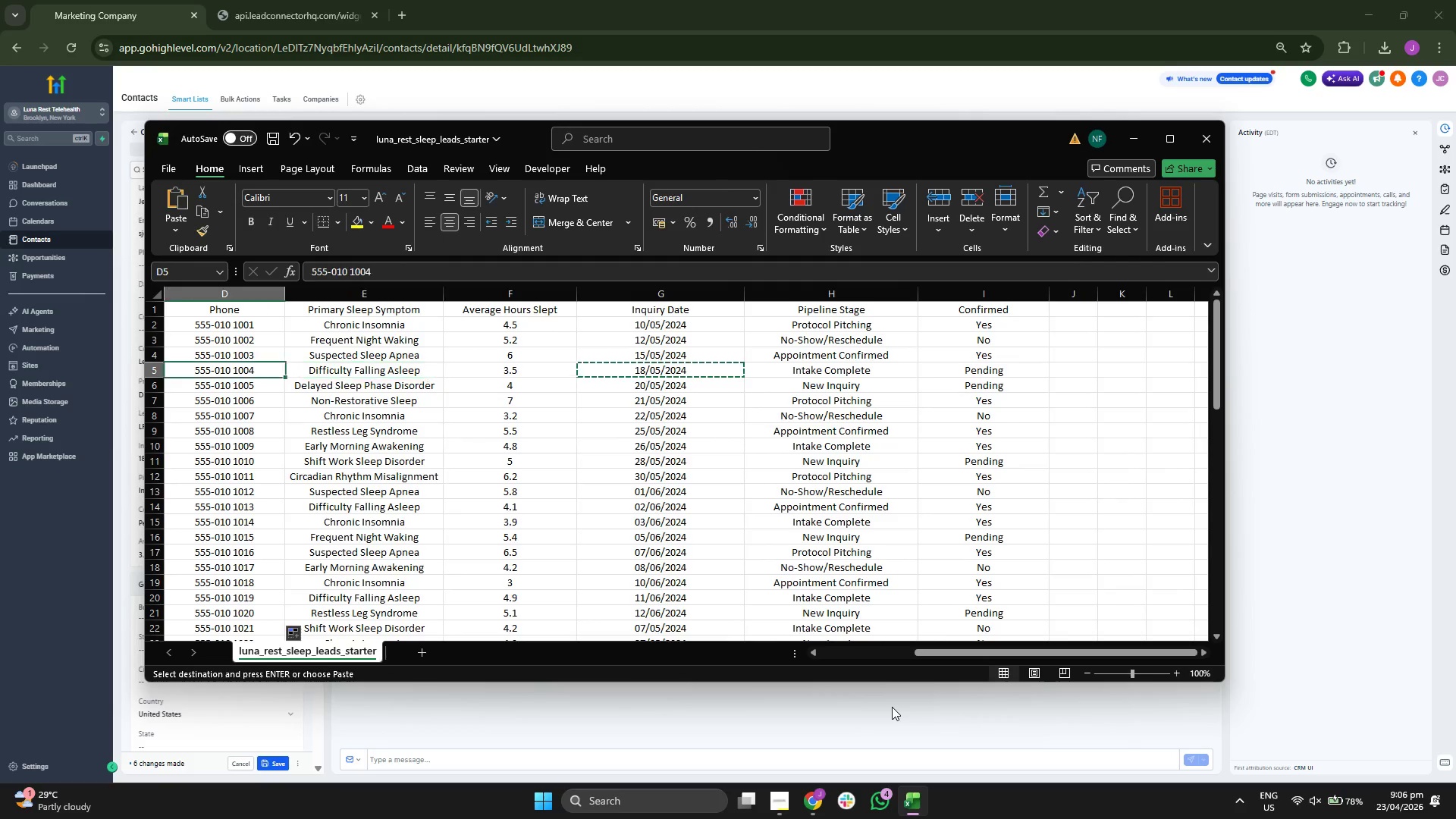 
key(ArrowLeft)
 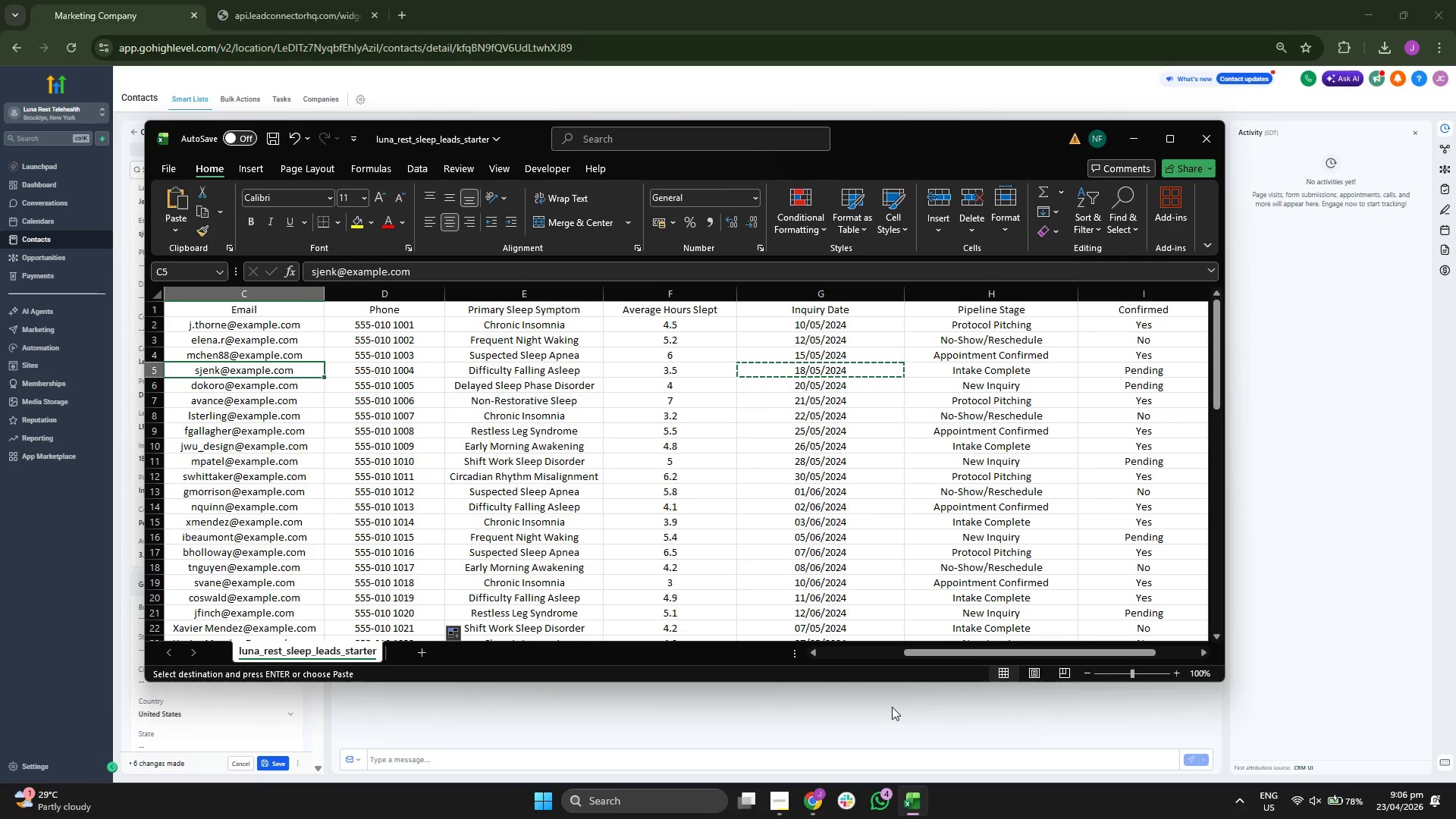 
key(ArrowLeft)
 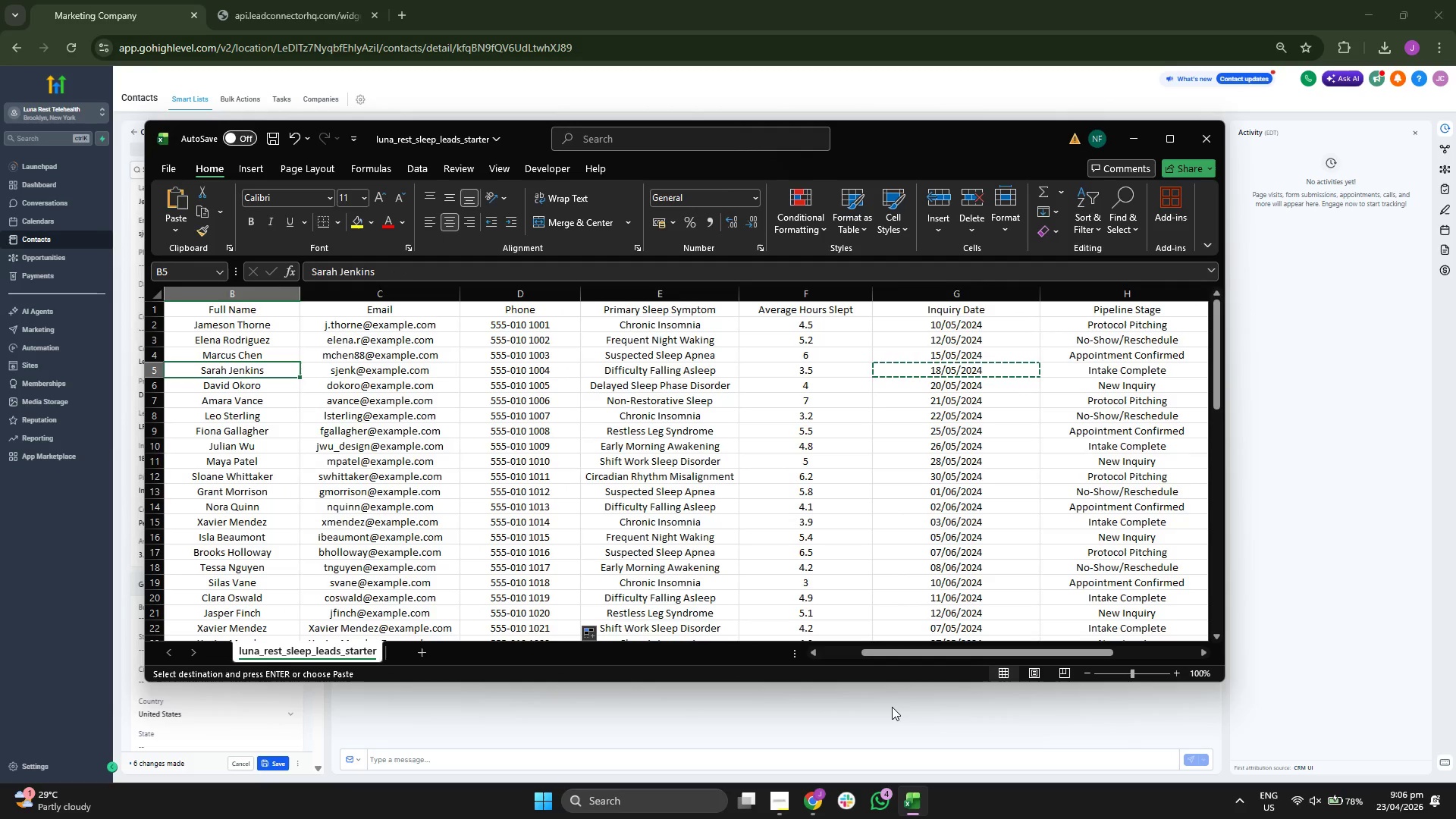 
key(ArrowRight)
 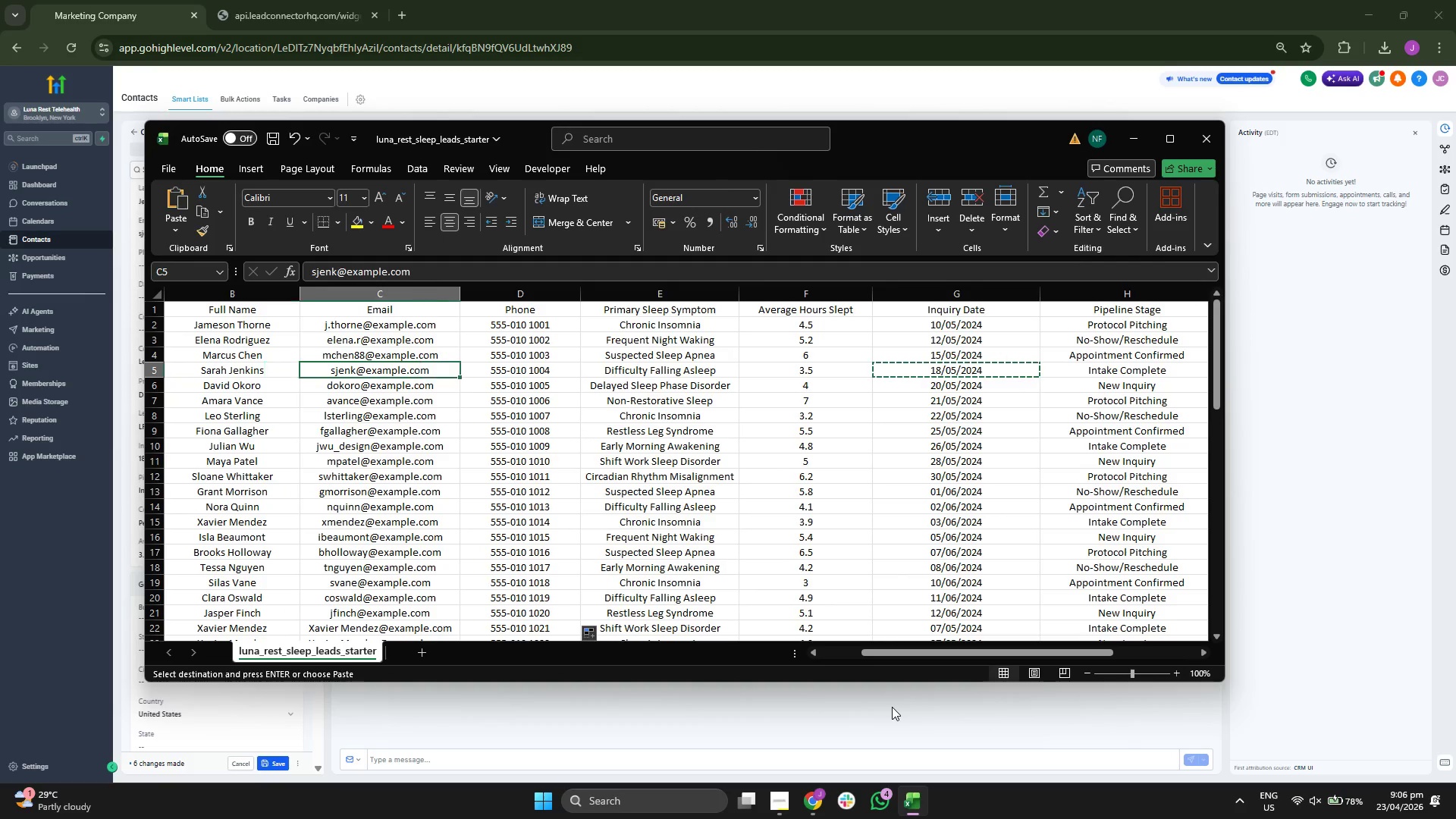 
key(ArrowRight)
 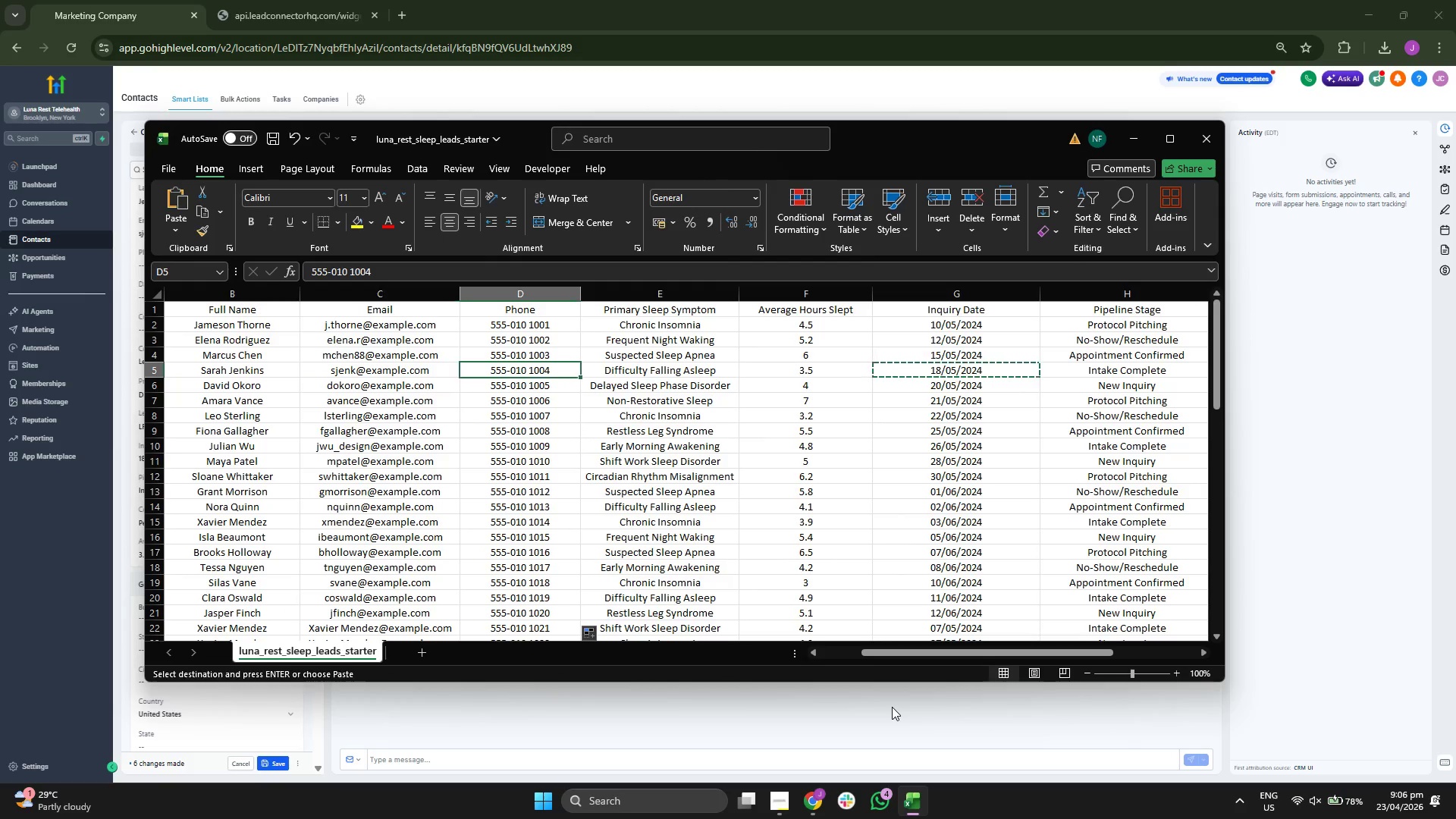 
key(Control+ControlLeft)
 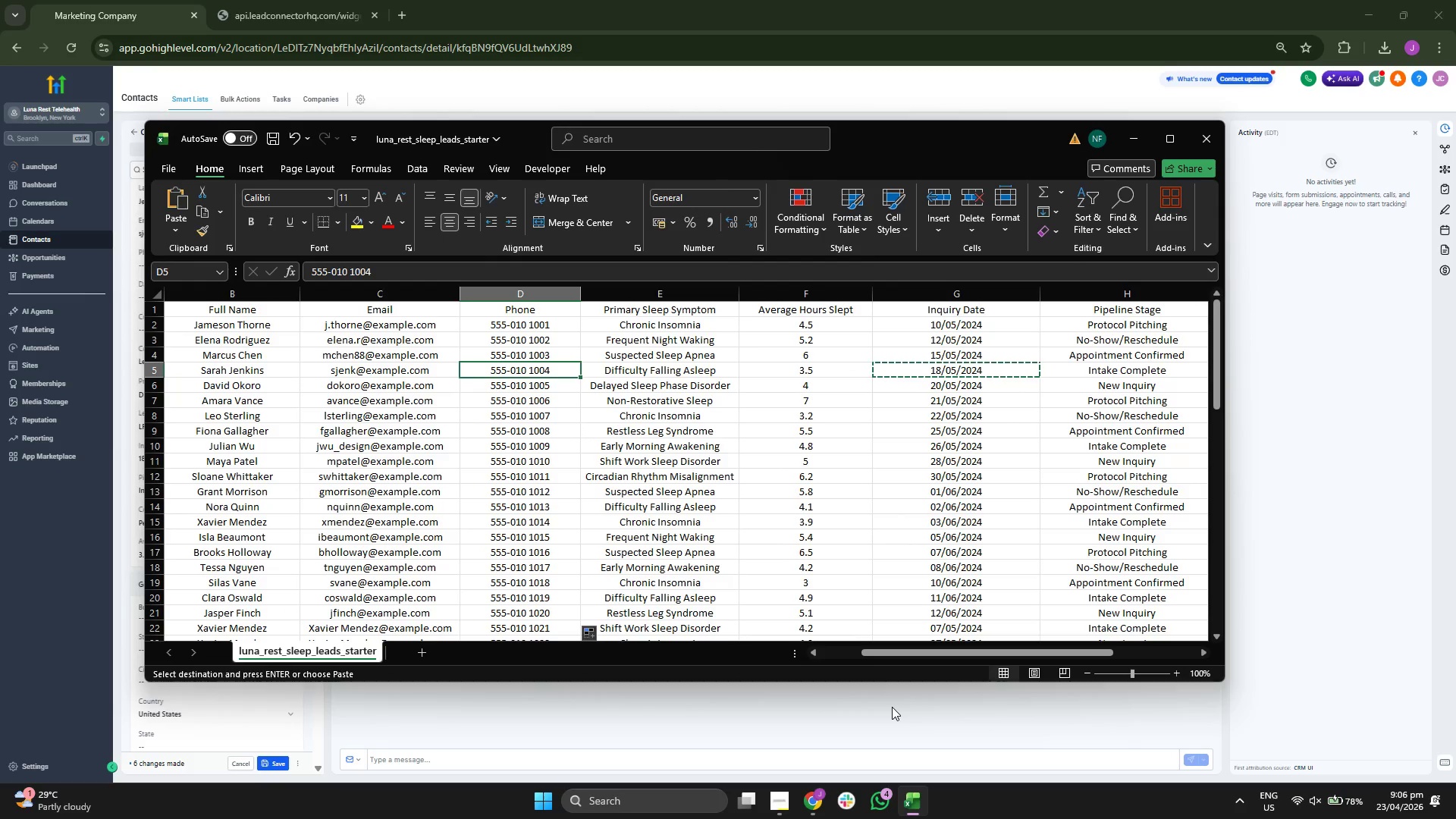 
key(Control+C)
 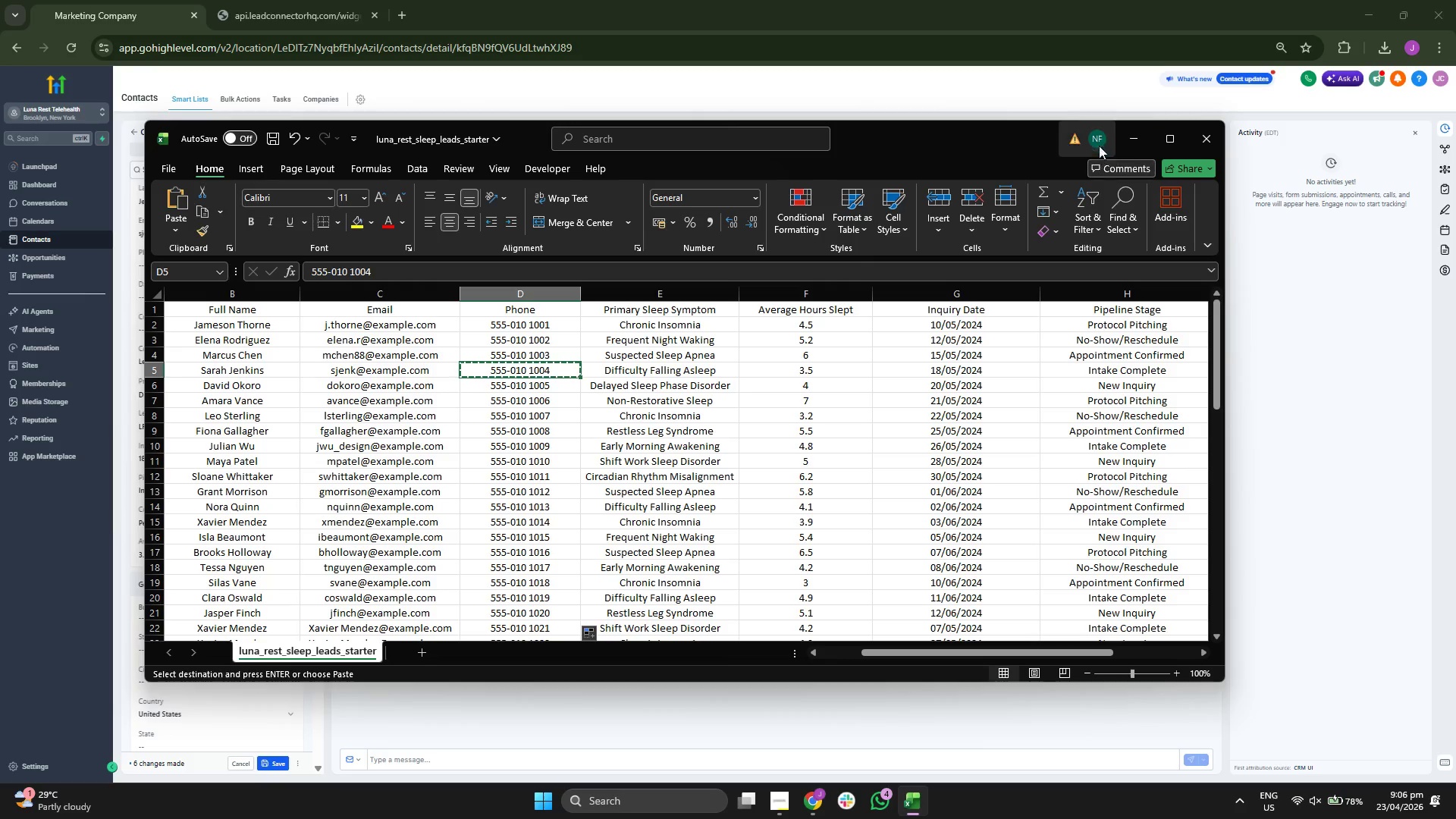 
left_click([1121, 146])
 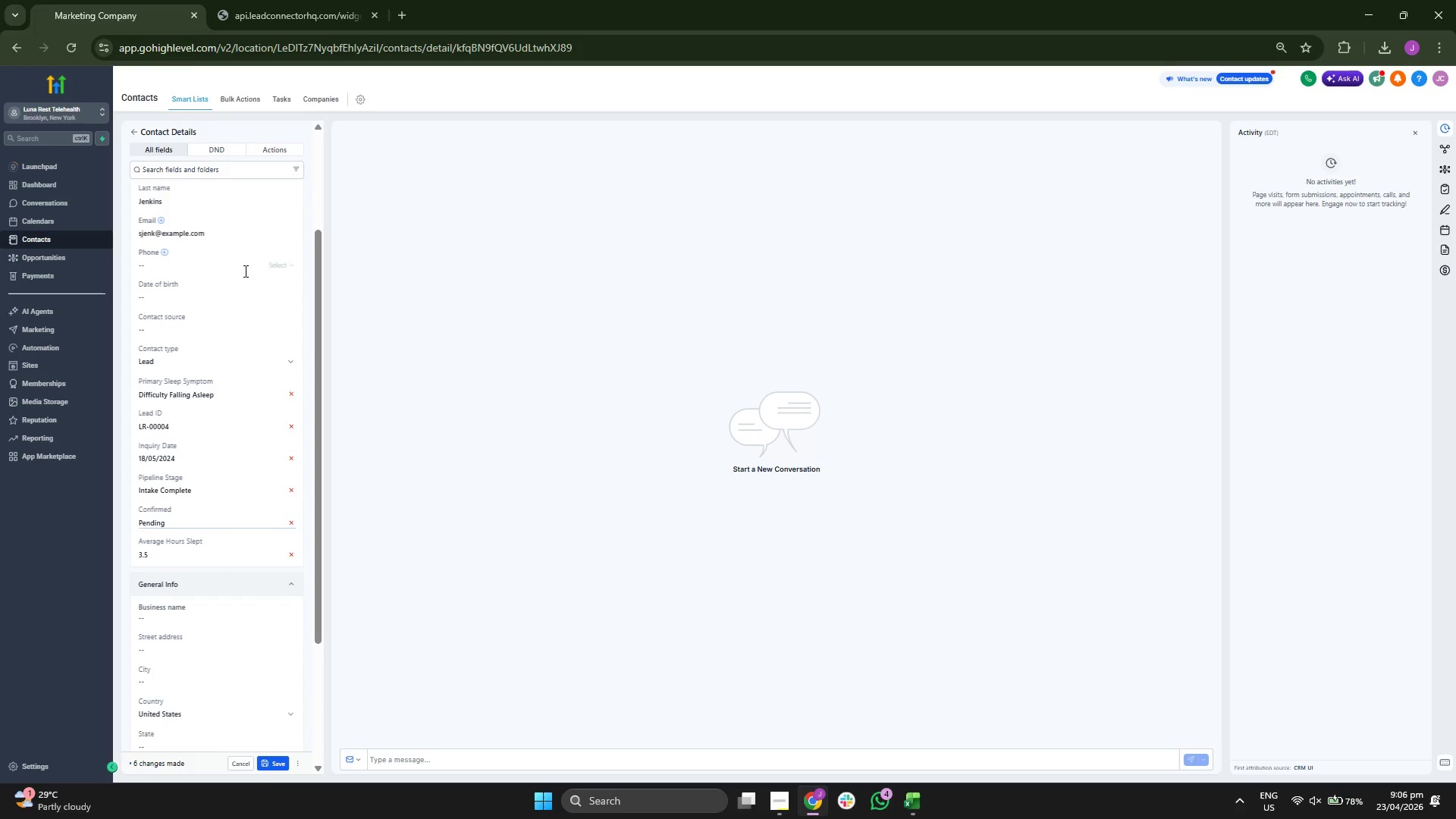 
left_click([214, 265])
 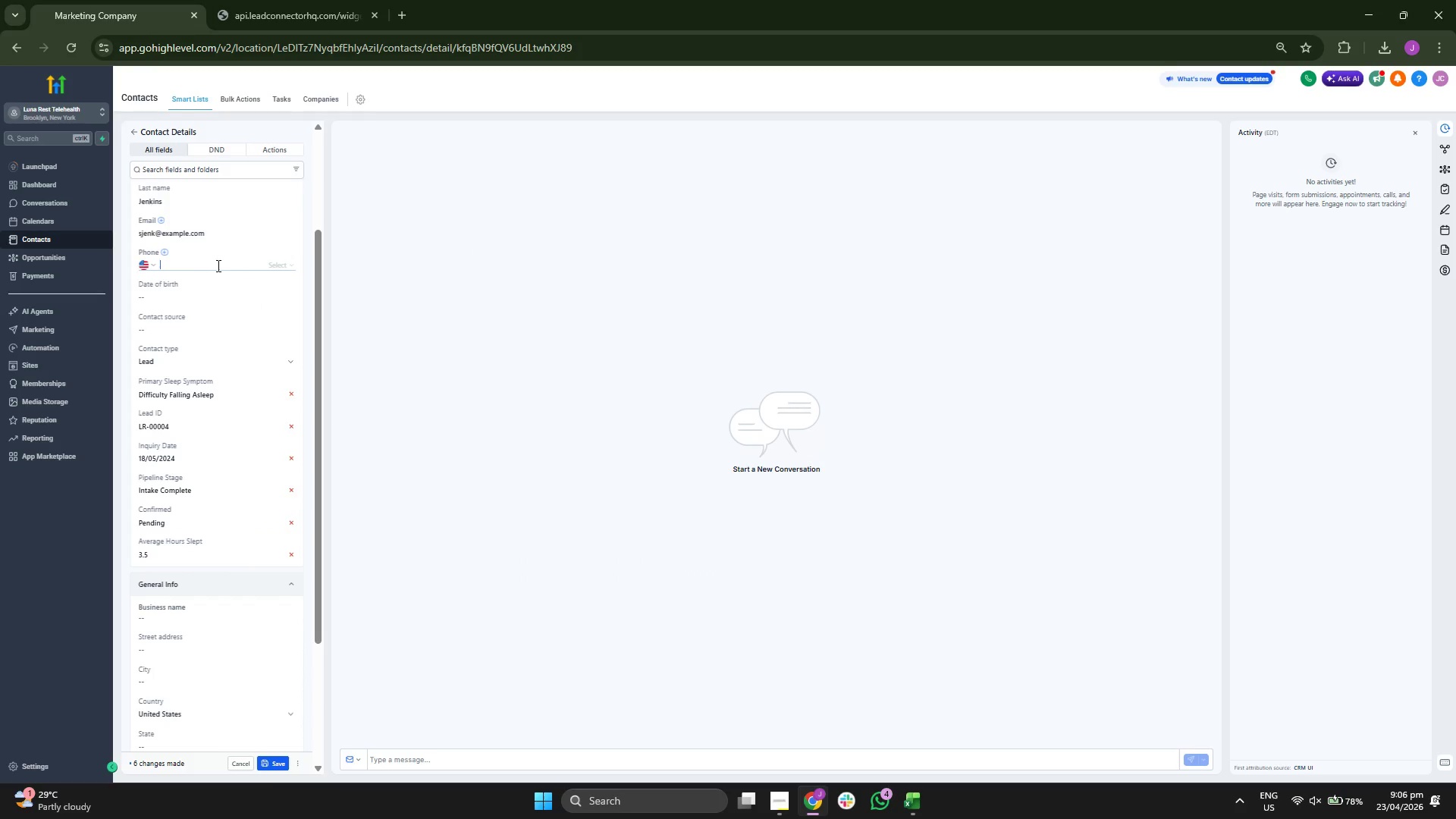 
key(Control+ControlLeft)
 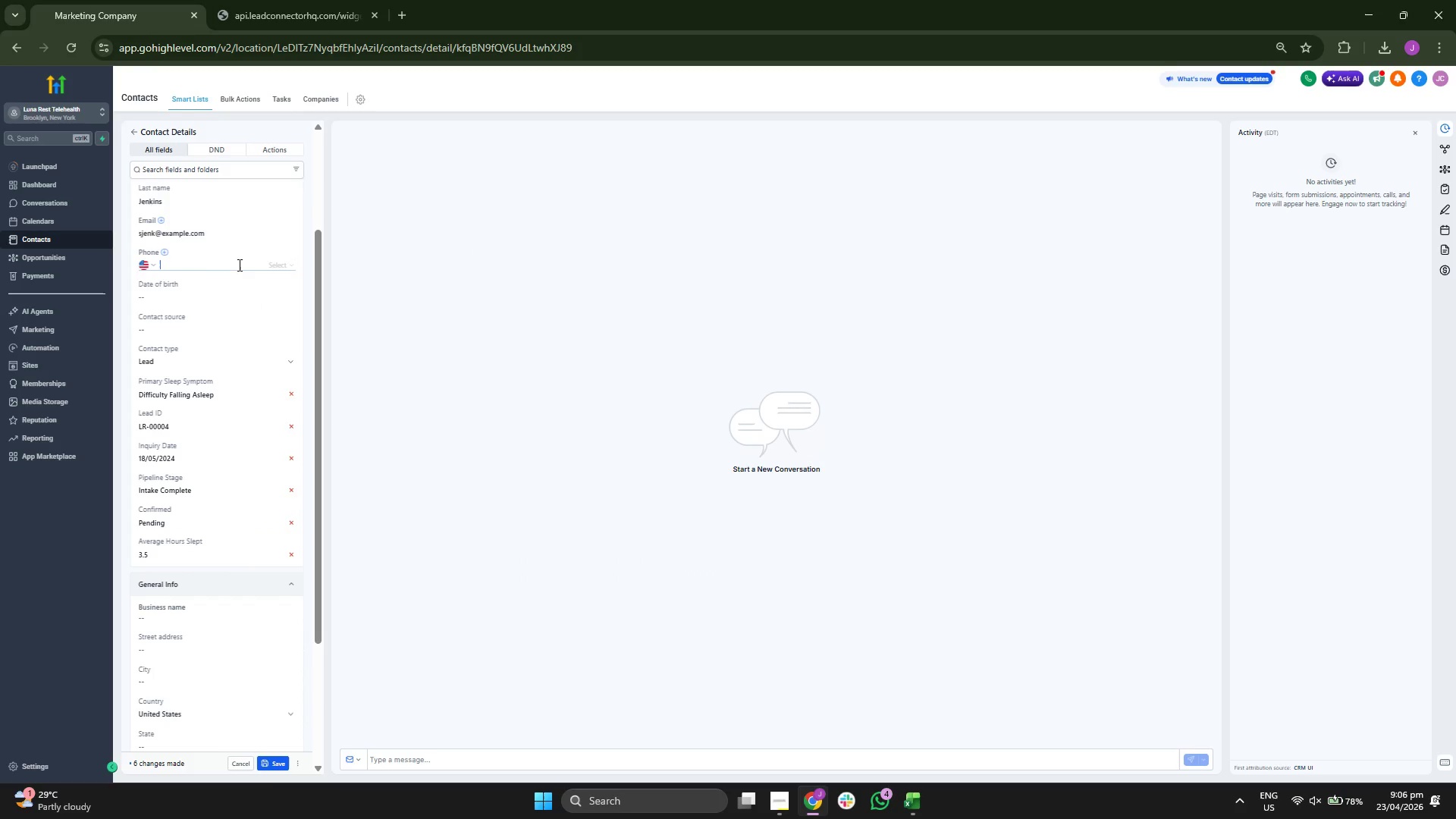 
key(Control+V)
 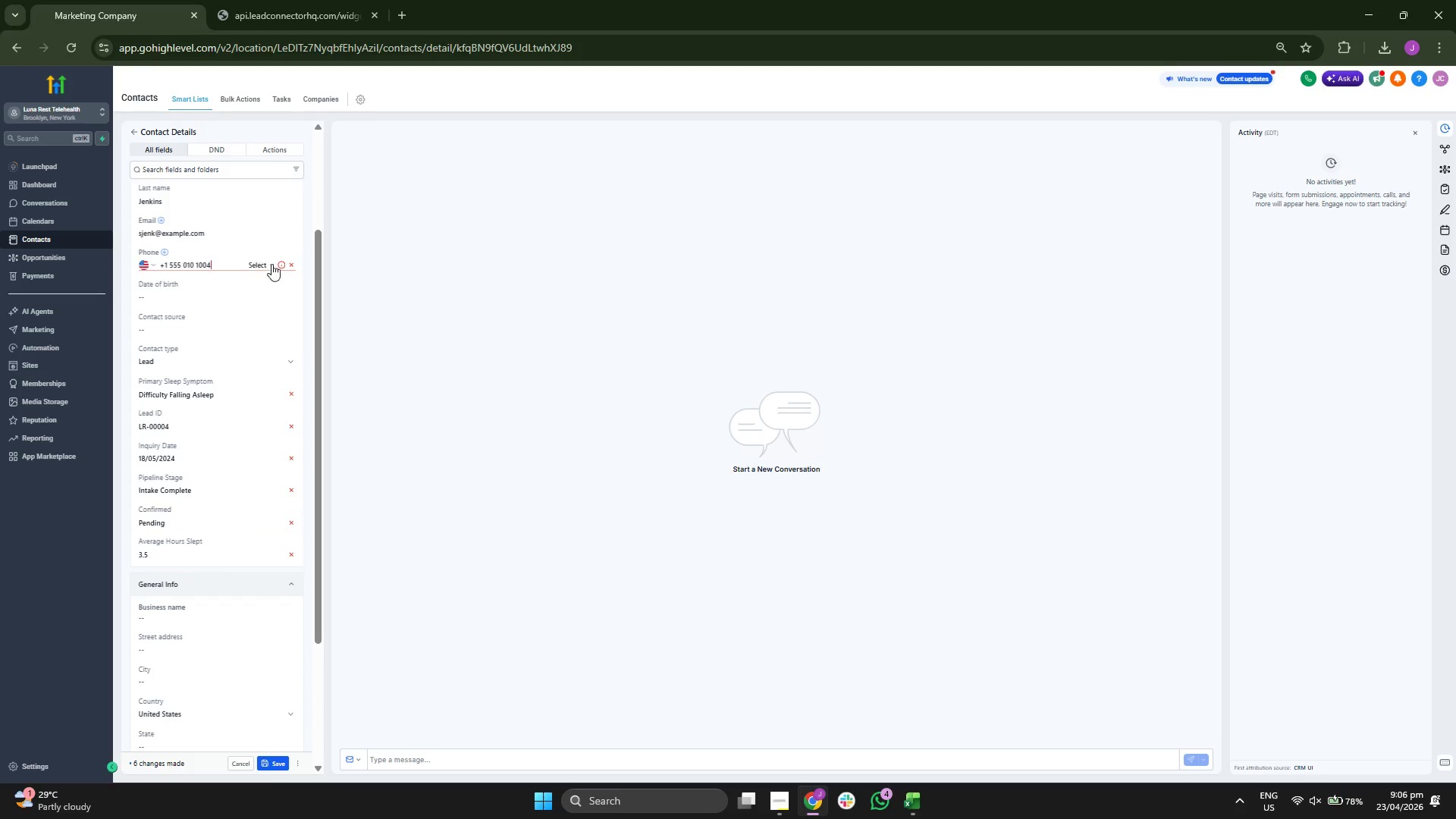 
left_click([278, 265])
 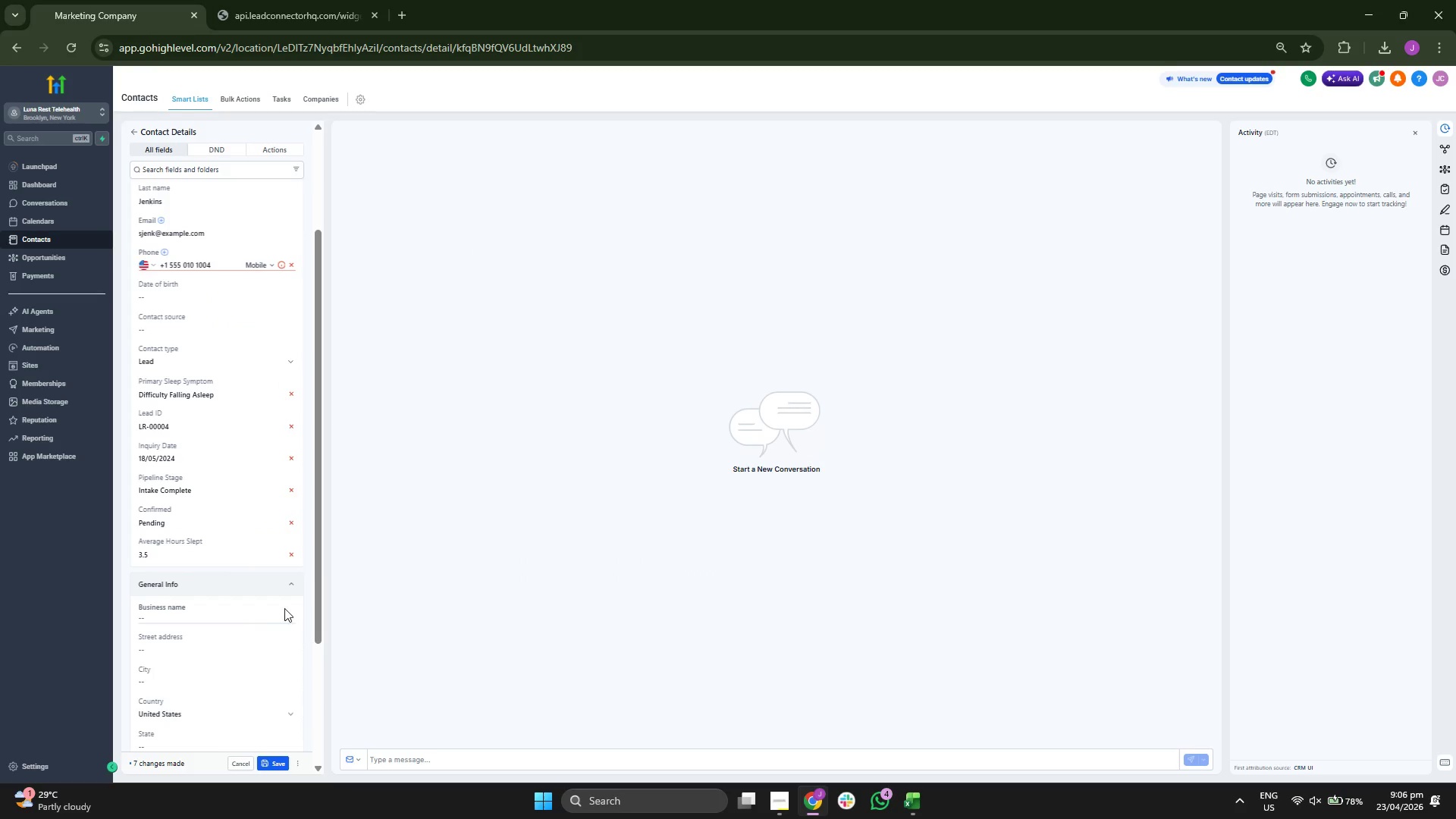 
left_click([115, 567])
 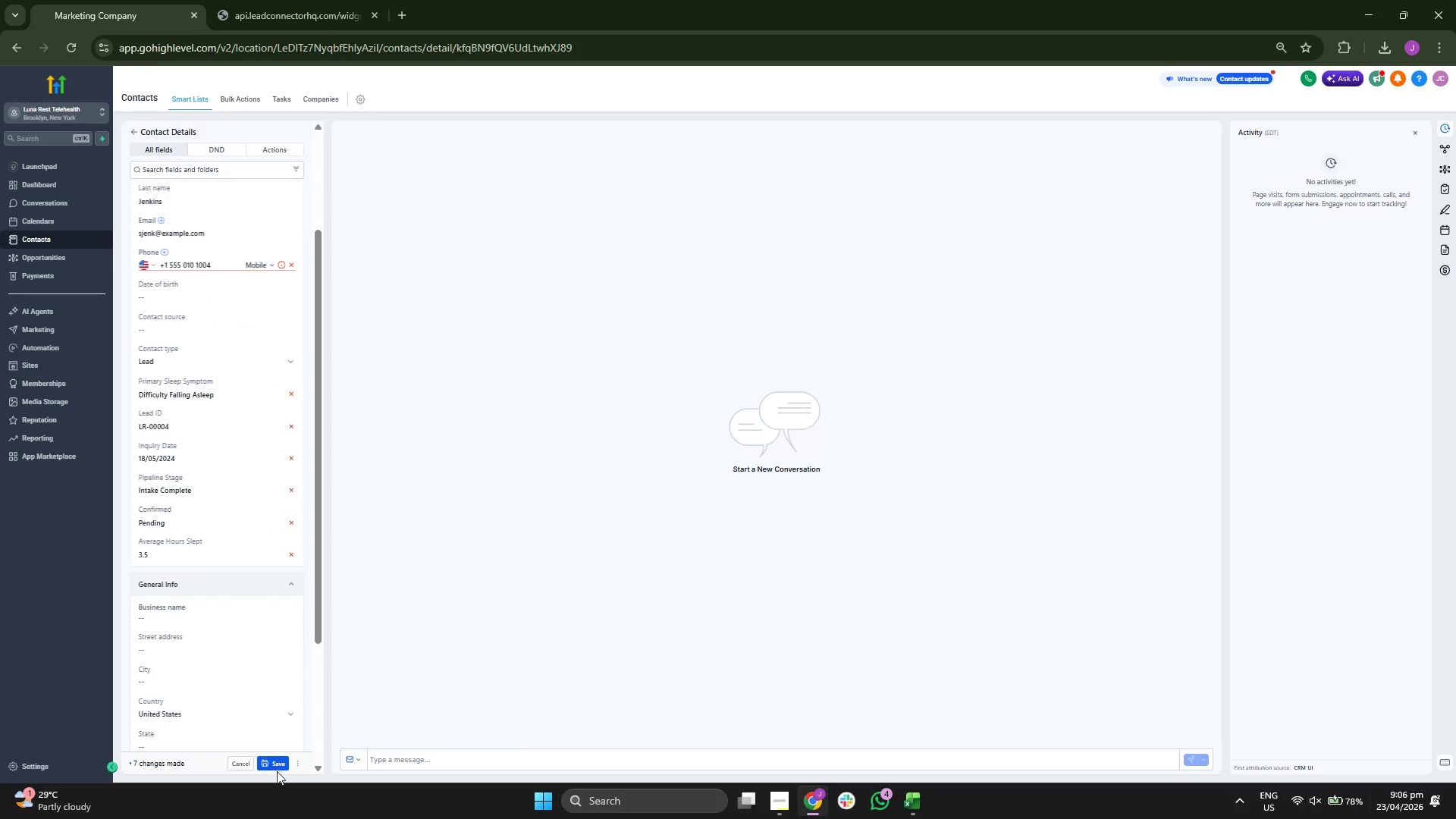 
left_click([278, 763])
 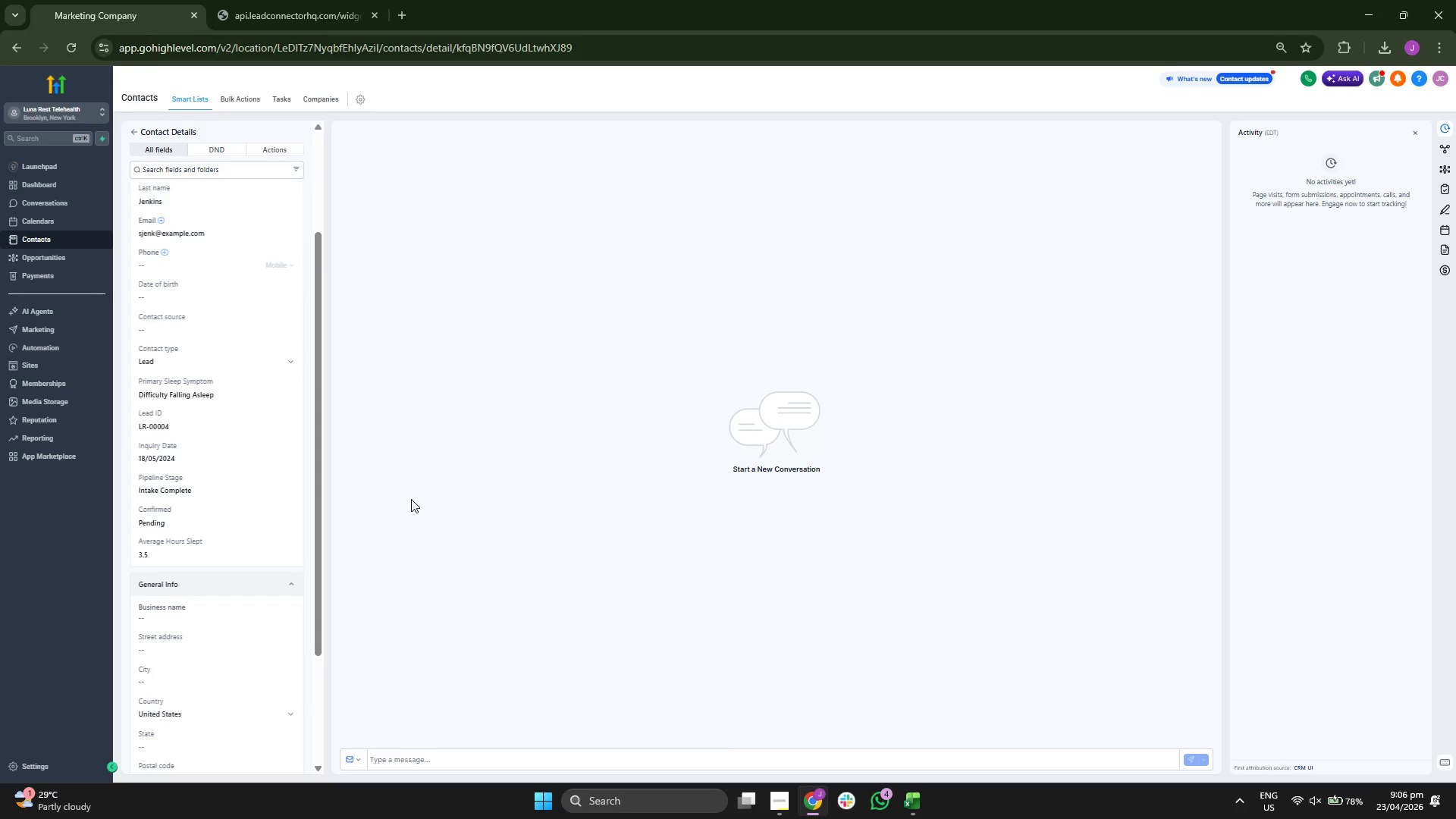 
wait(13.09)
 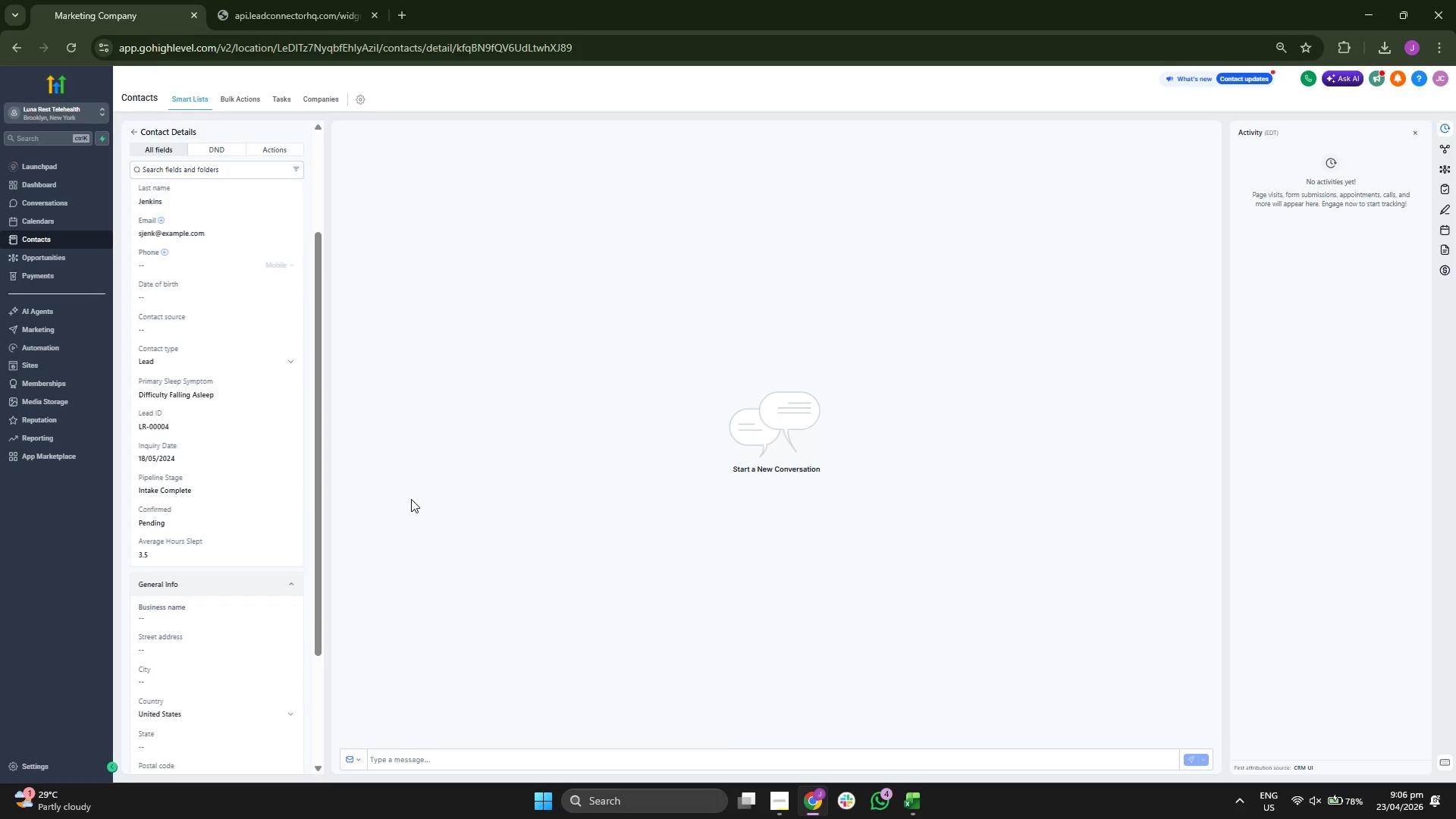 
scroll: coordinate [230, 343], scroll_direction: up, amount: 2.0
 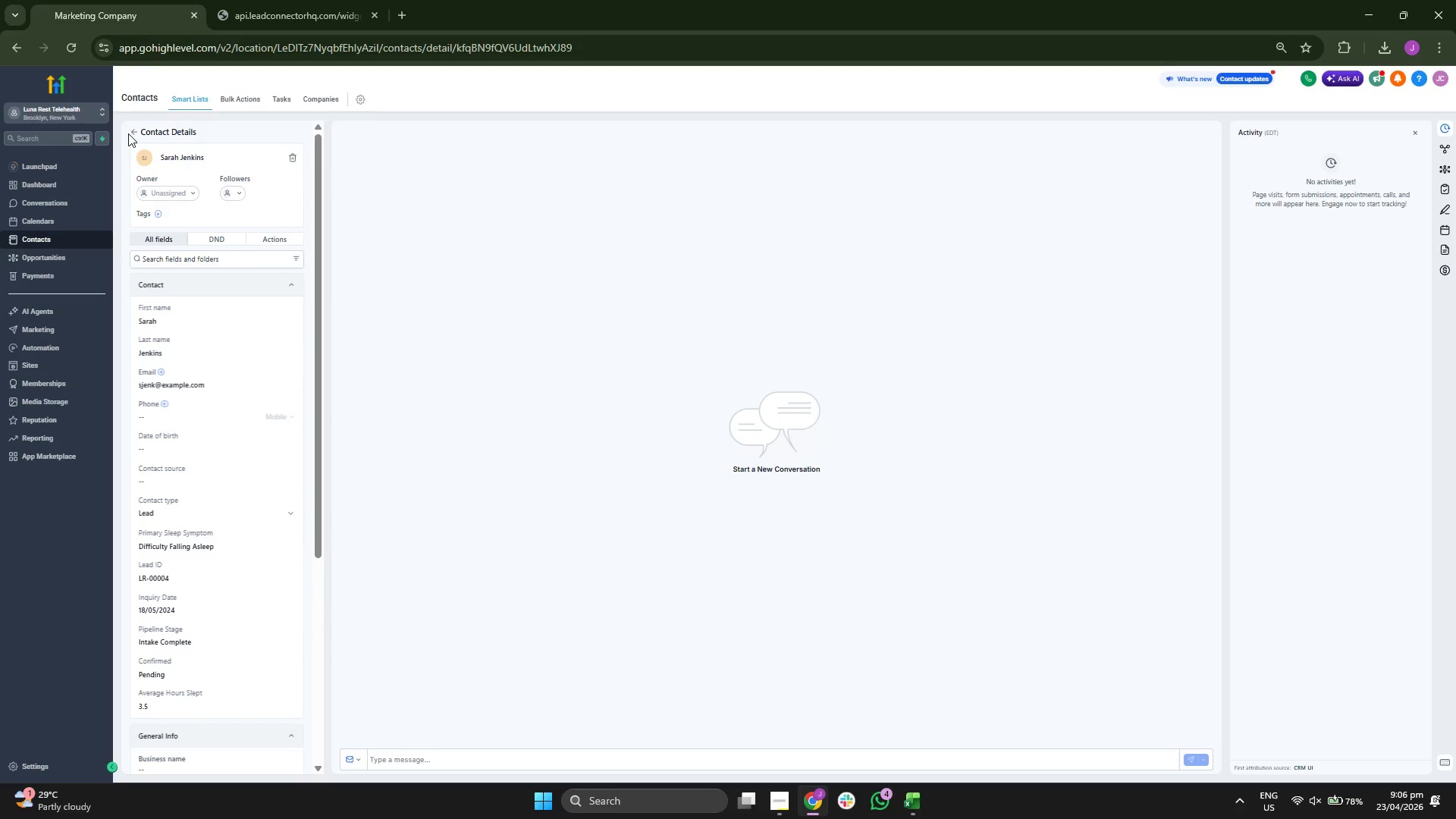 
double_click([131, 135])
 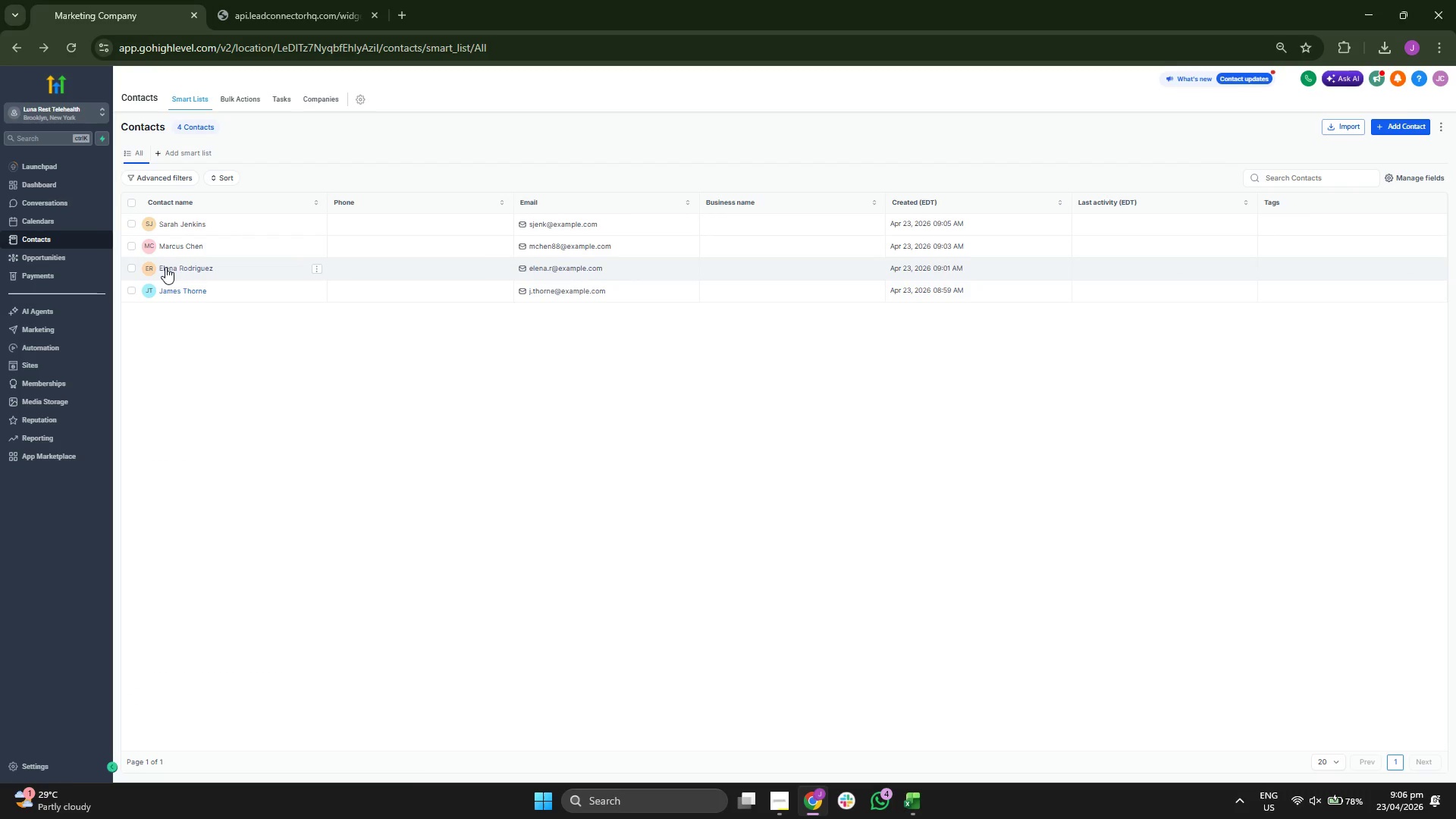 
wait(9.75)
 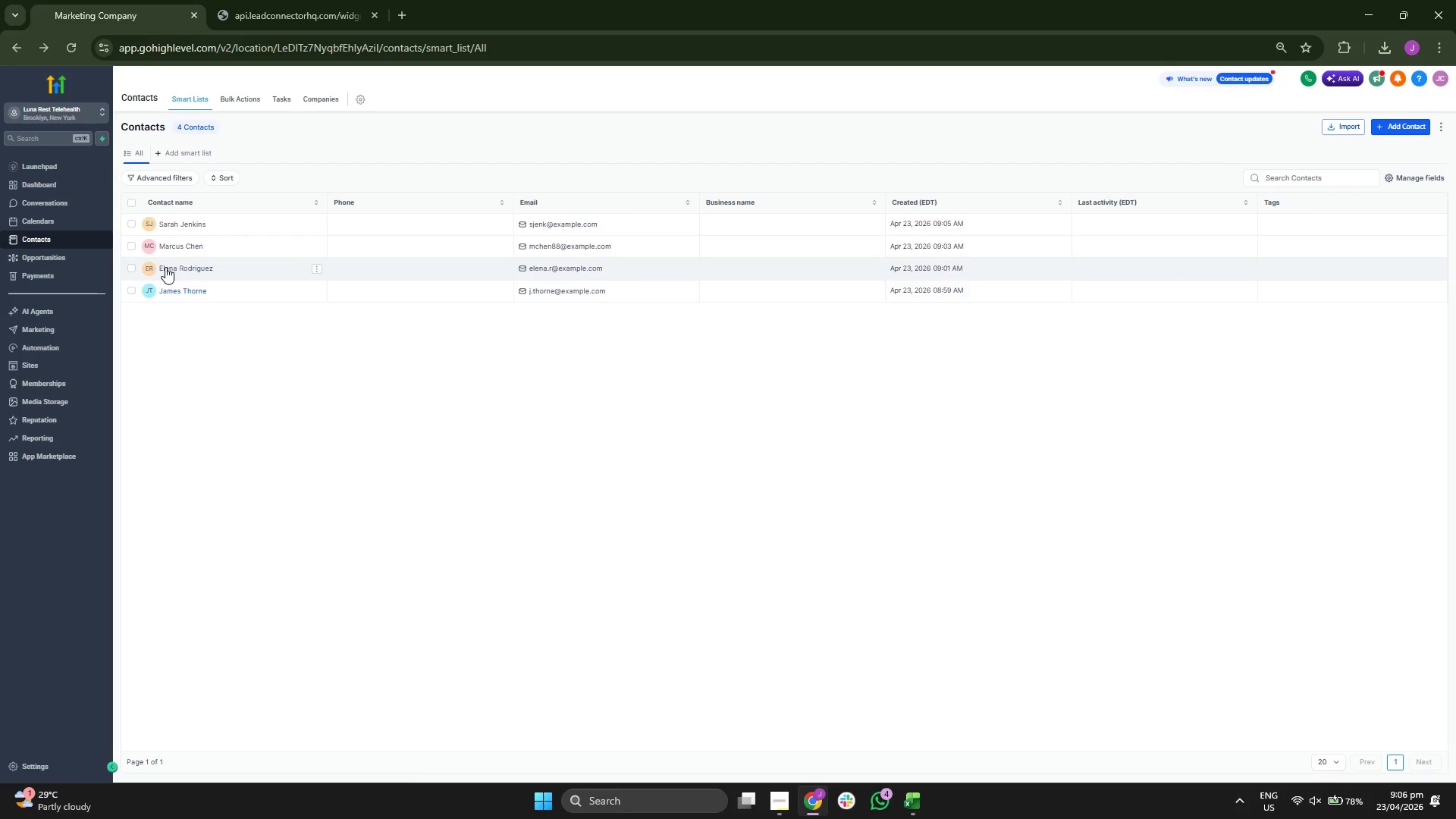 
mouse_move([605, 345])
 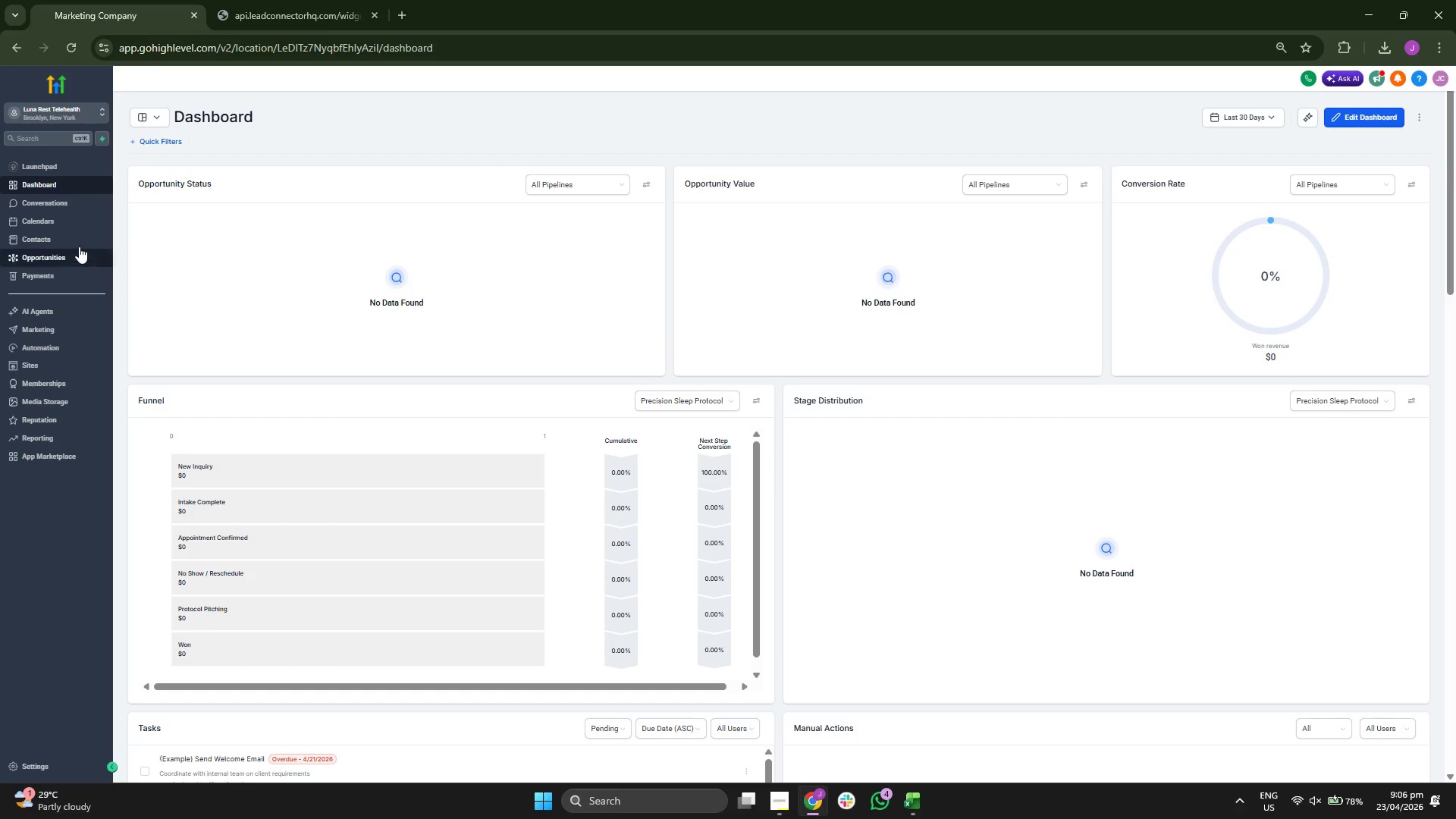 
left_click([77, 240])
 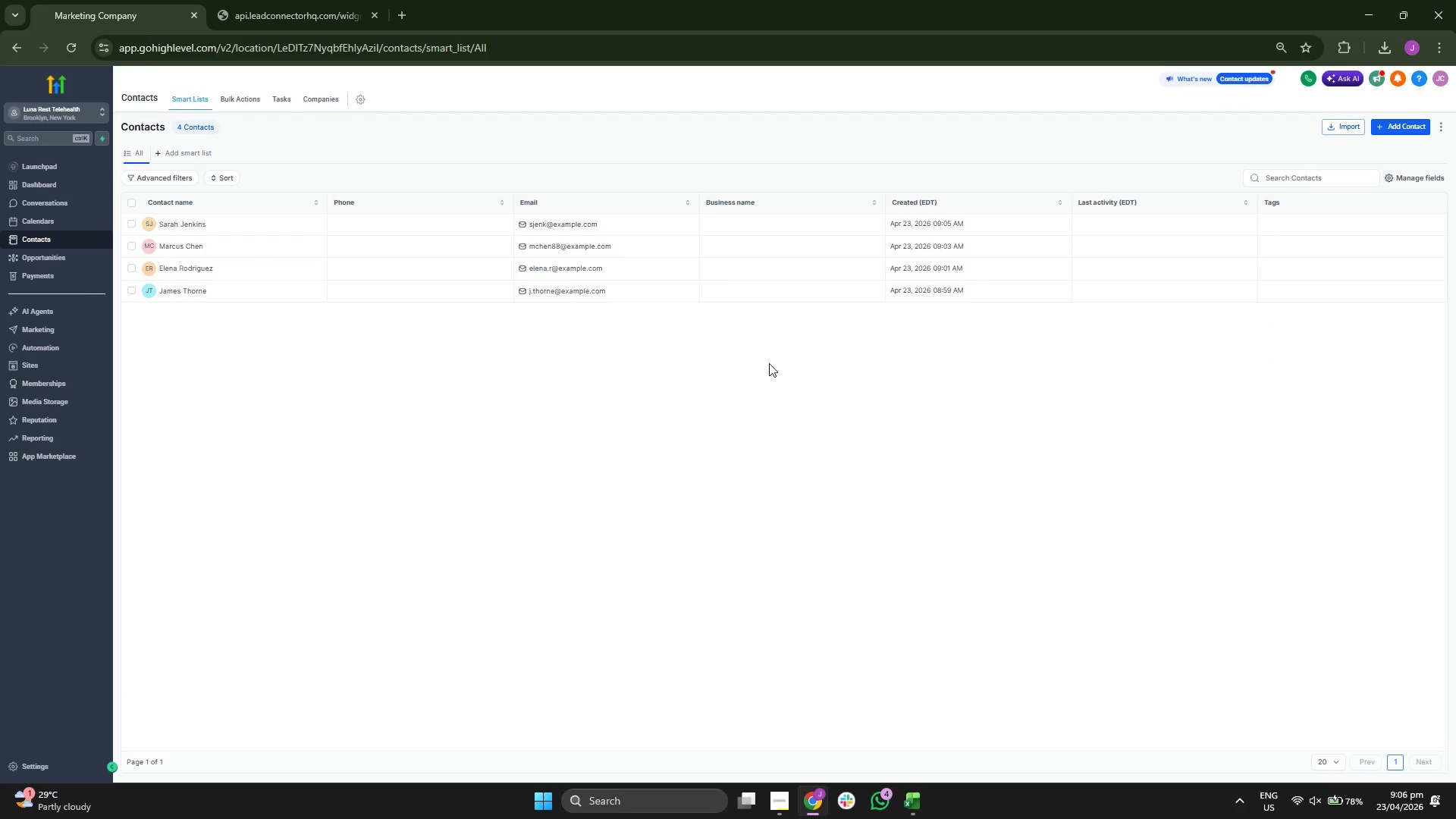 
wait(5.03)
 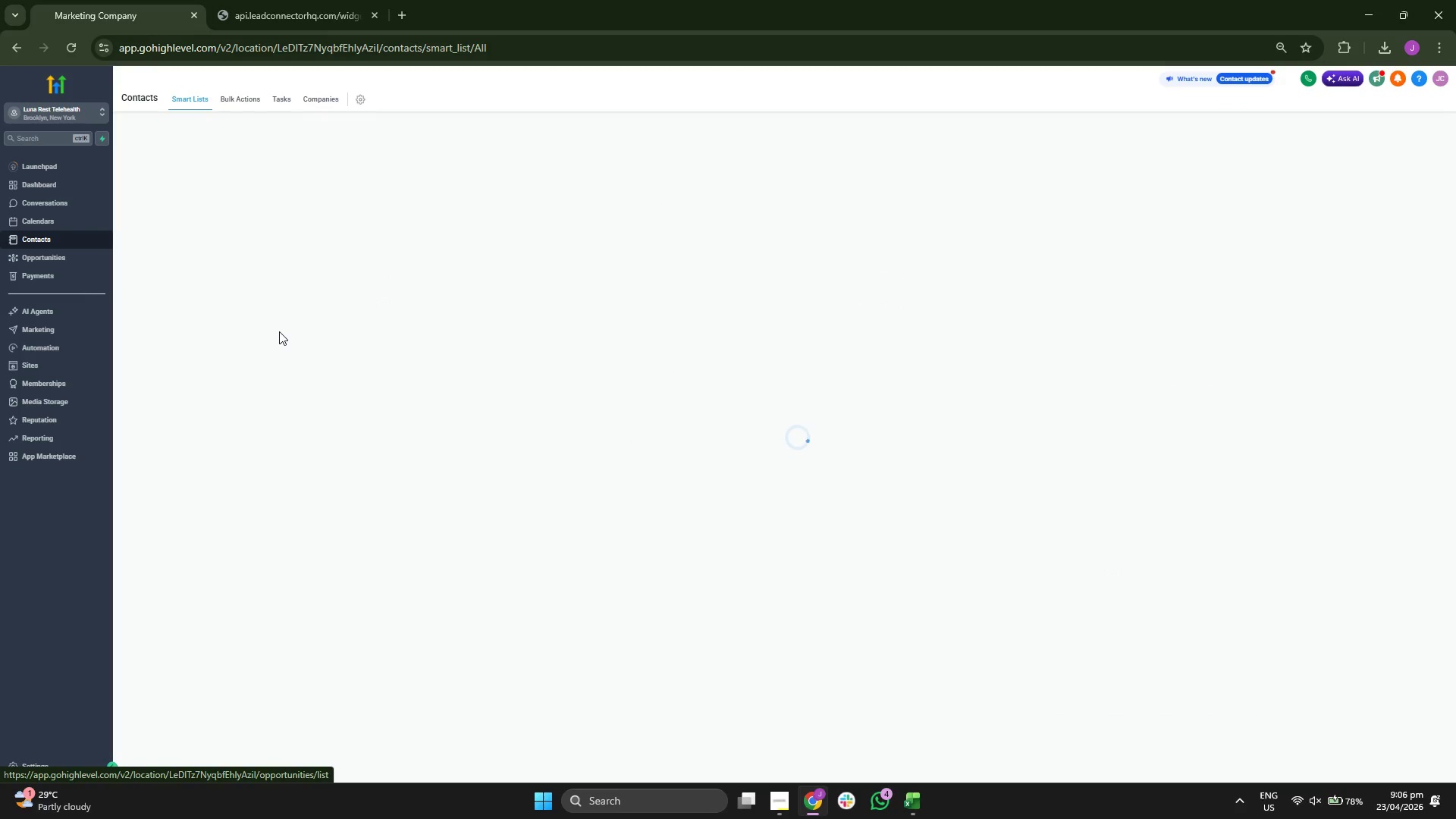 
left_click([1390, 123])
 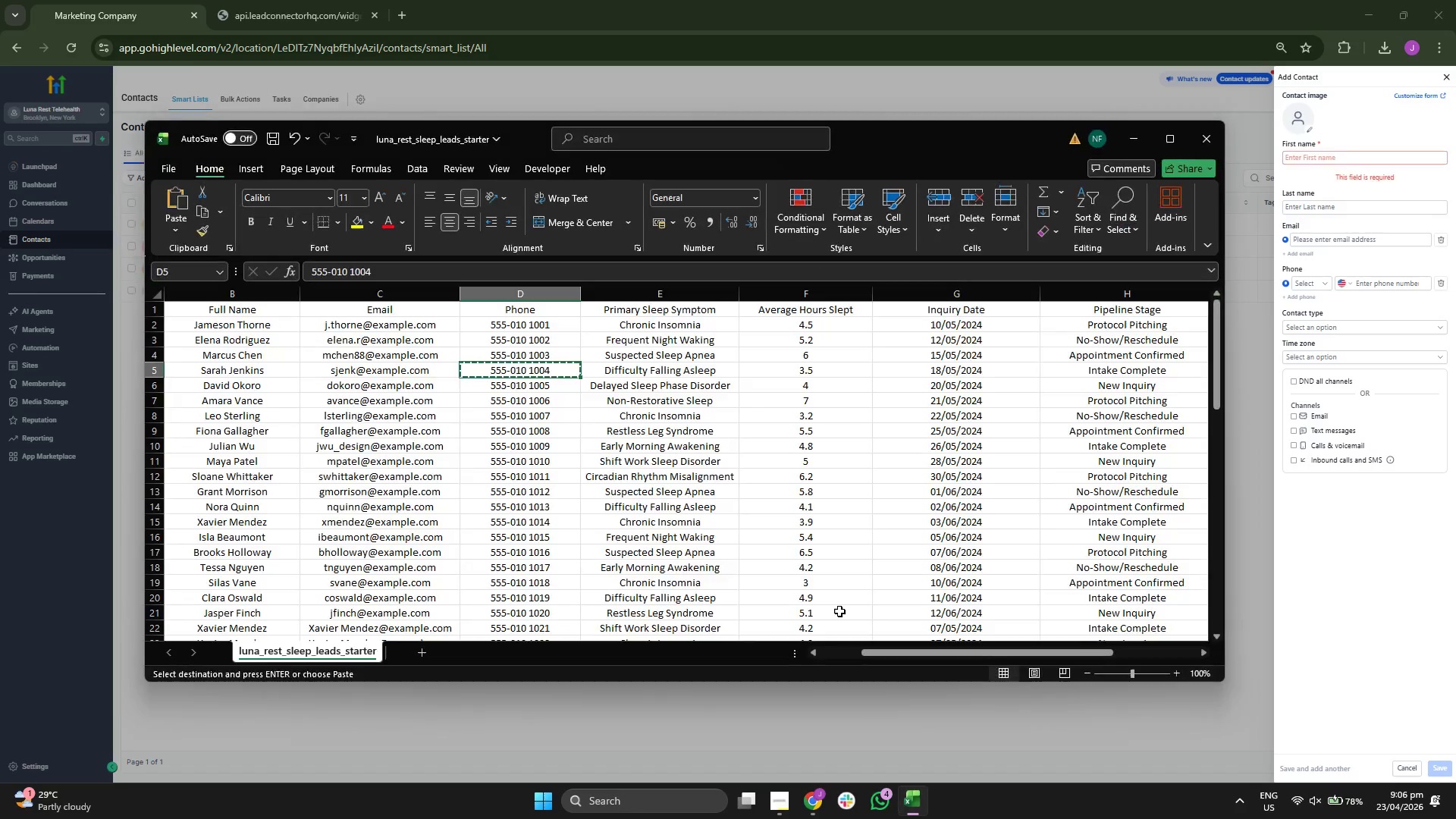 
key(ArrowLeft)
 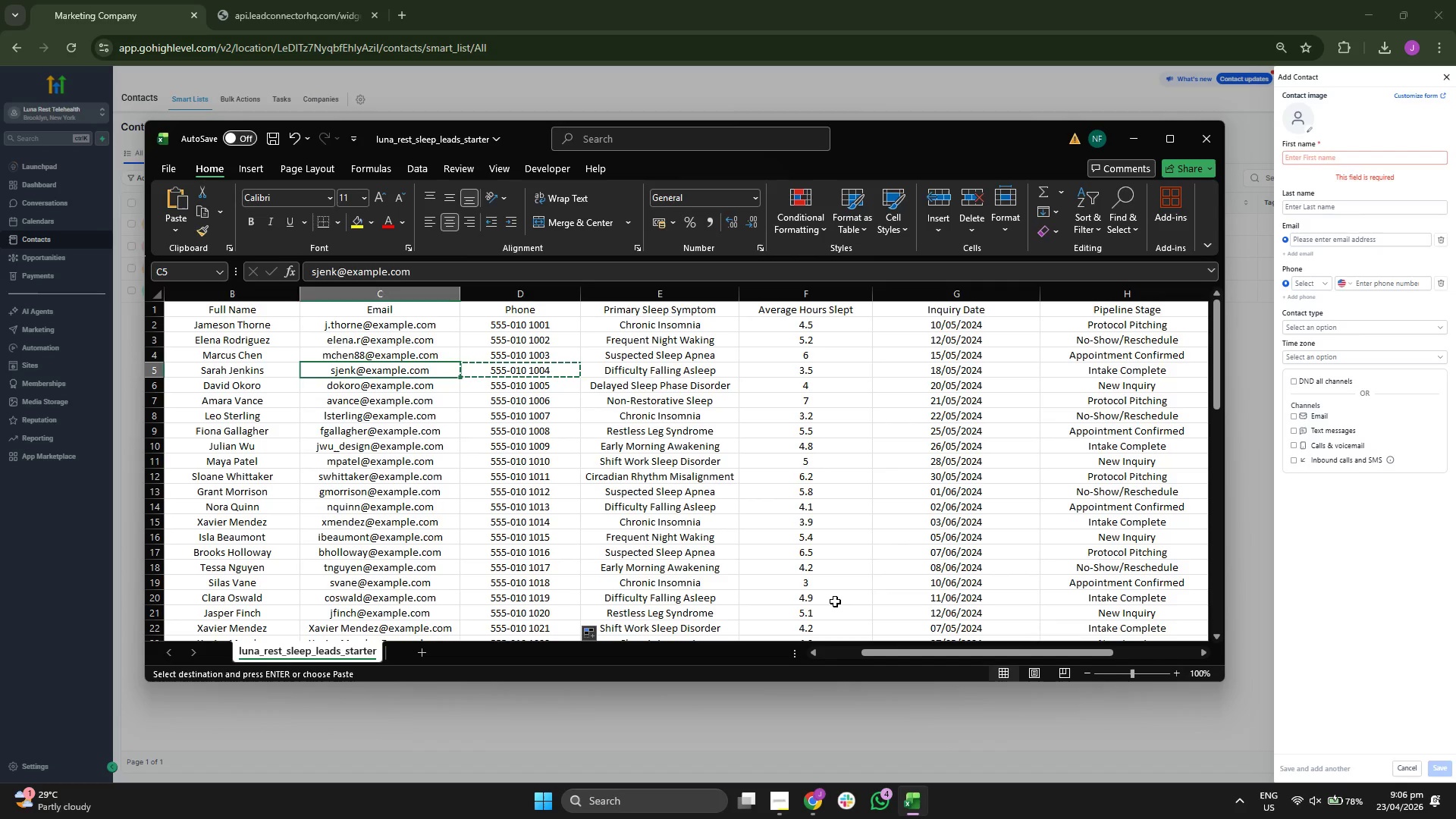 
key(ArrowLeft)
 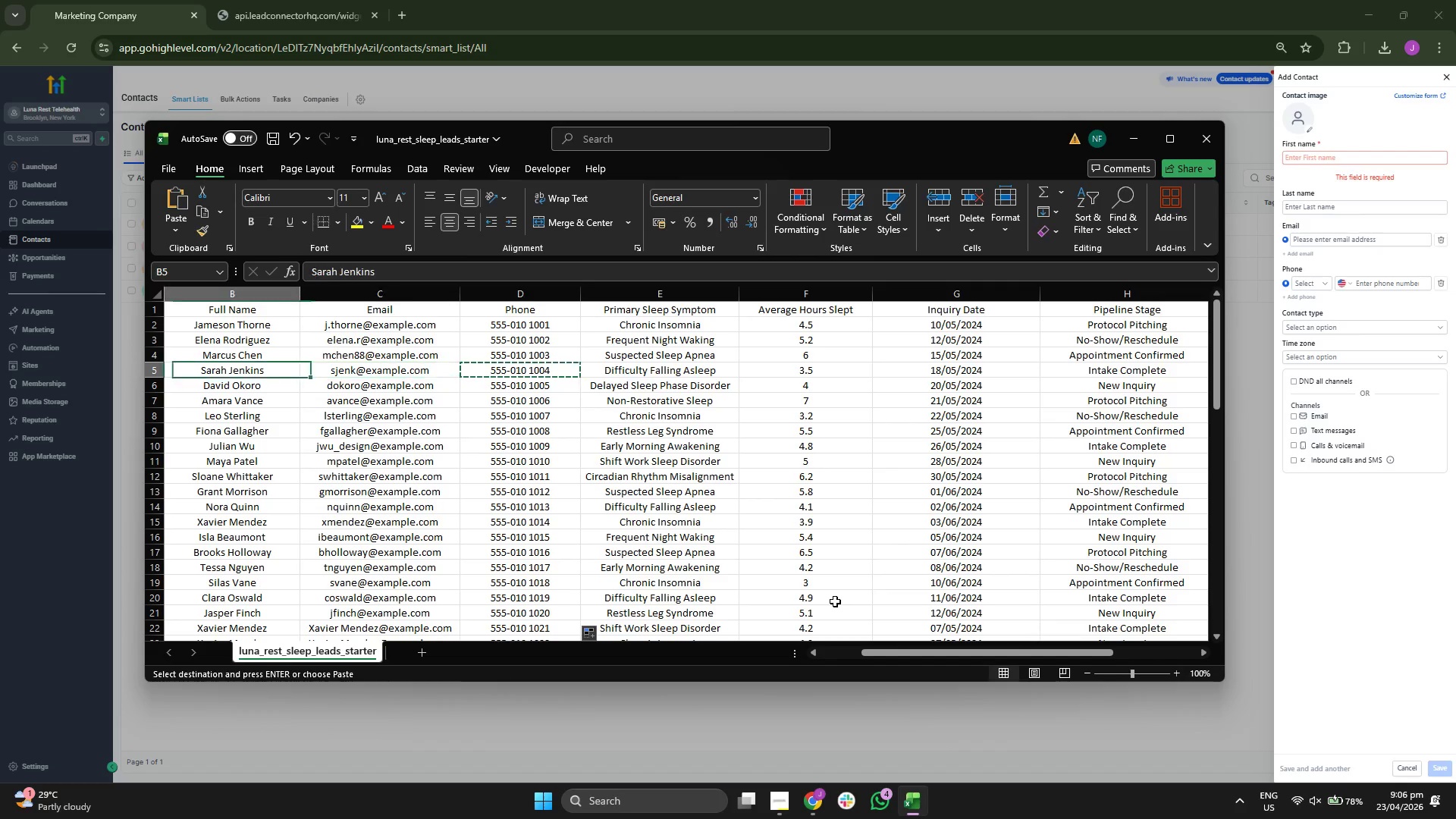 
key(ArrowLeft)
 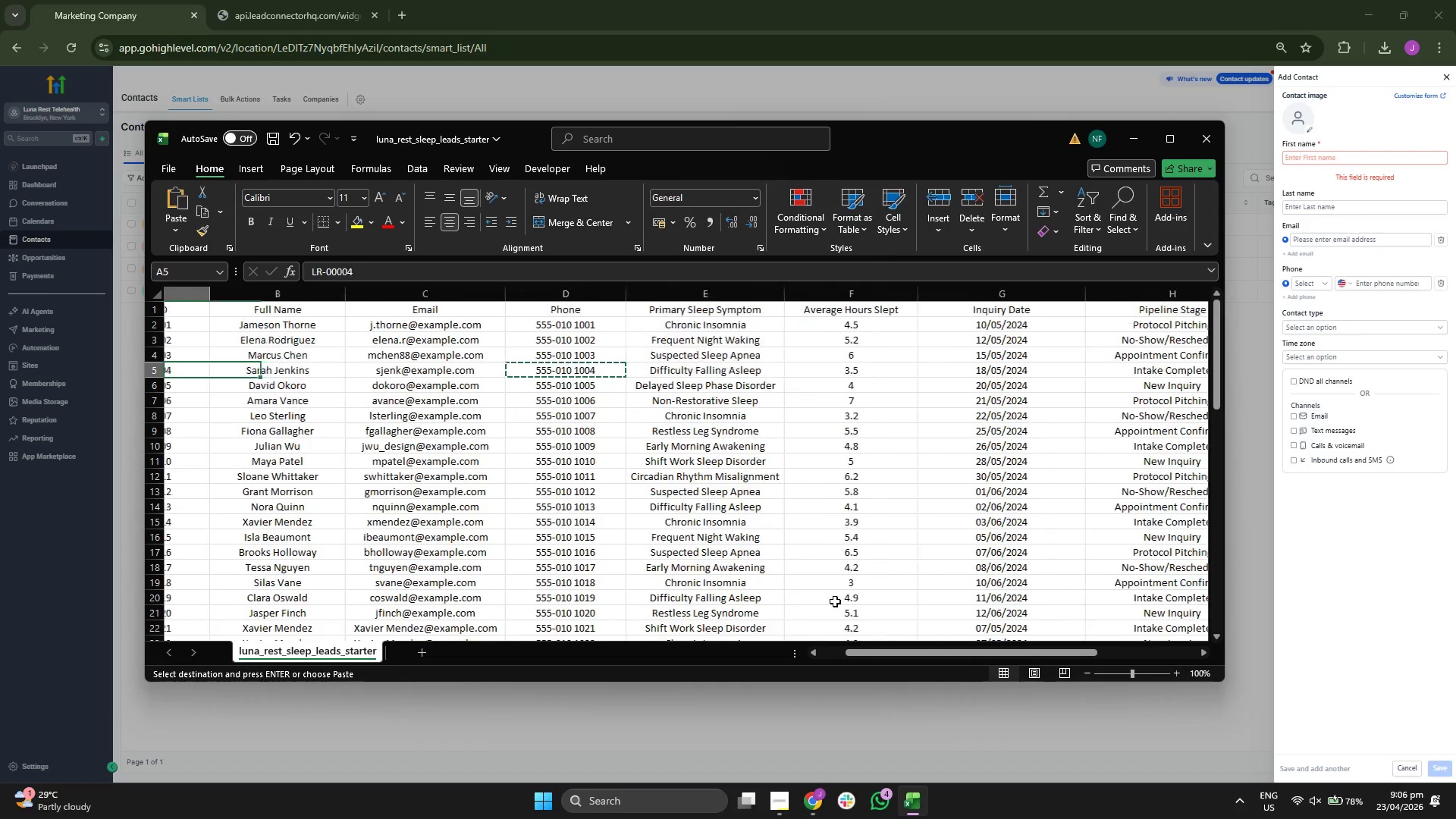 
key(ArrowLeft)
 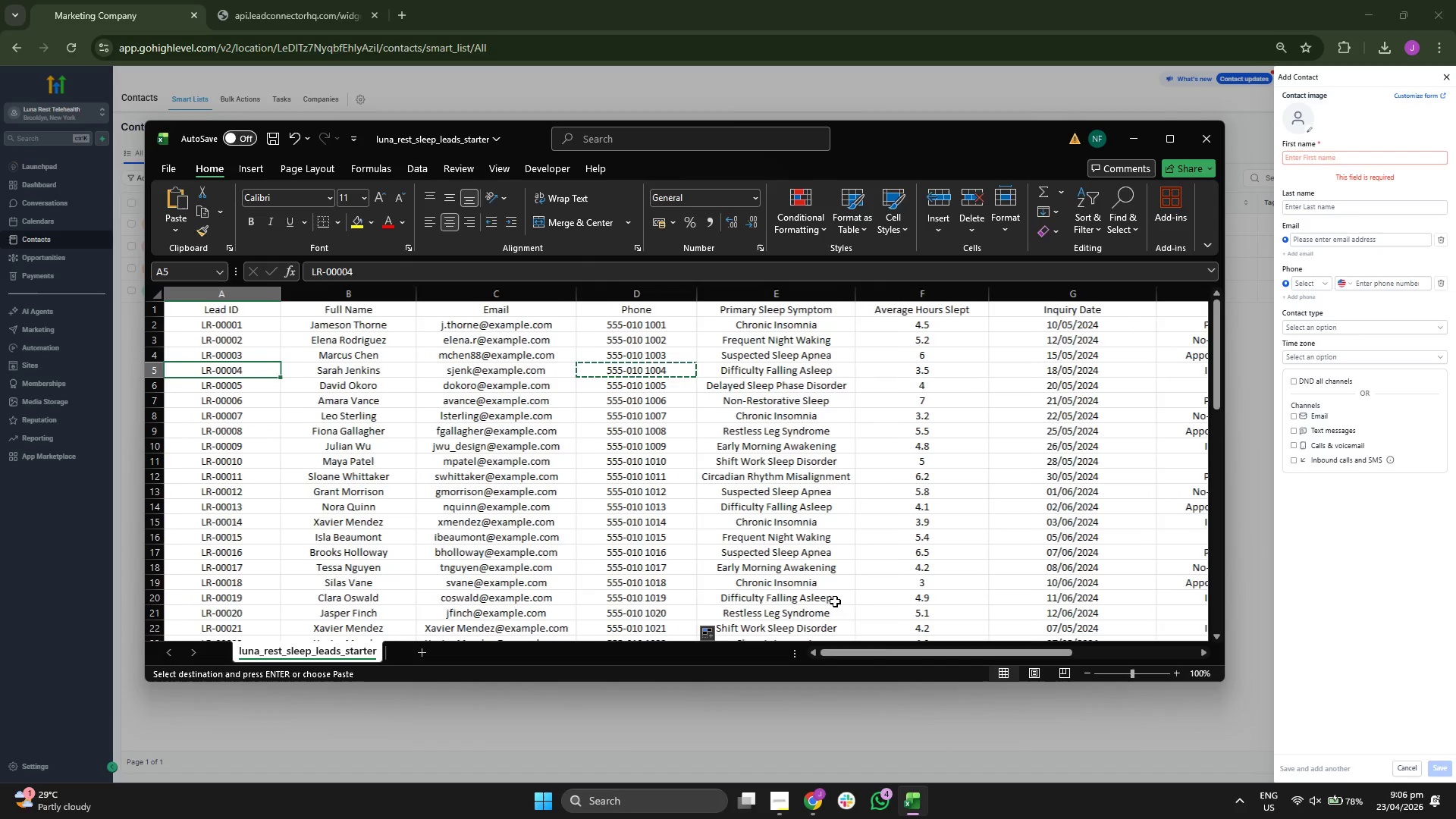 
key(ArrowLeft)
 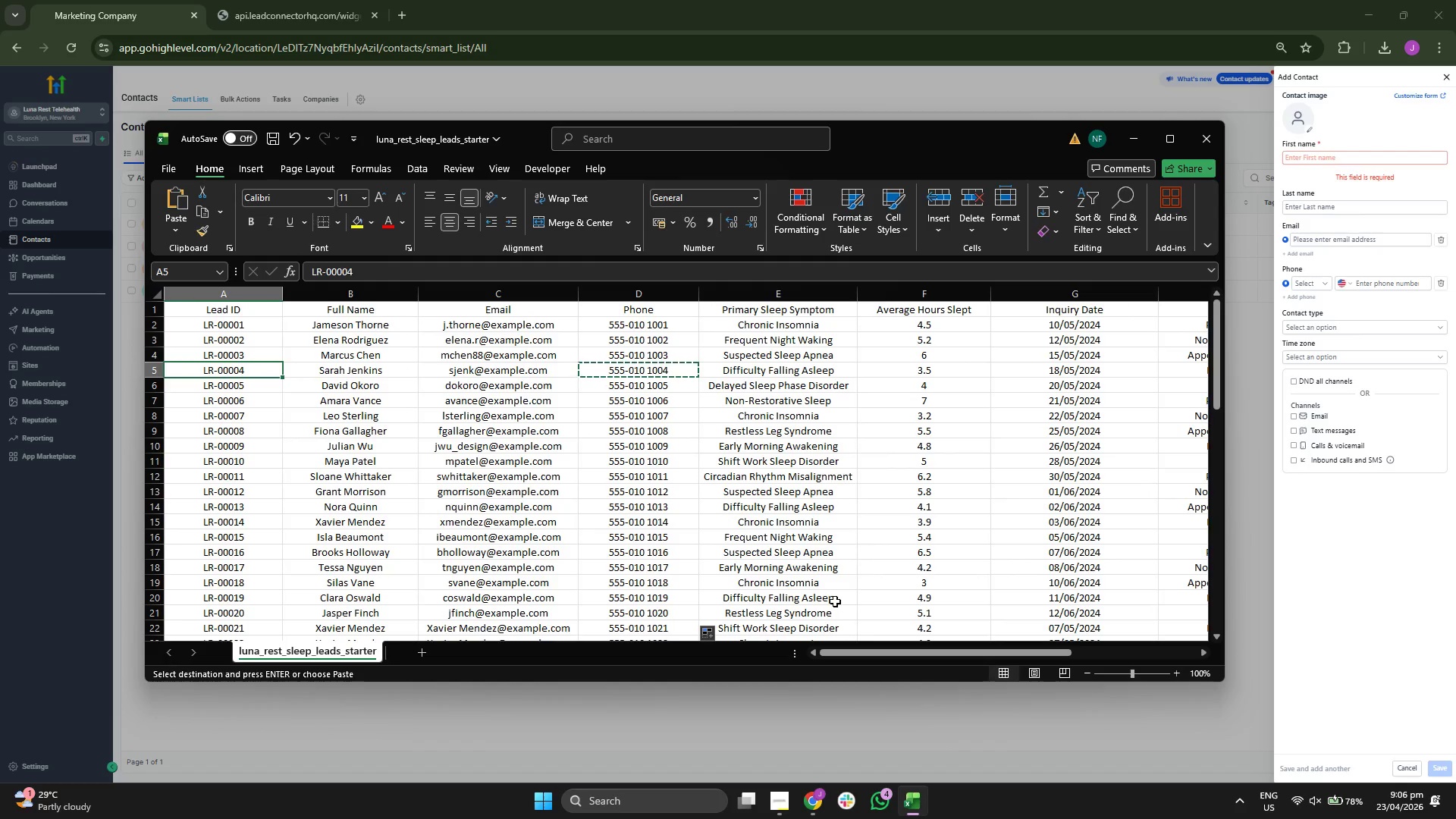 
key(ArrowDown)
 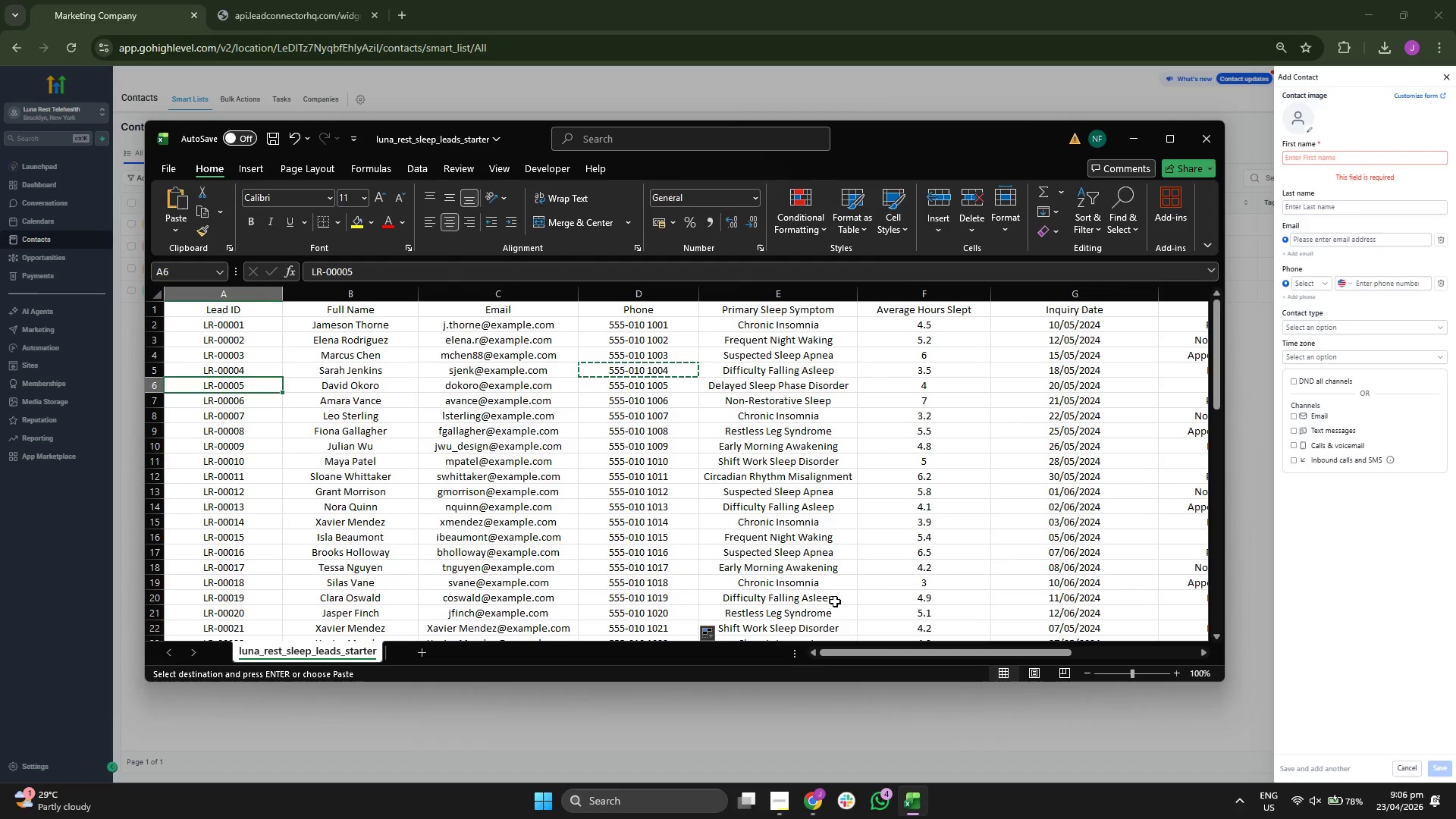 
key(ArrowRight)
 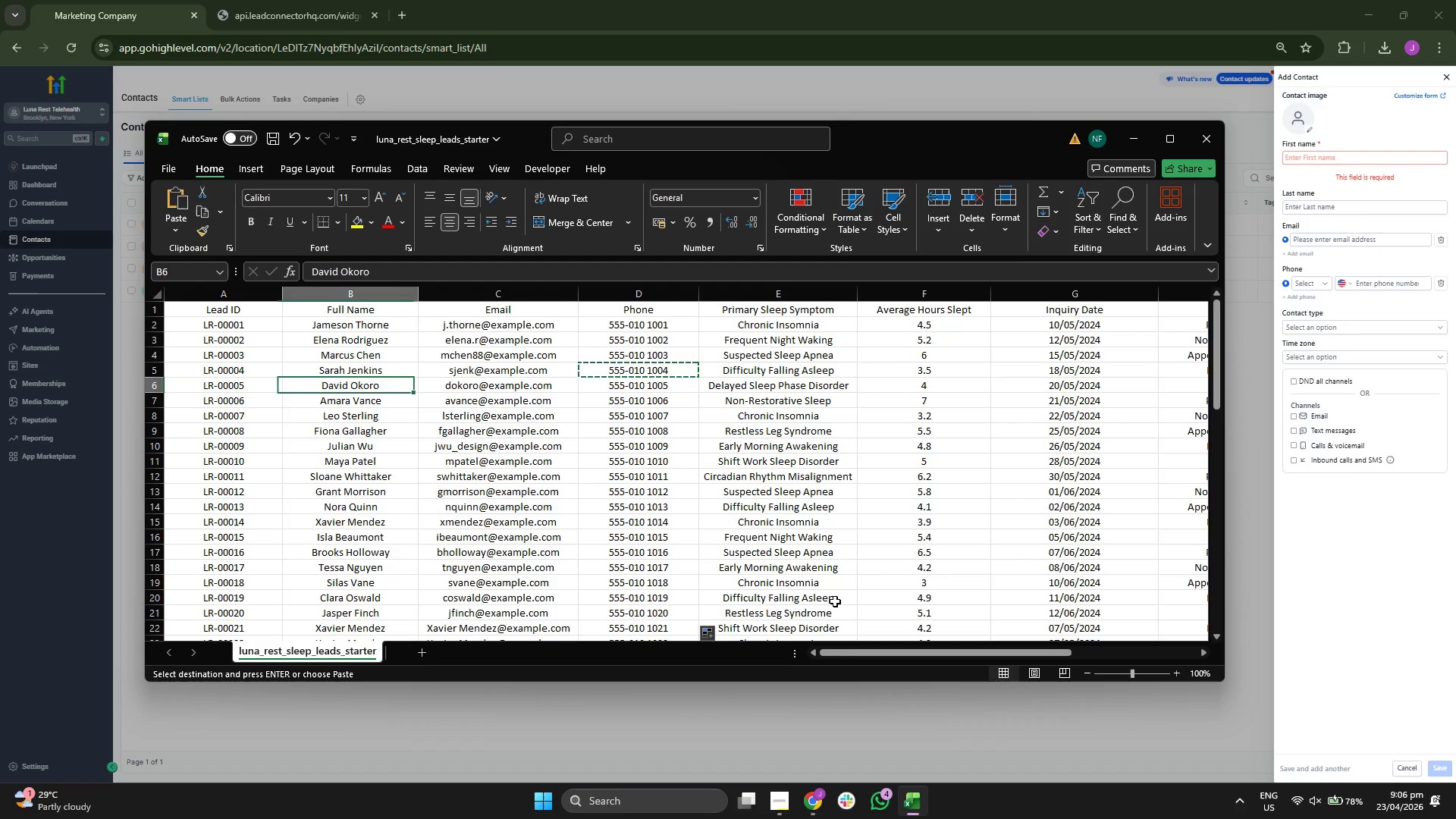 
key(ArrowRight)
 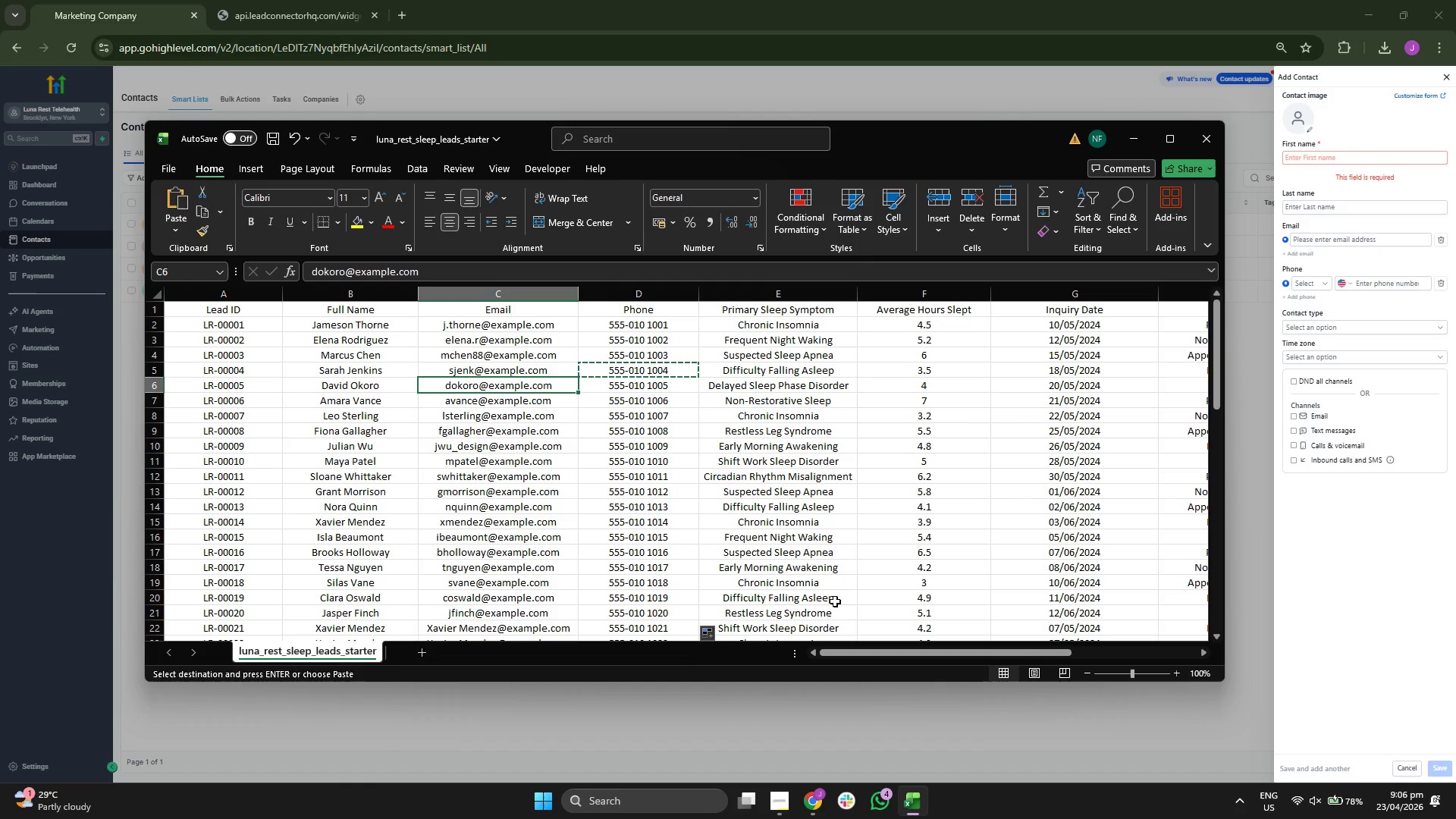 
key(Control+ControlLeft)
 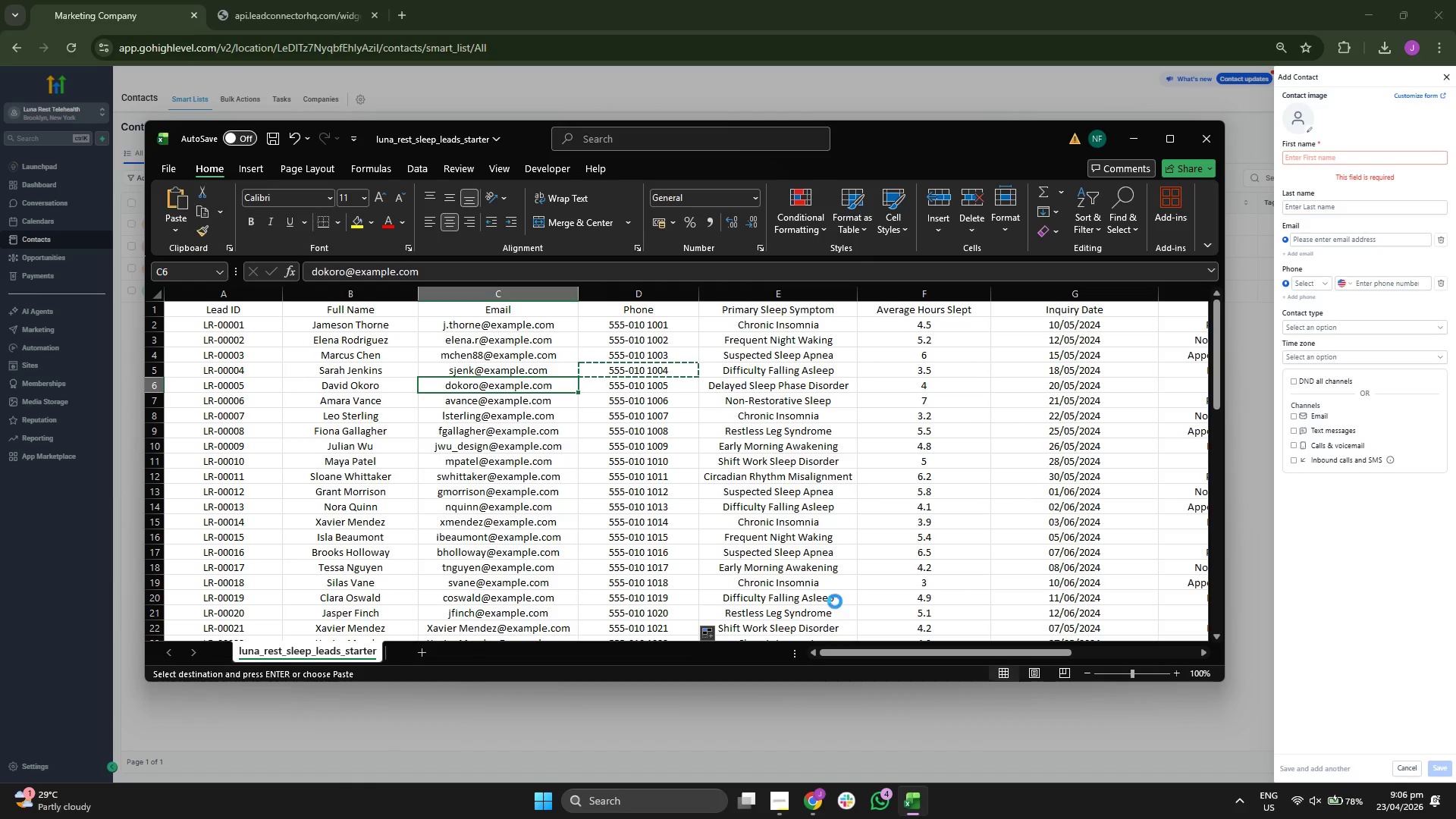 
key(Control+C)
 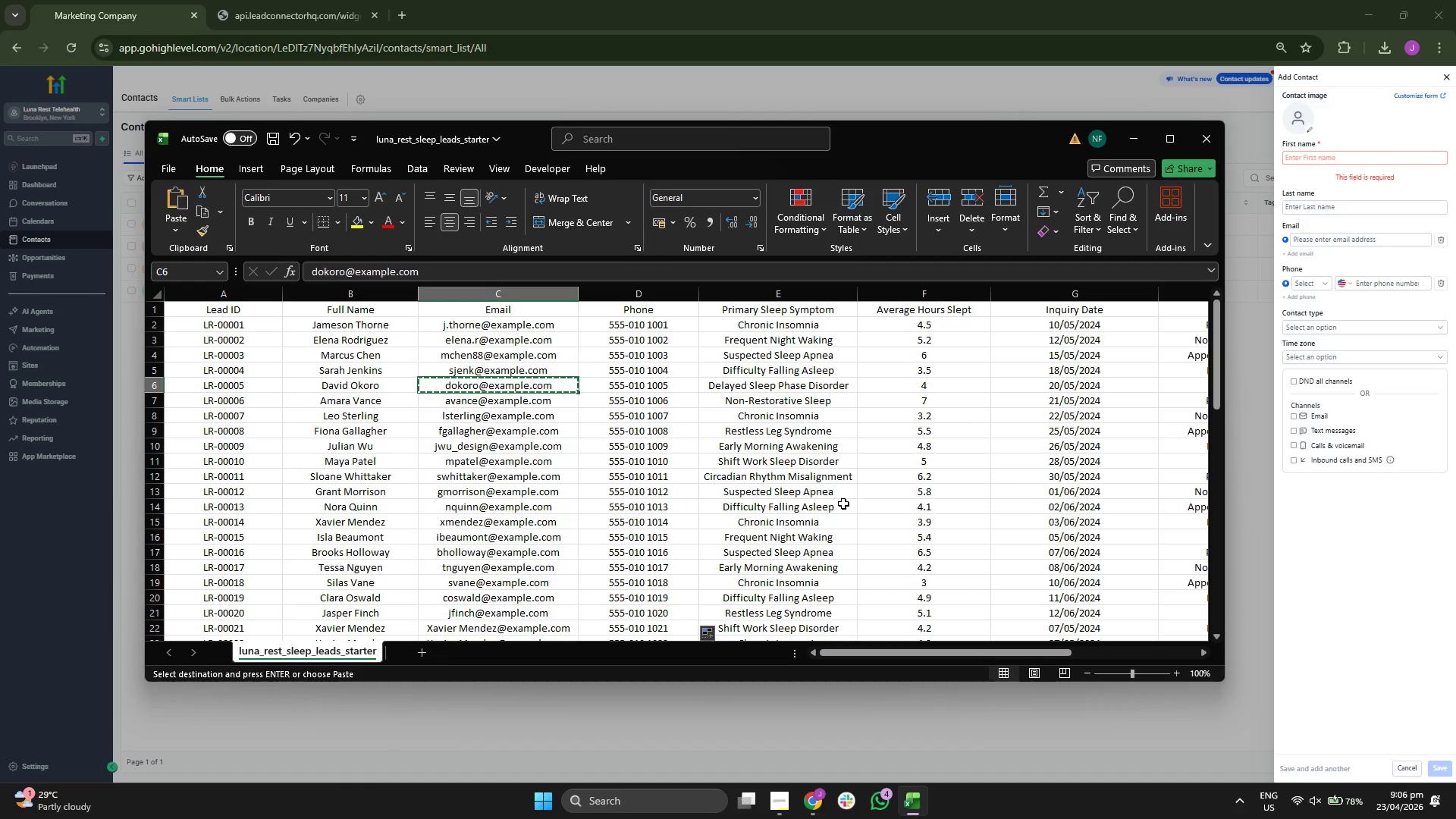 
key(ArrowRight)
 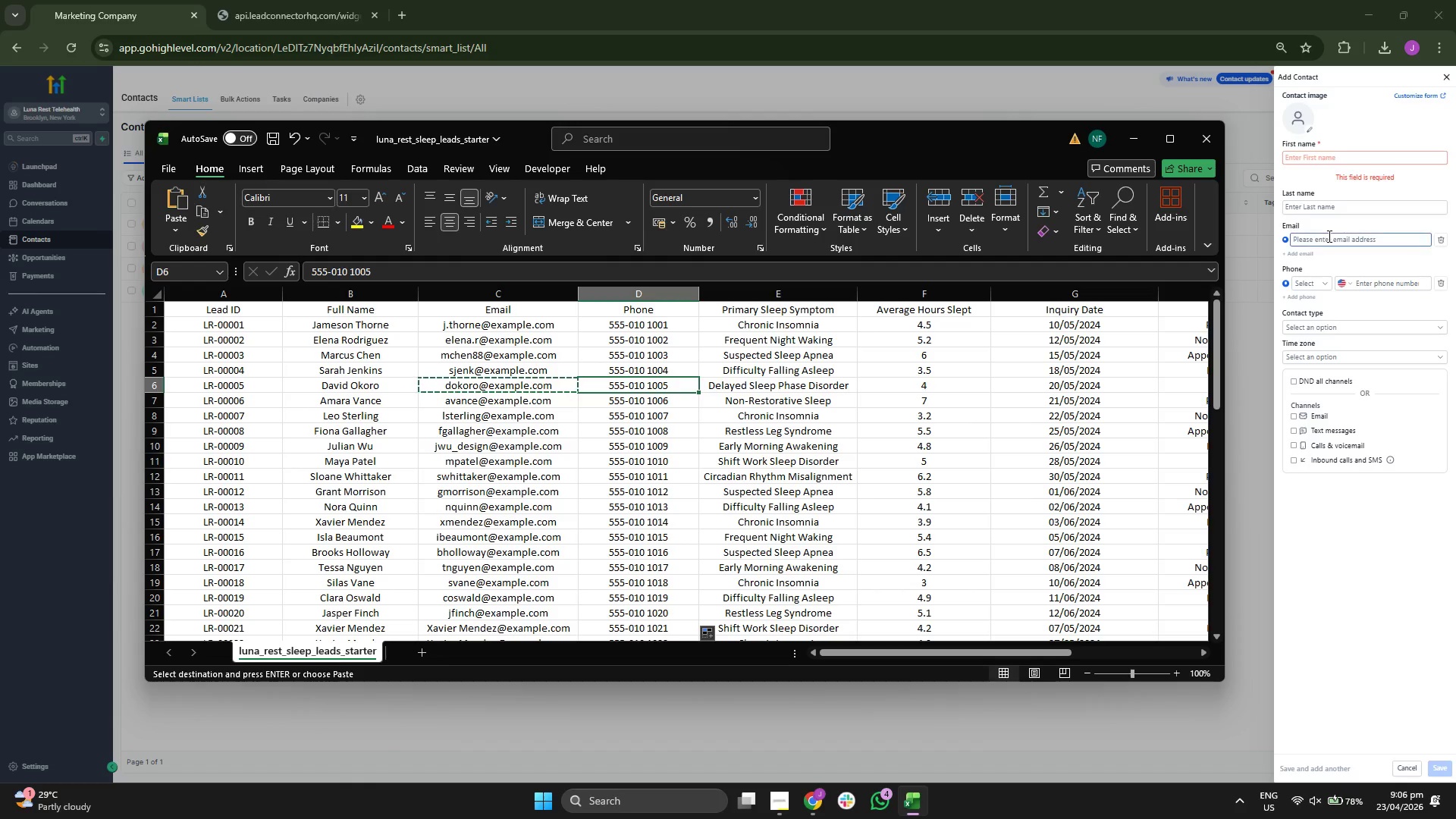 
left_click([1332, 240])
 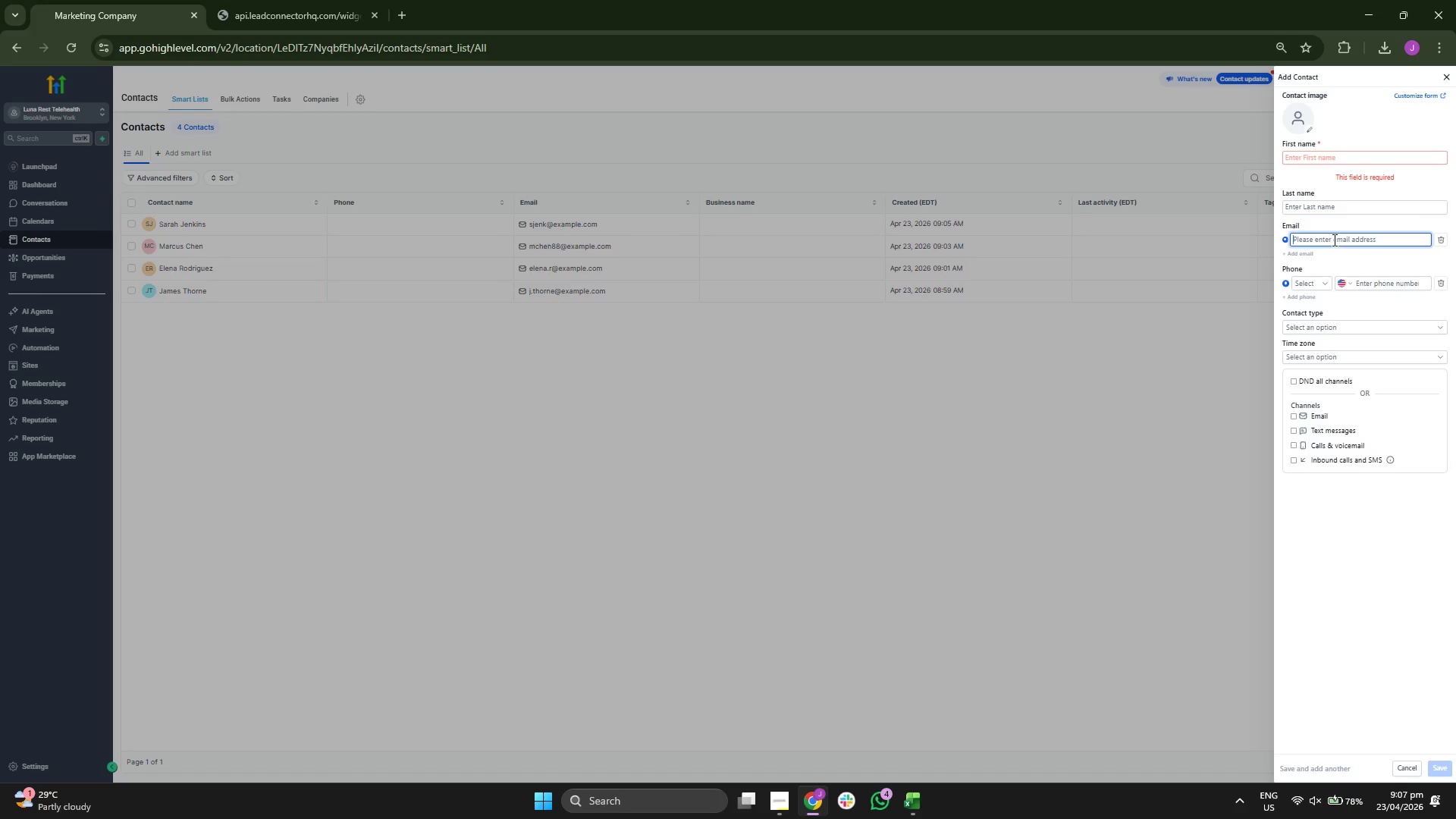 
key(Control+ControlLeft)
 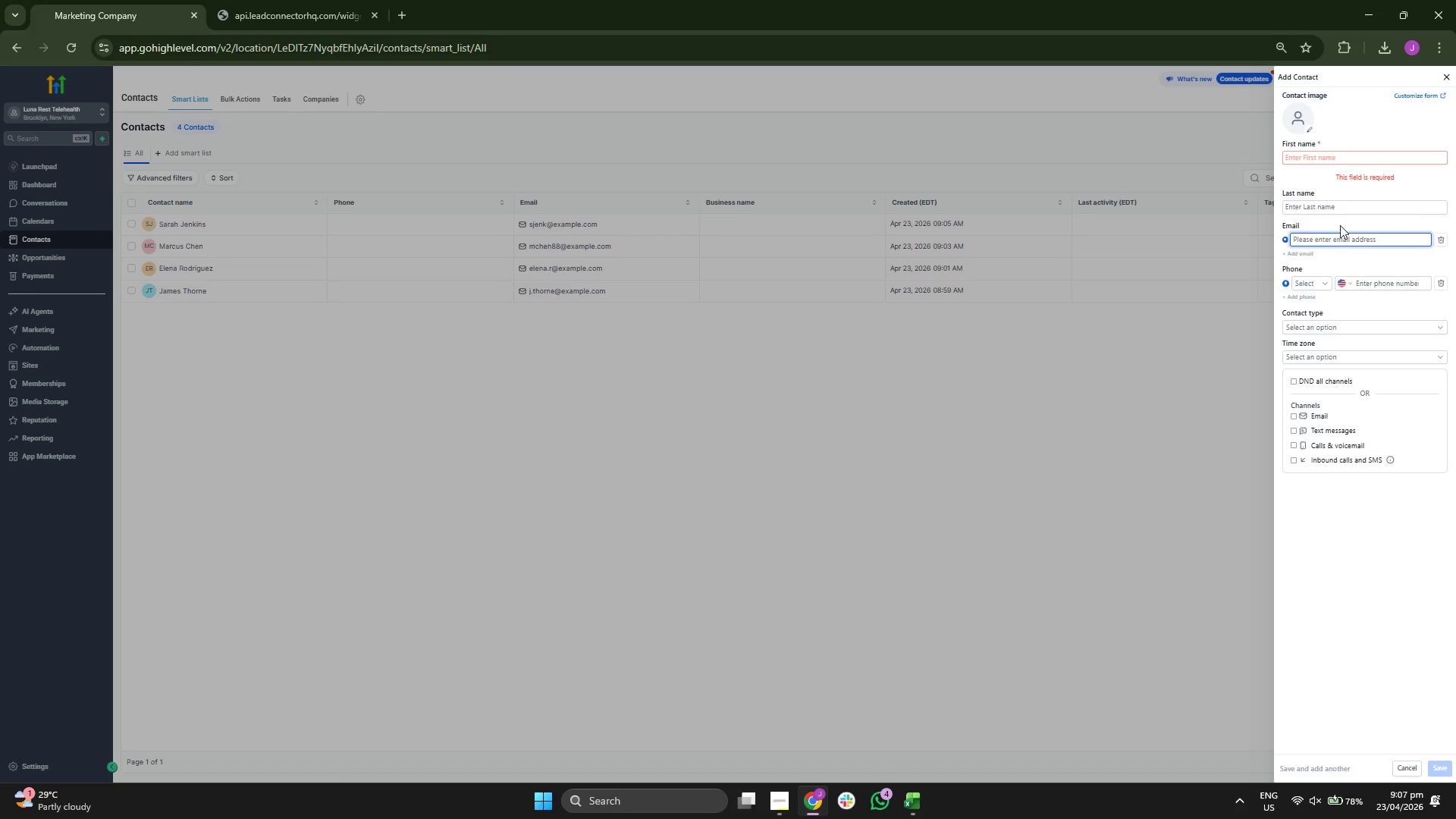 
key(Control+V)
 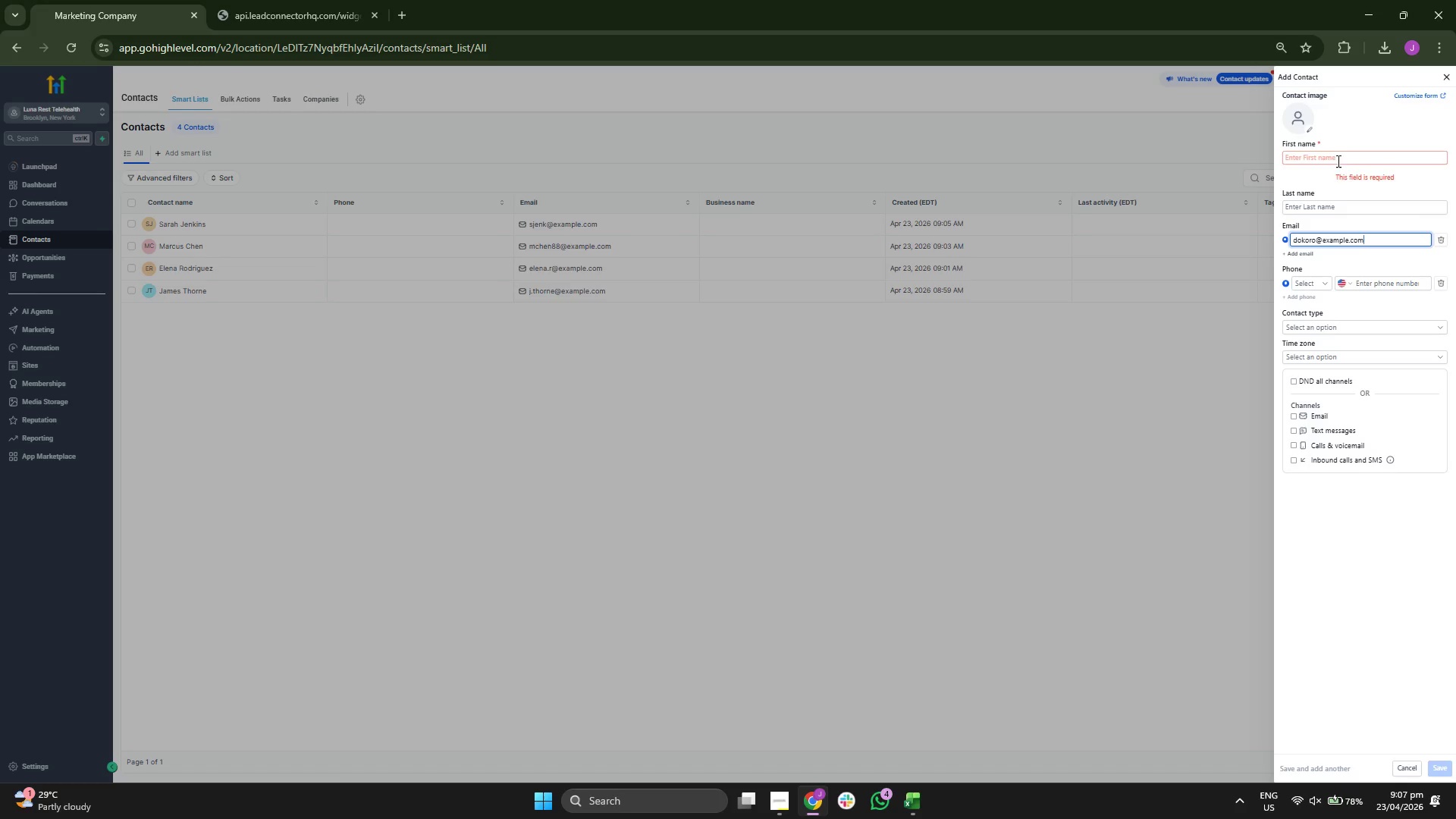 
left_click([1337, 158])
 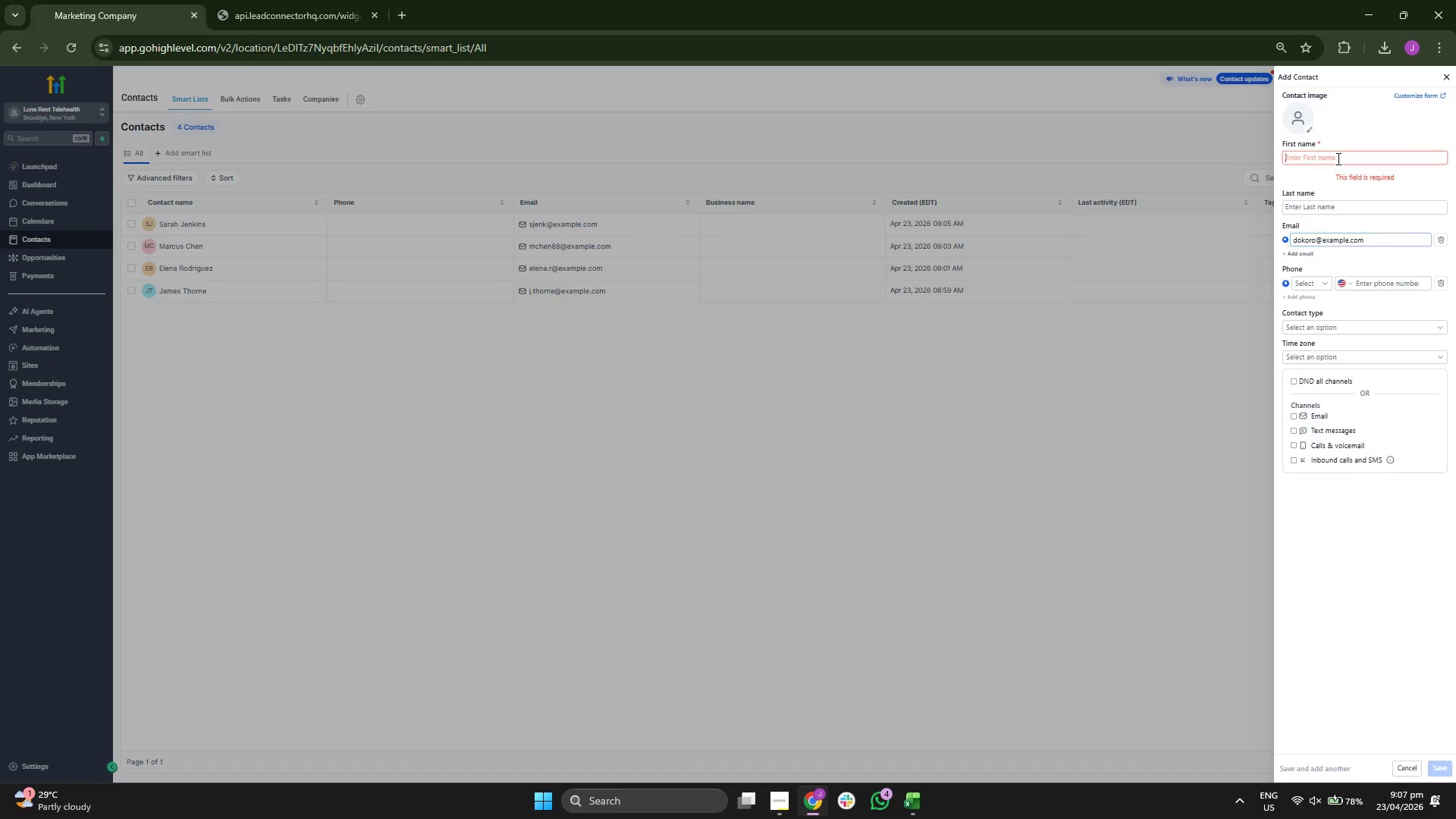 
type(David)
key(Tab)
type(Okoro)
 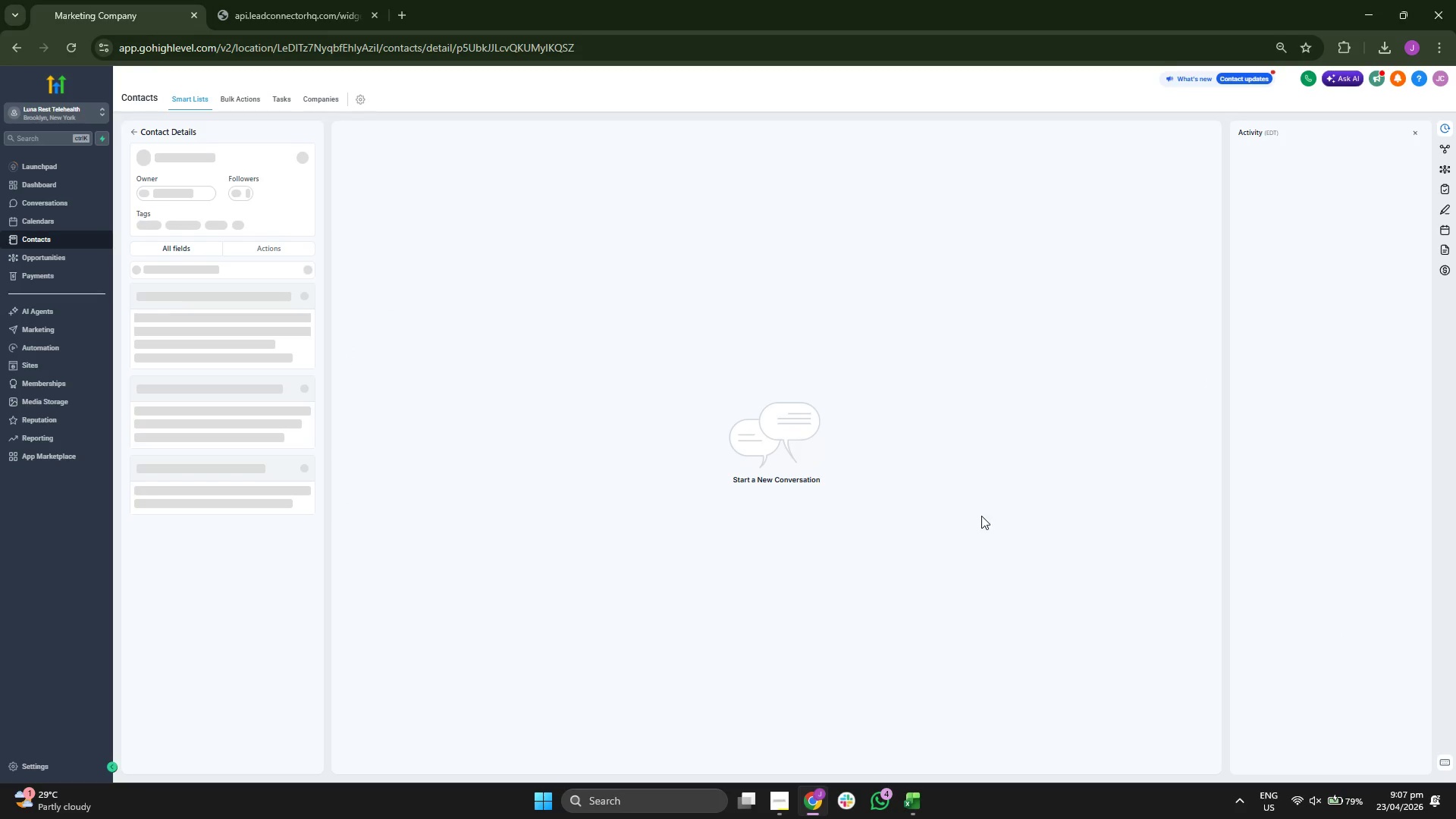 
wait(6.94)
 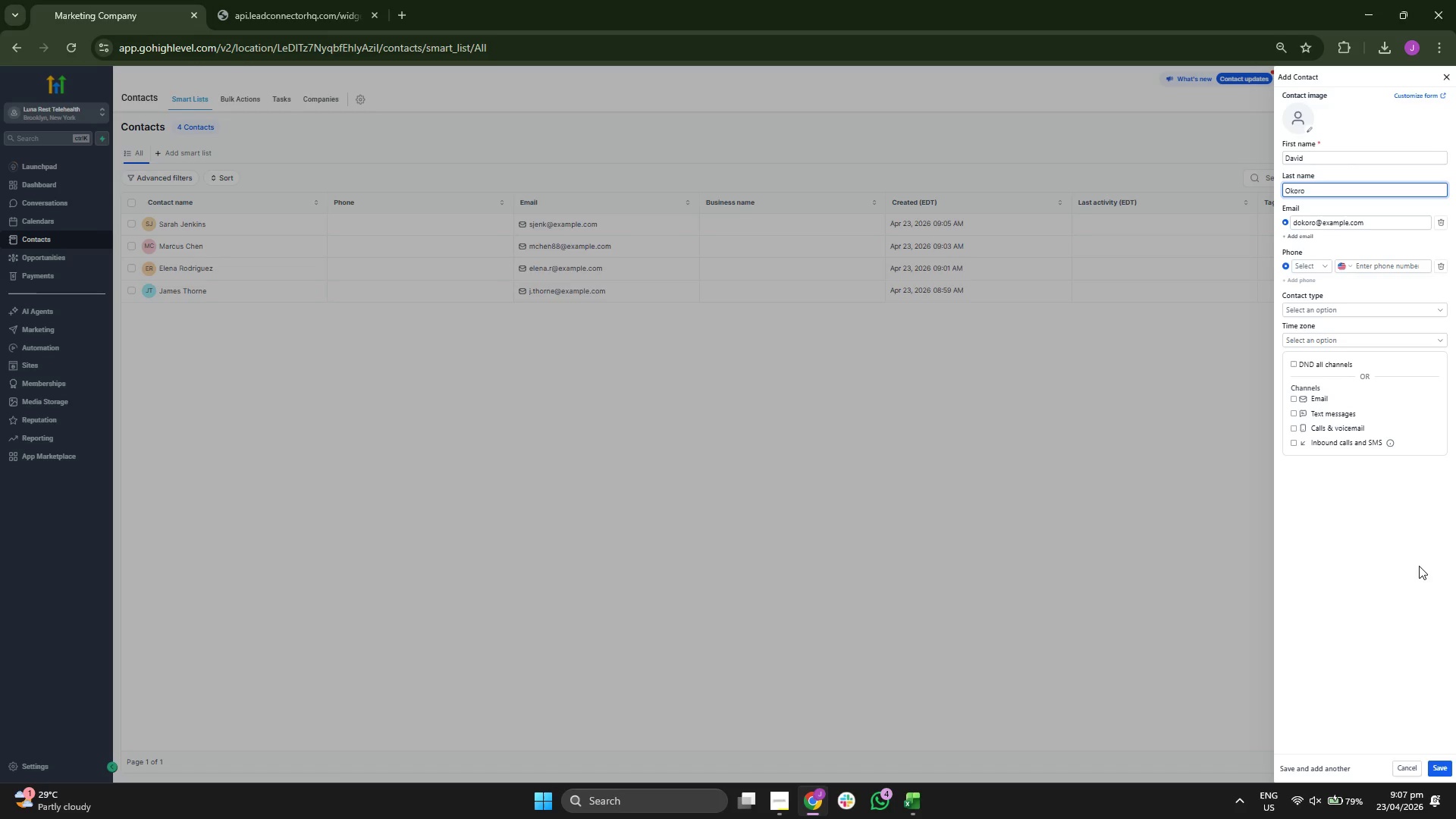 
scroll: coordinate [264, 372], scroll_direction: down, amount: 1.0
 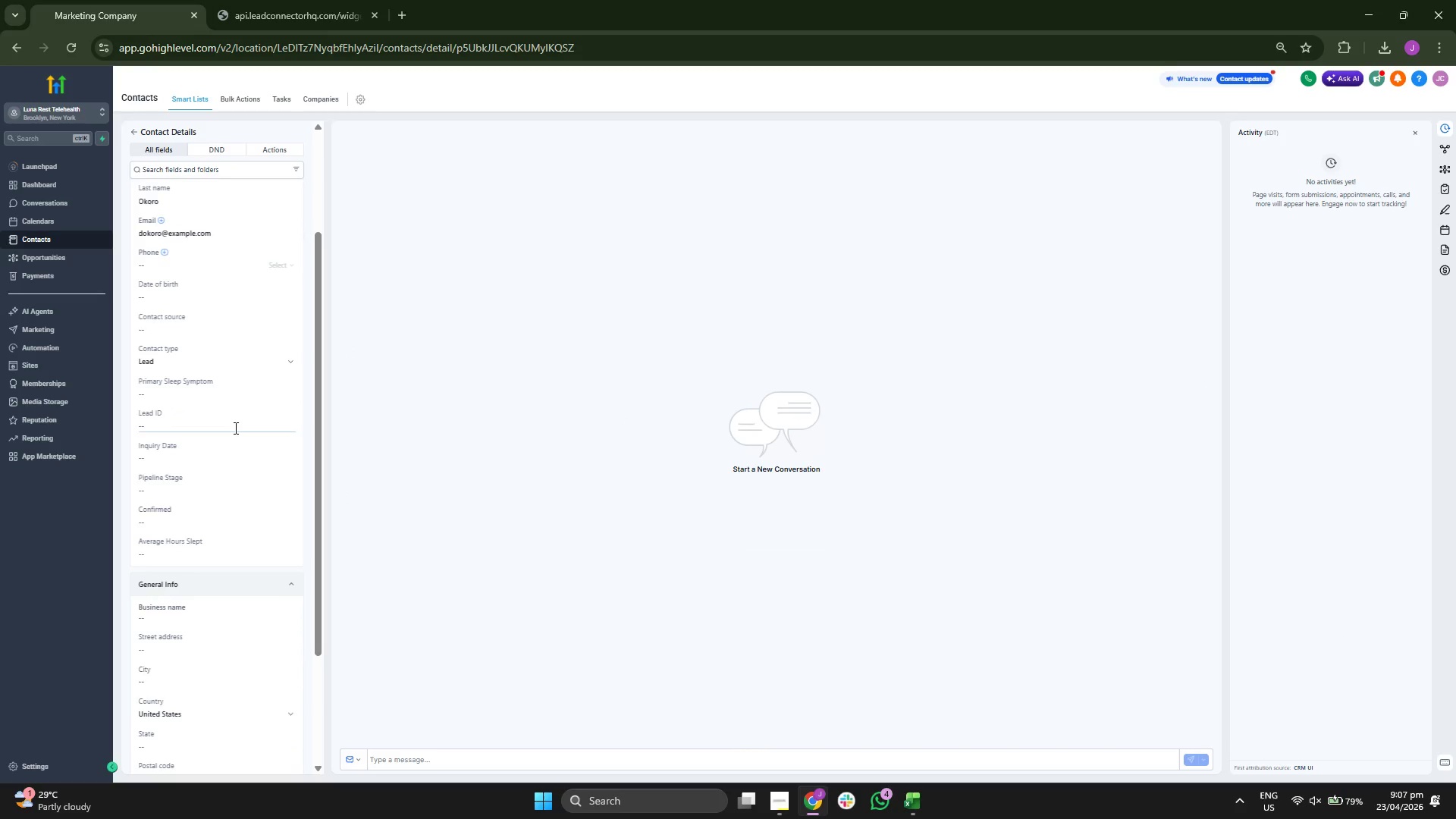 
type(LR-00005)
 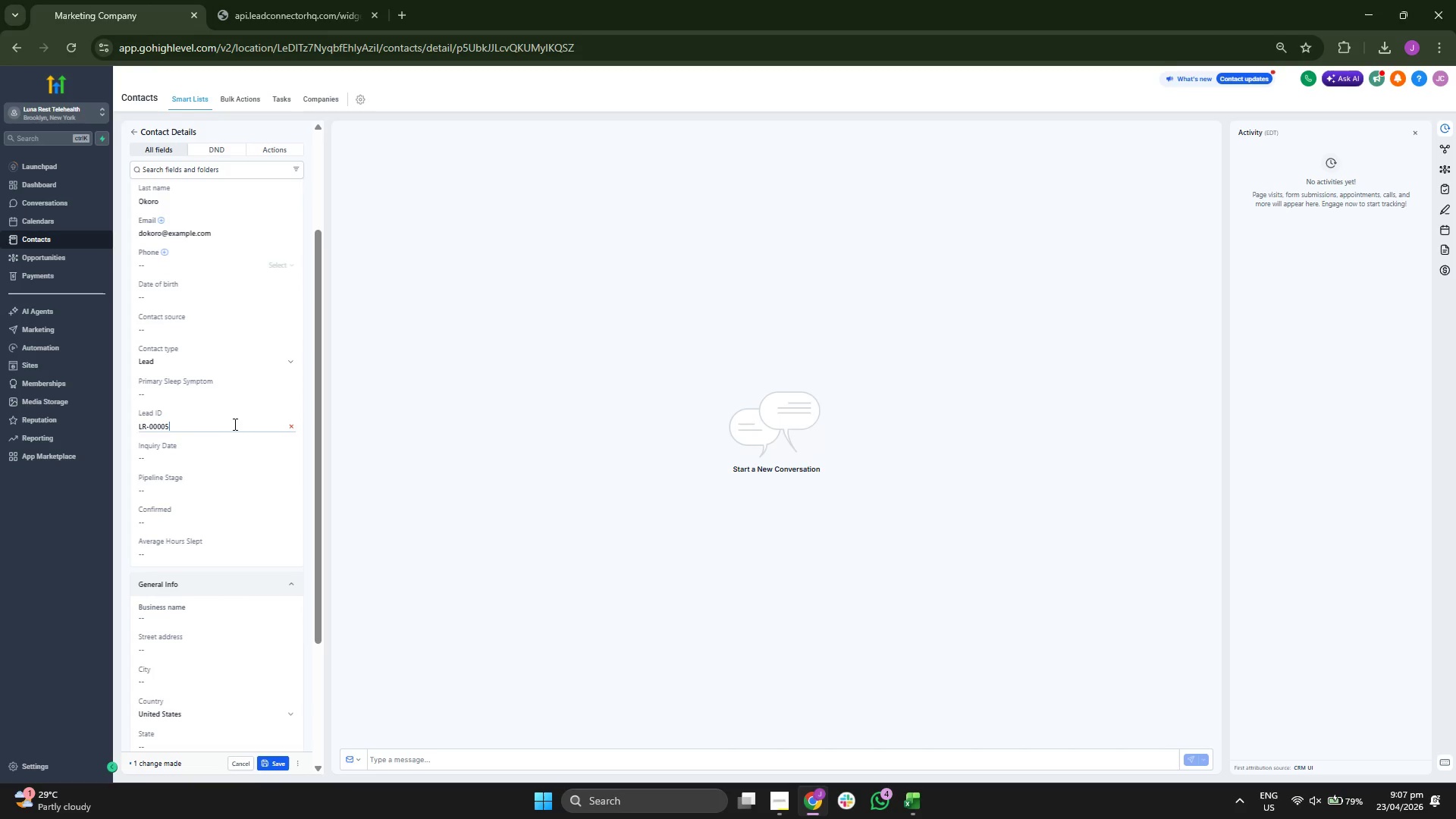 
scroll: coordinate [249, 416], scroll_direction: up, amount: 1.0
 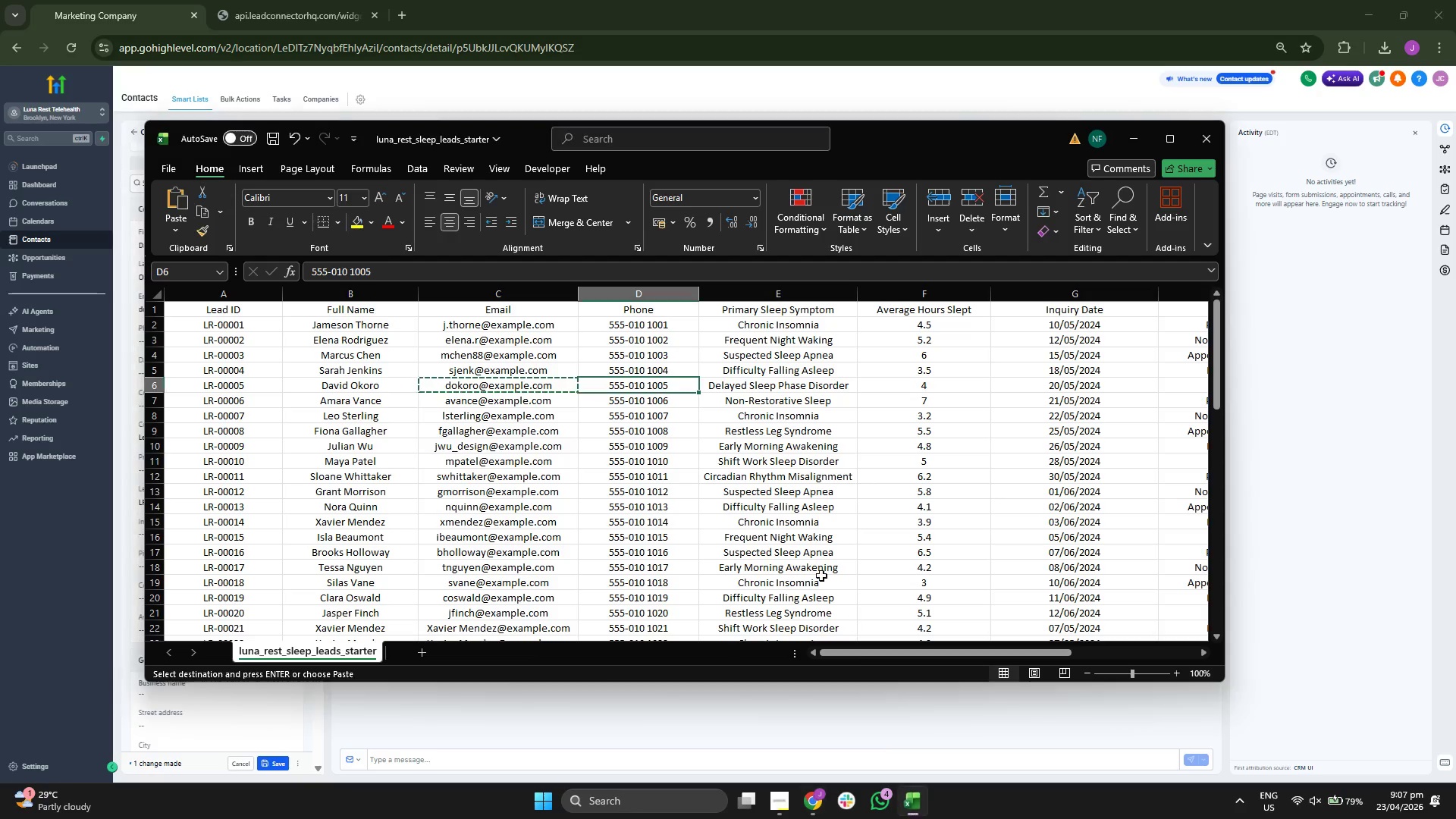 
key(ArrowRight)
 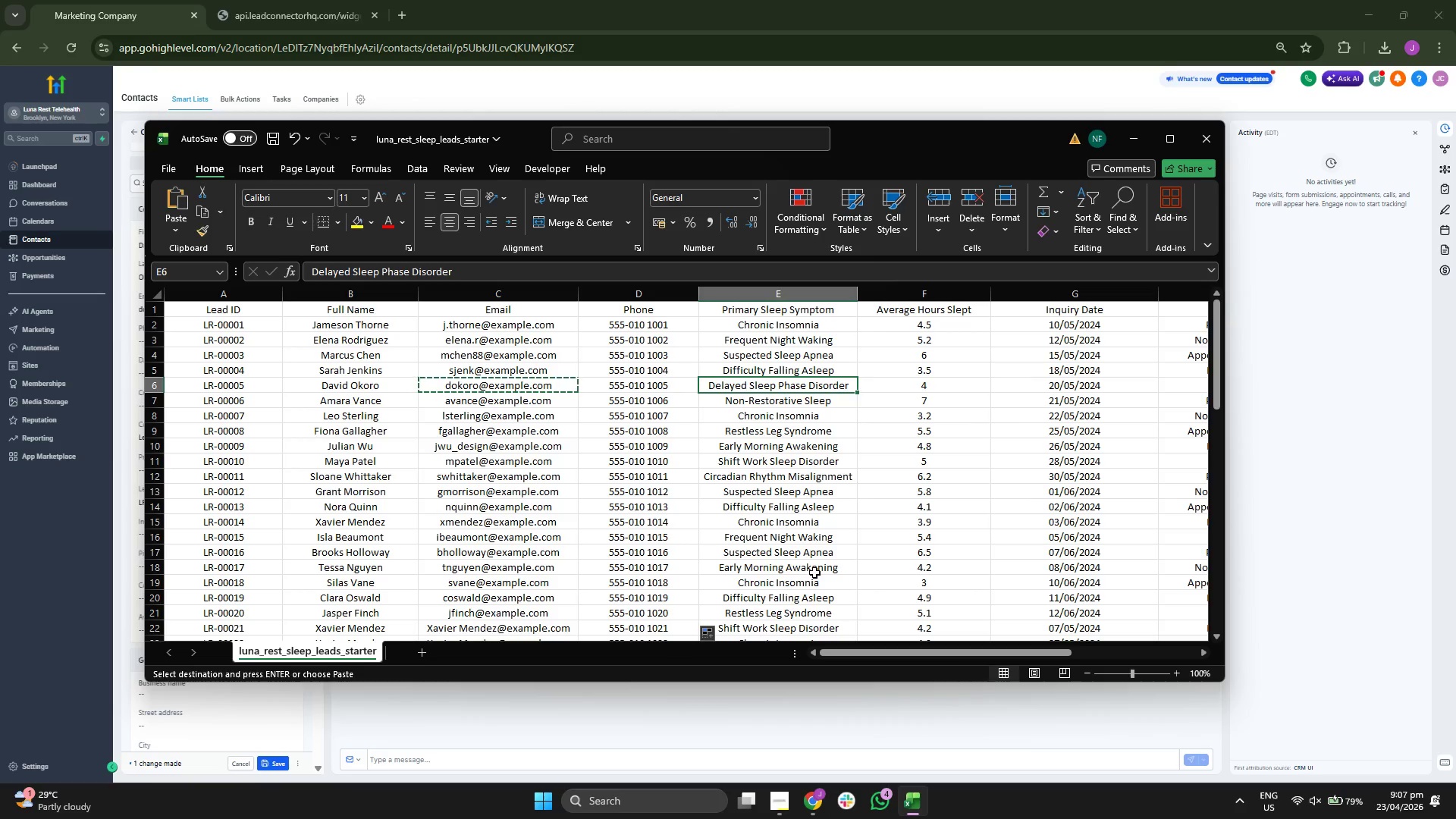 
key(Control+ControlLeft)
 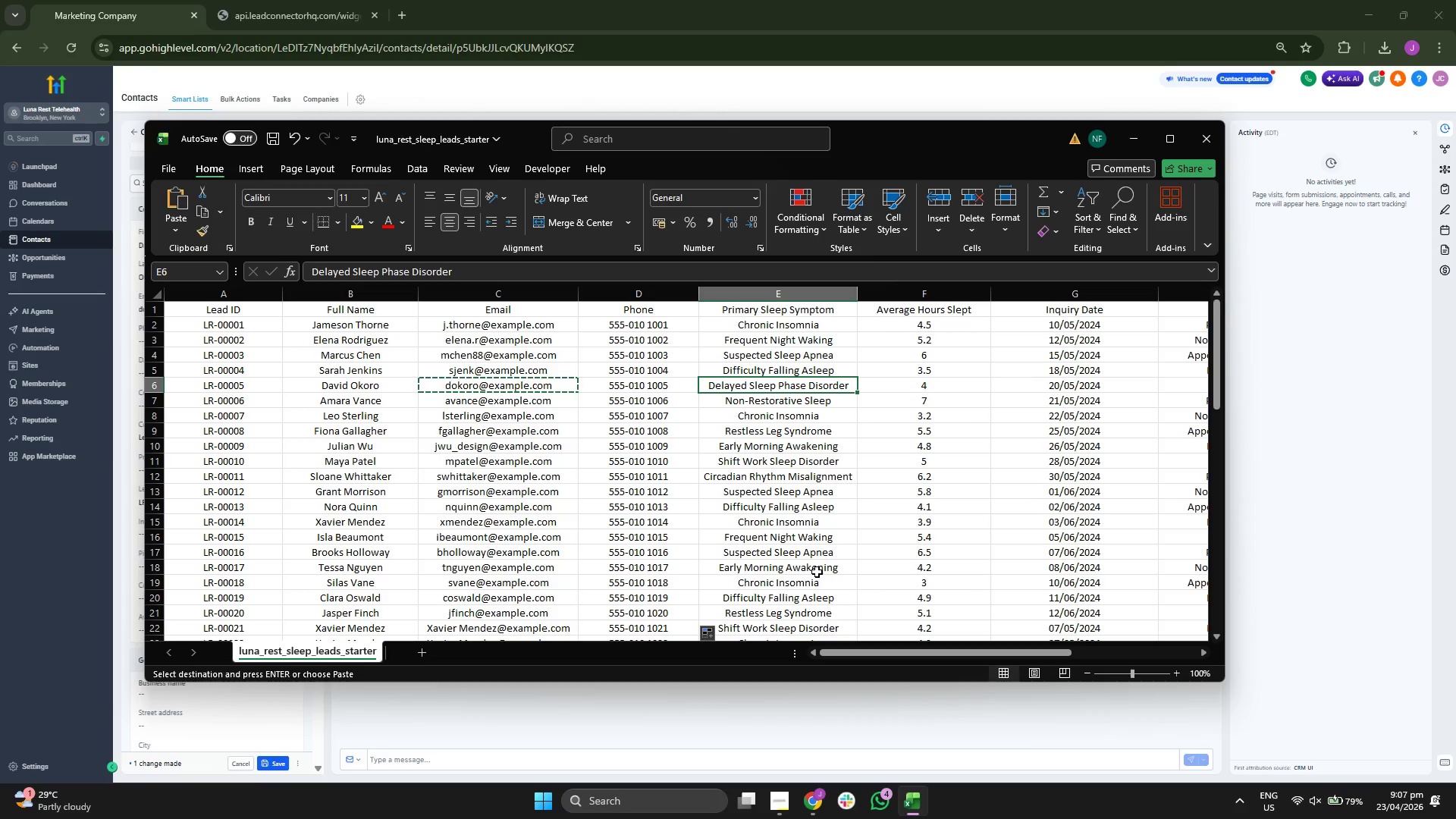 
key(Control+C)
 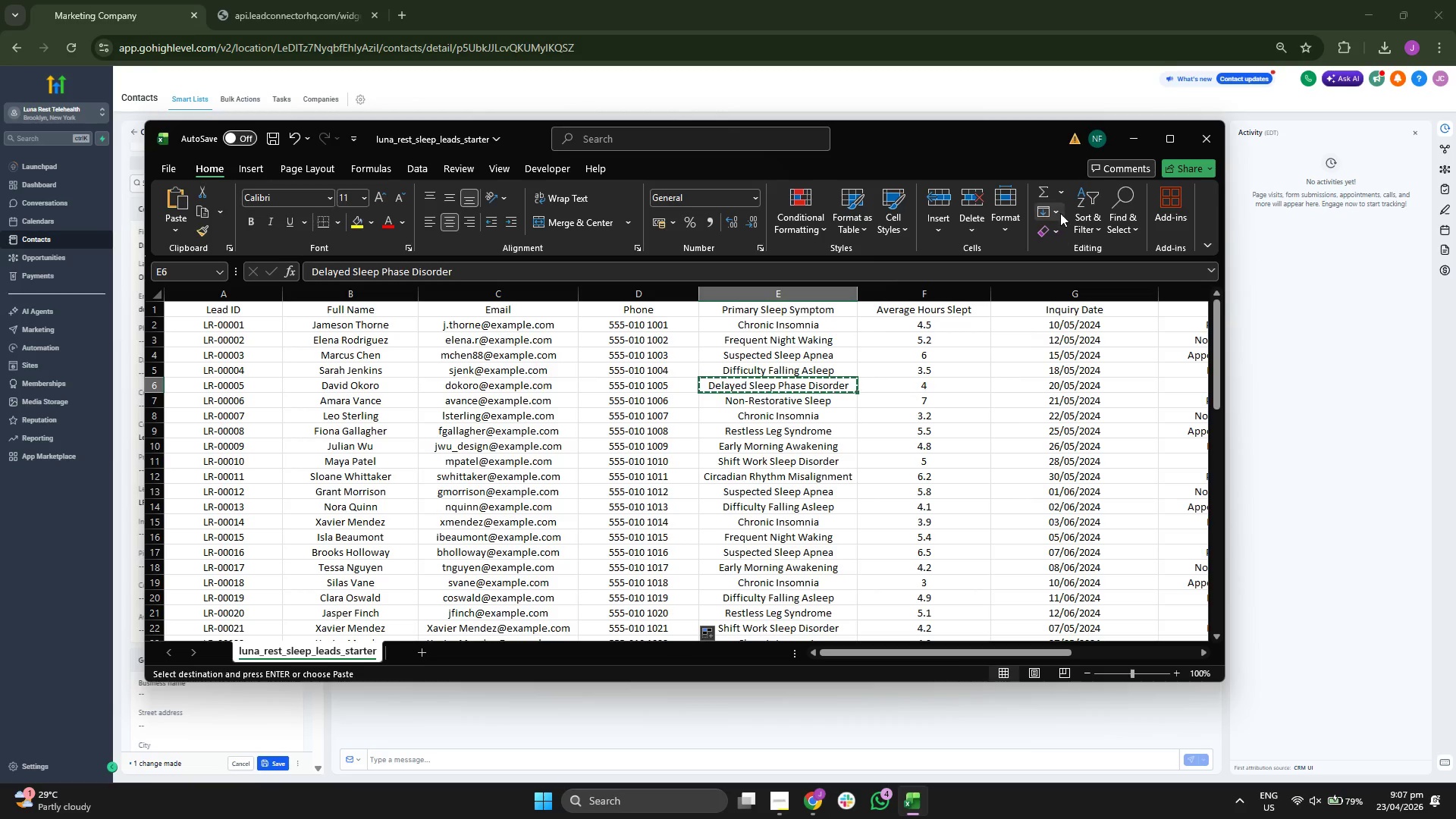 
left_click([1135, 130])
 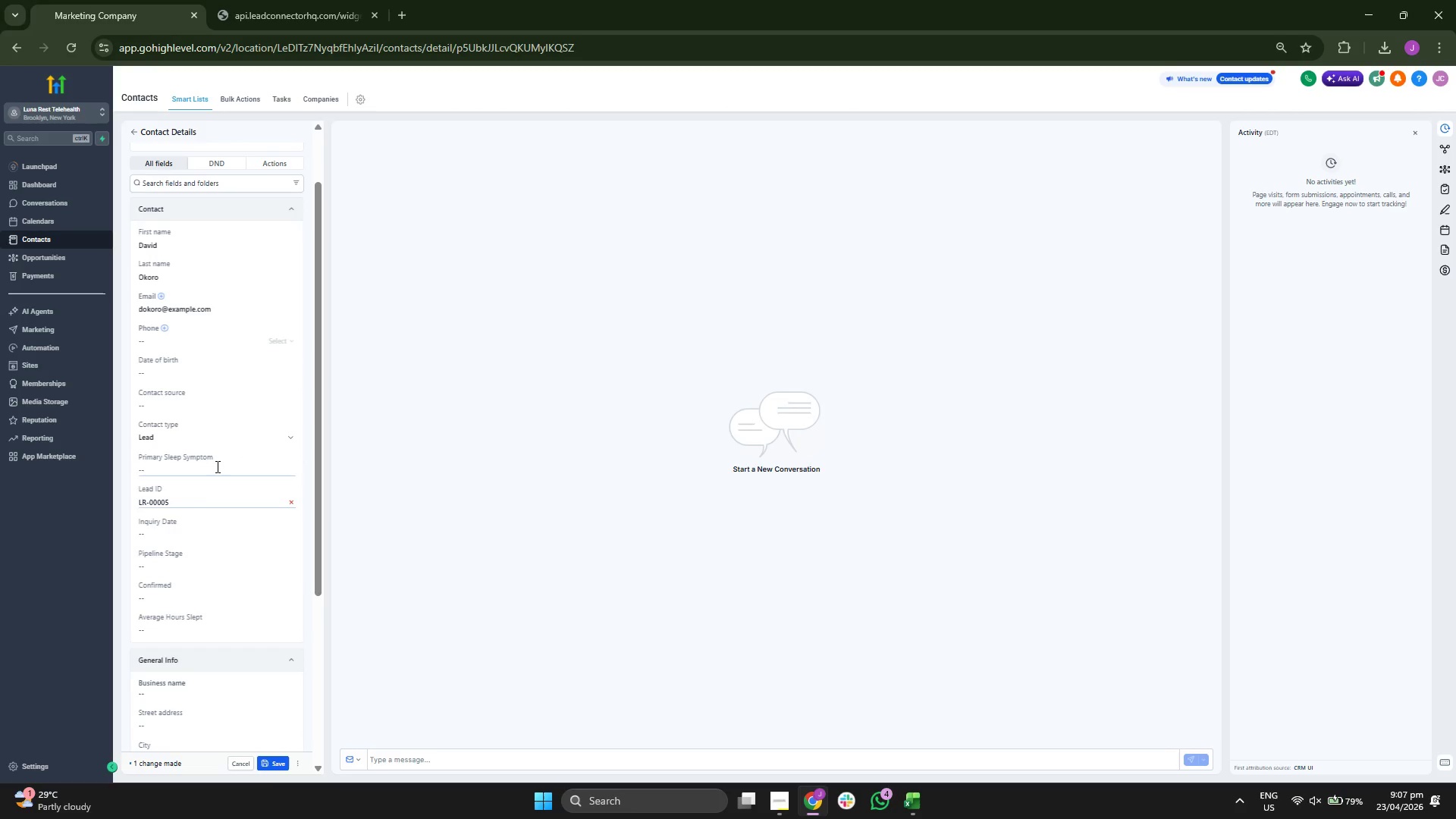 
key(Control+ControlLeft)
 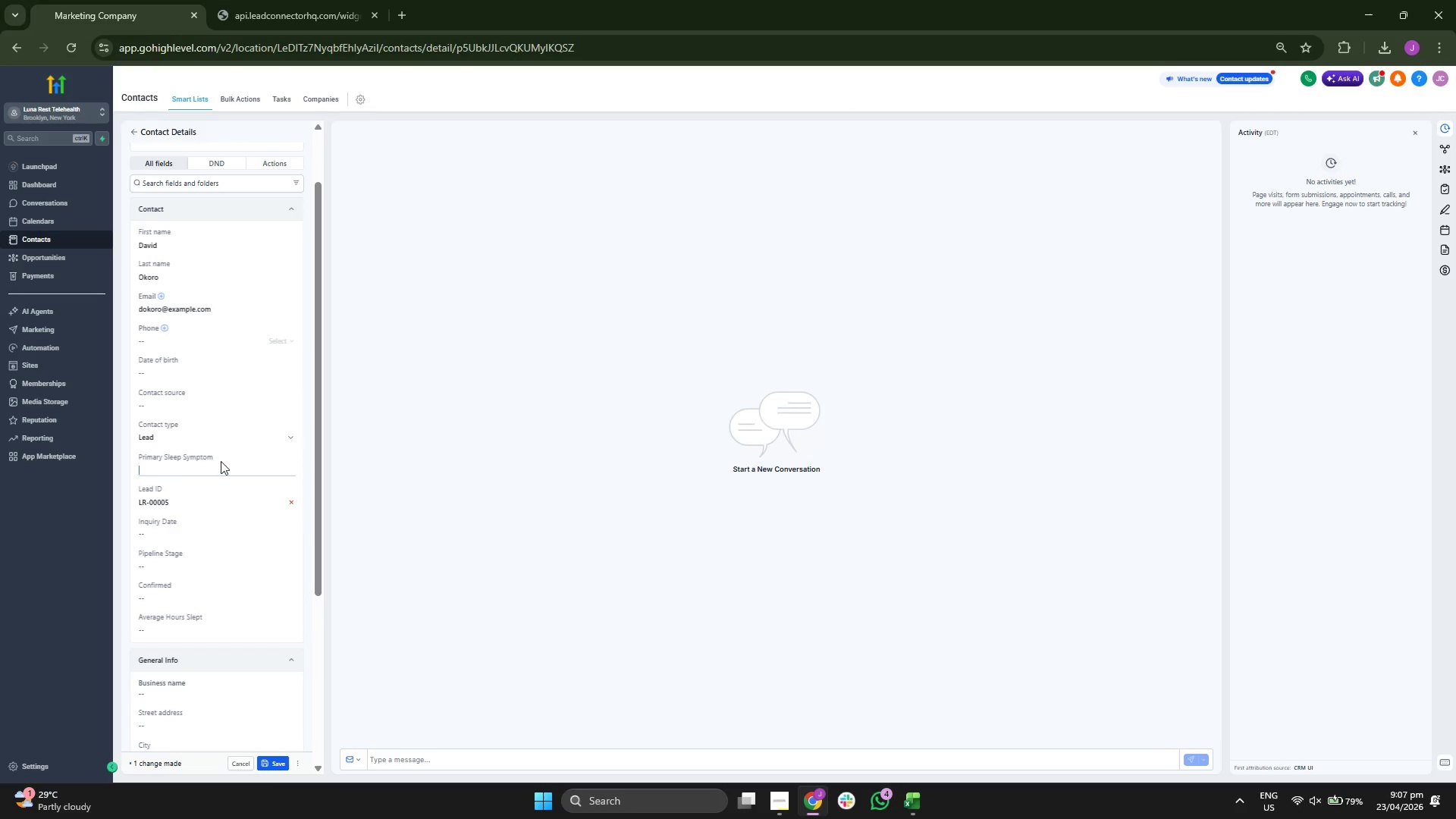 
key(Control+V)
 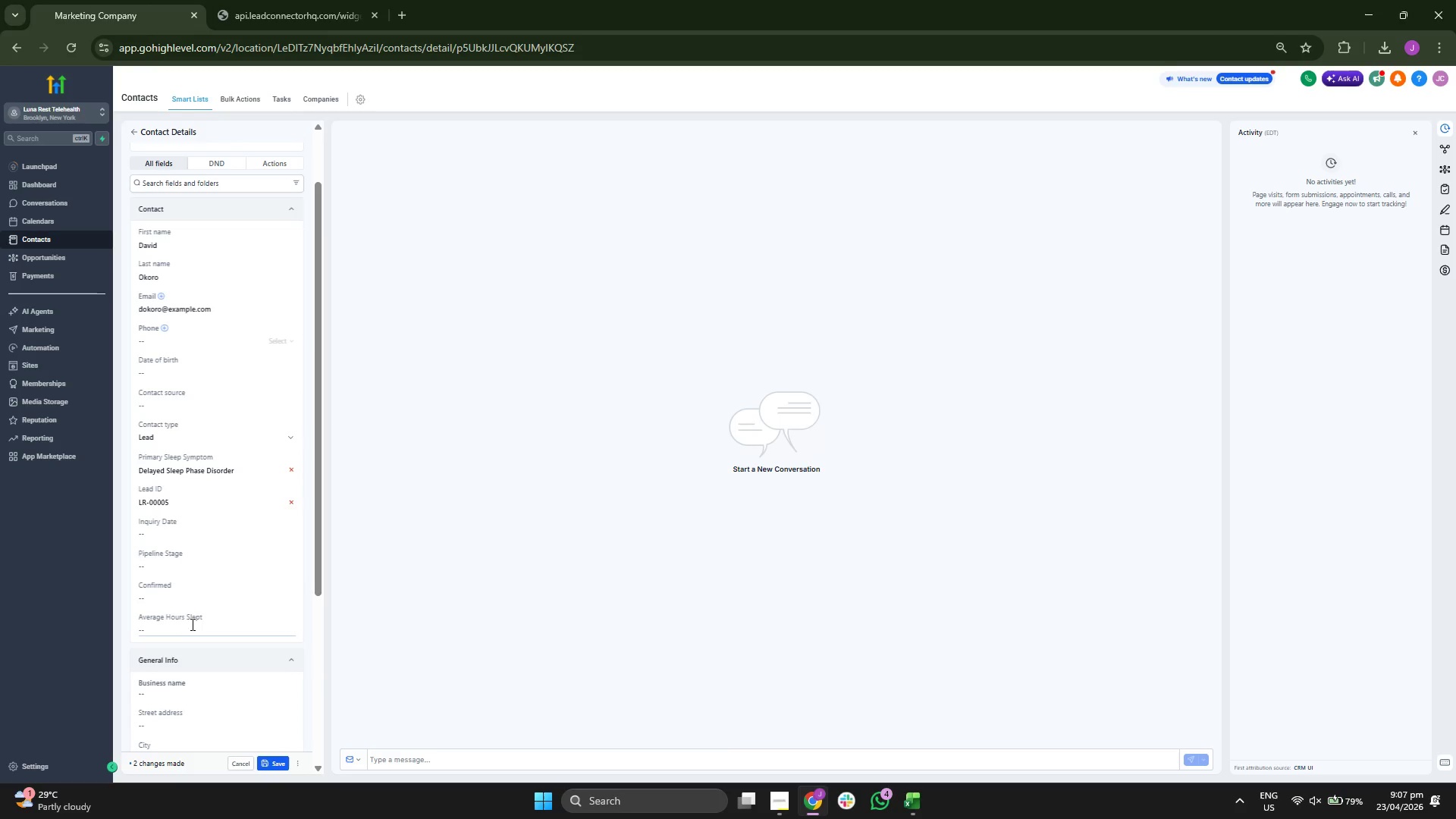 
left_click([191, 624])
 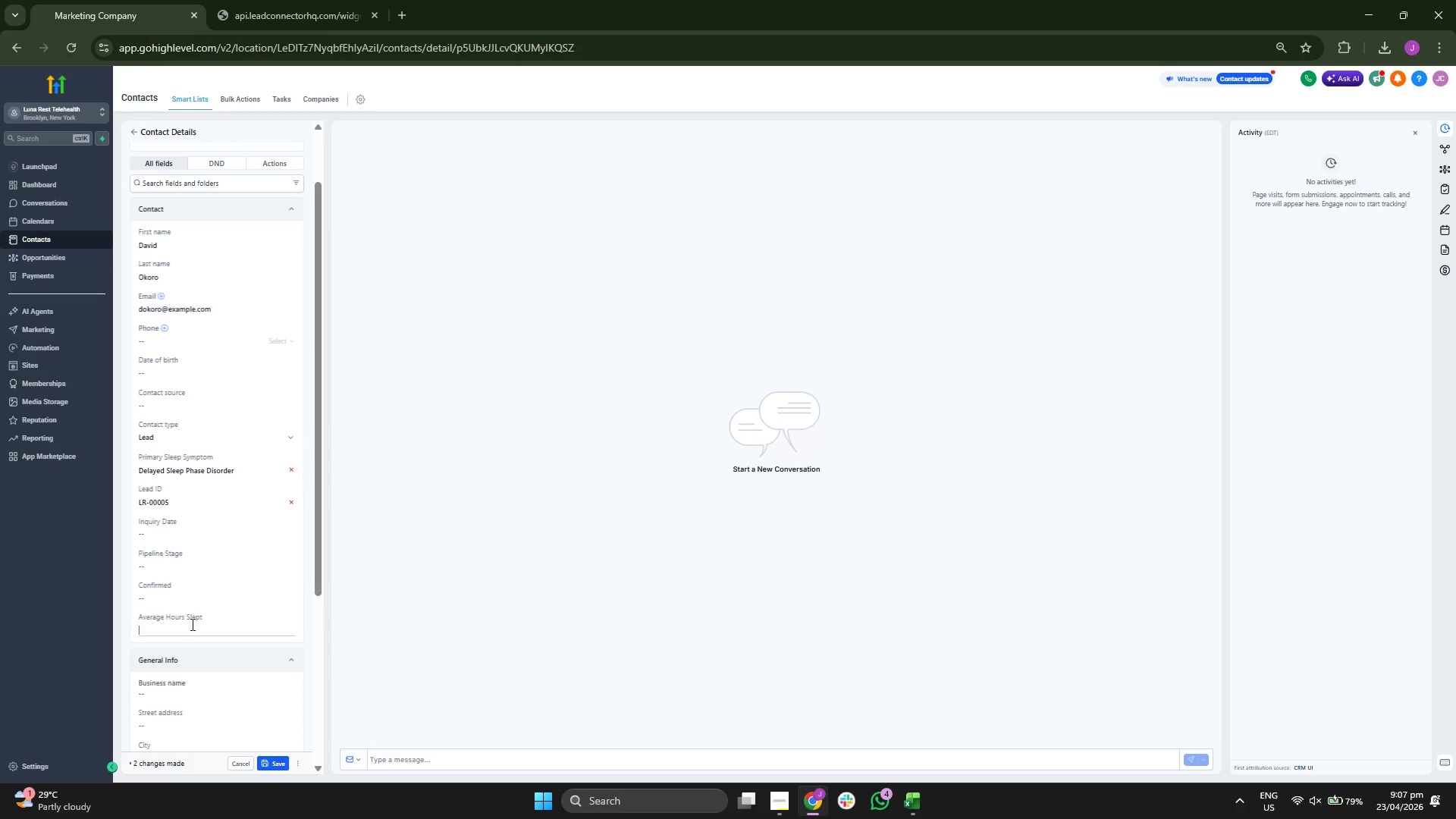 
key(4)
 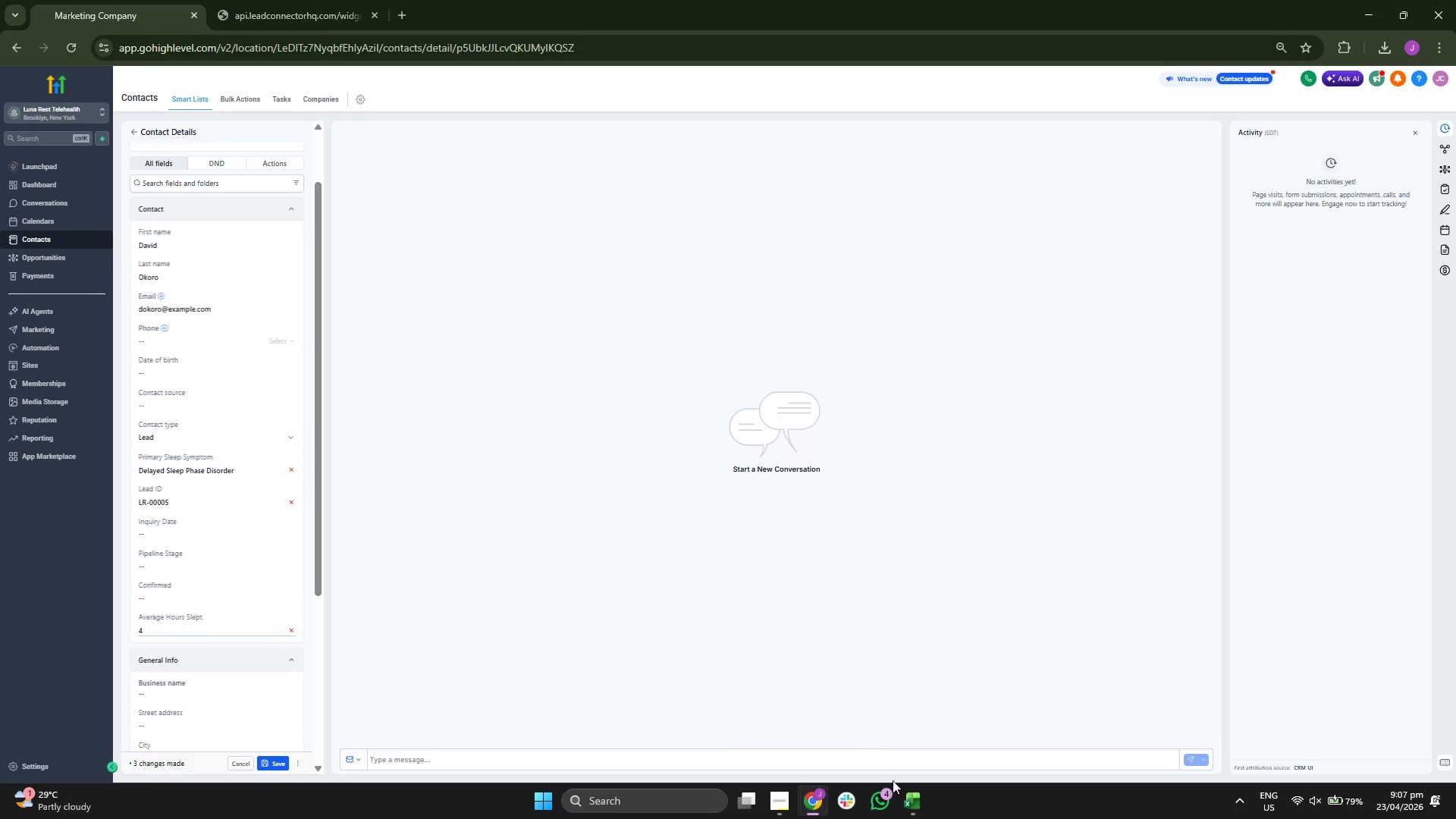 
left_click([903, 798])
 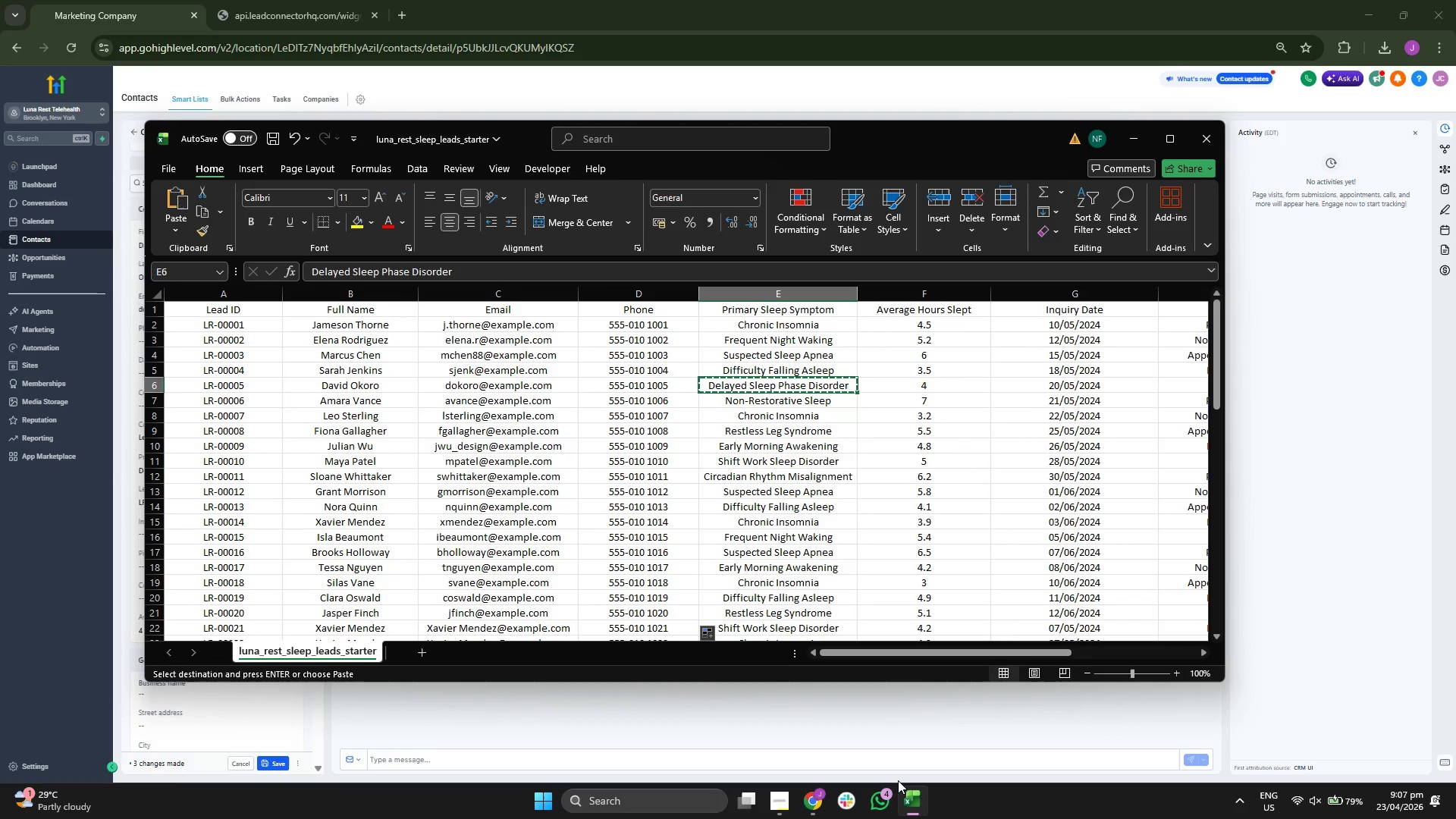 
key(ArrowRight)
 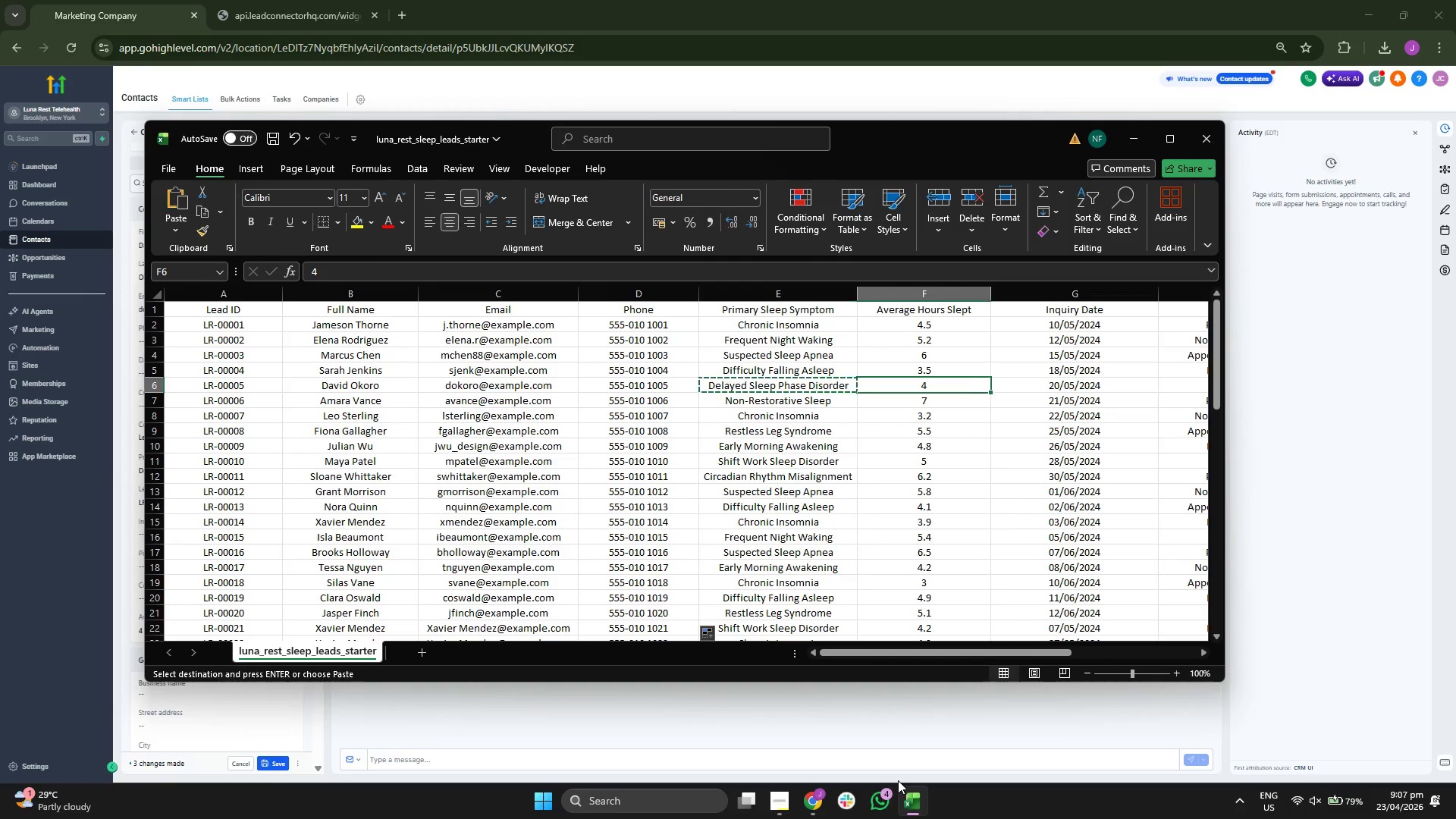 
key(ArrowRight)
 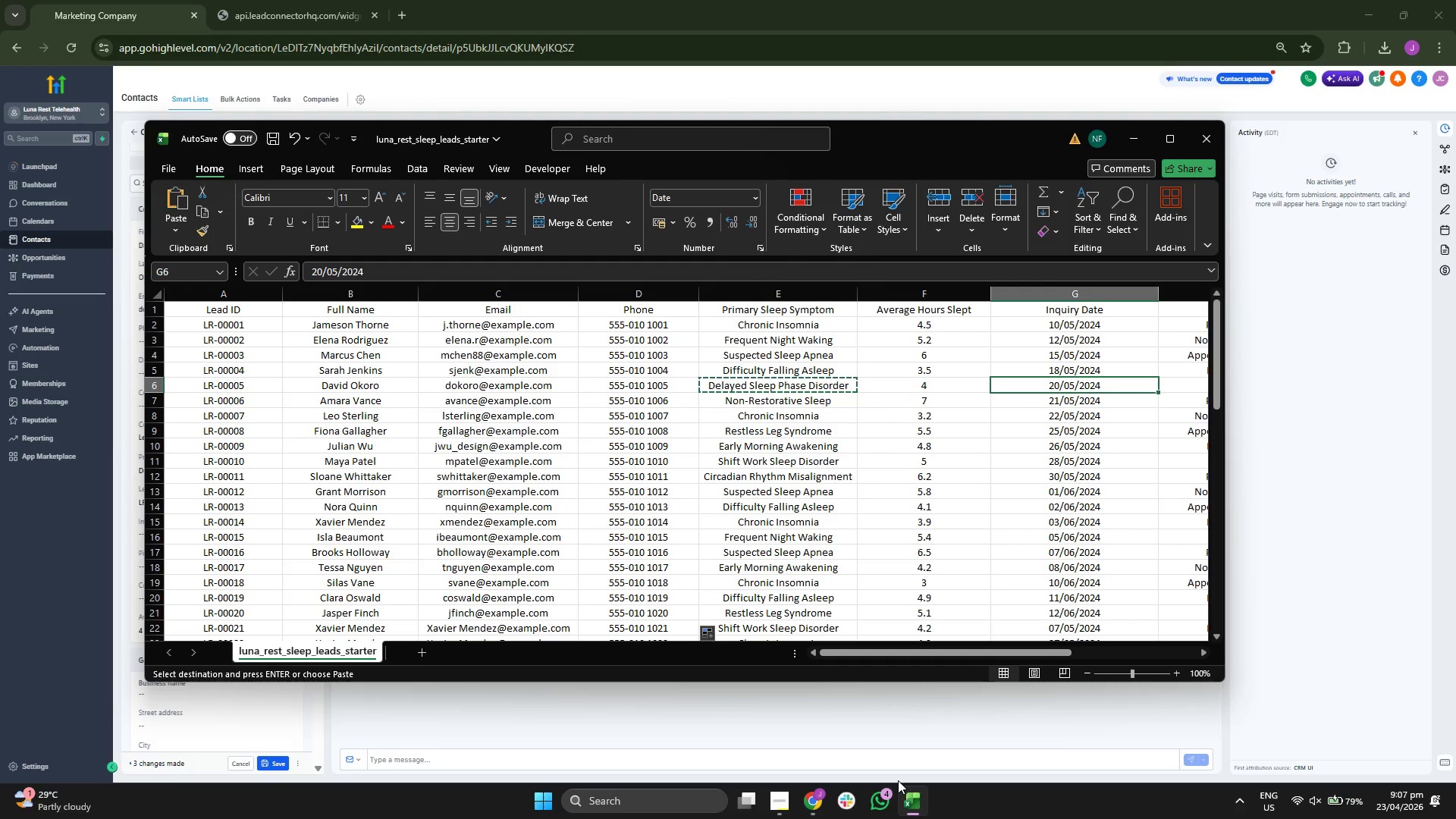 
key(ArrowRight)
 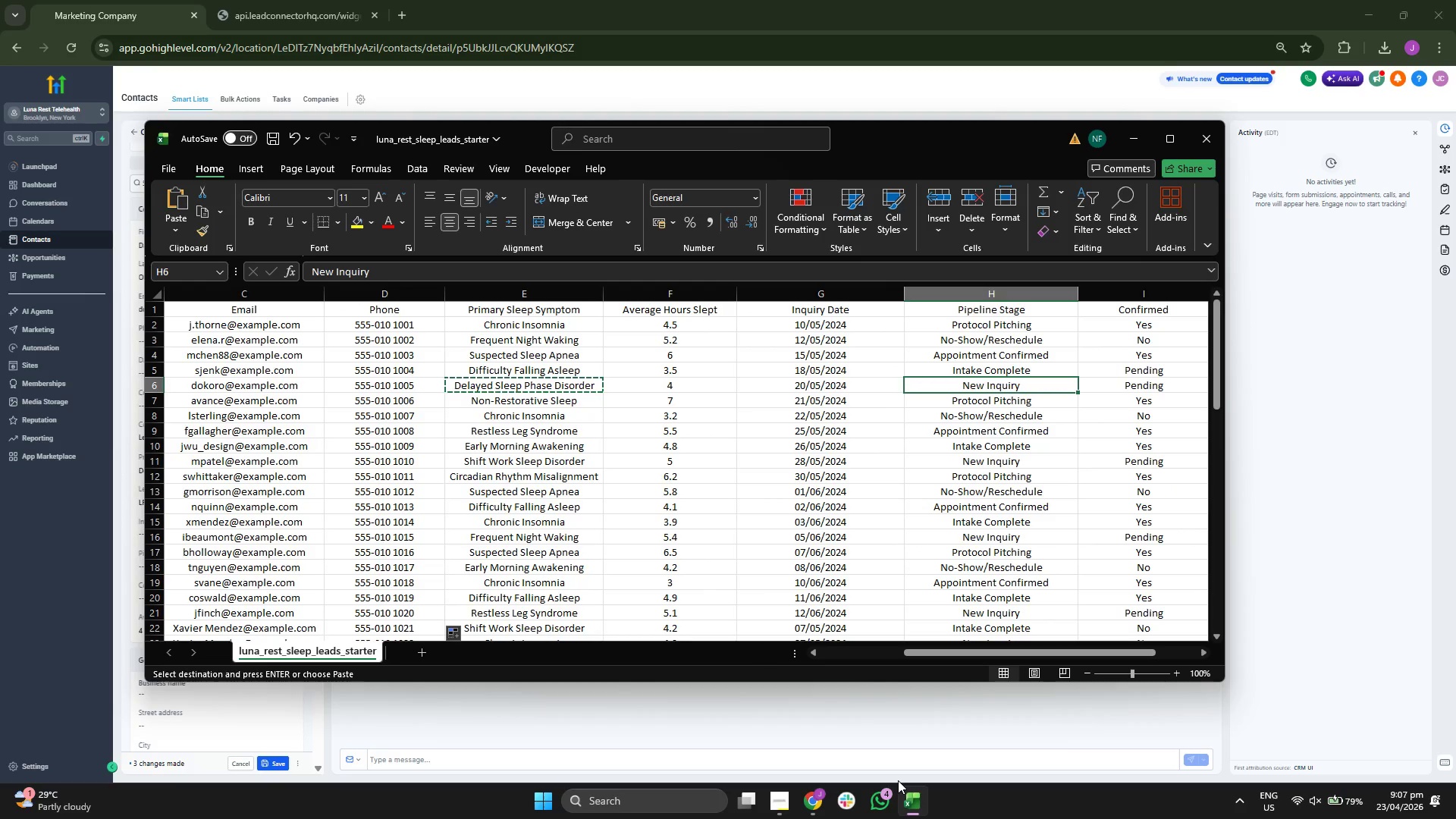 
key(ArrowLeft)
 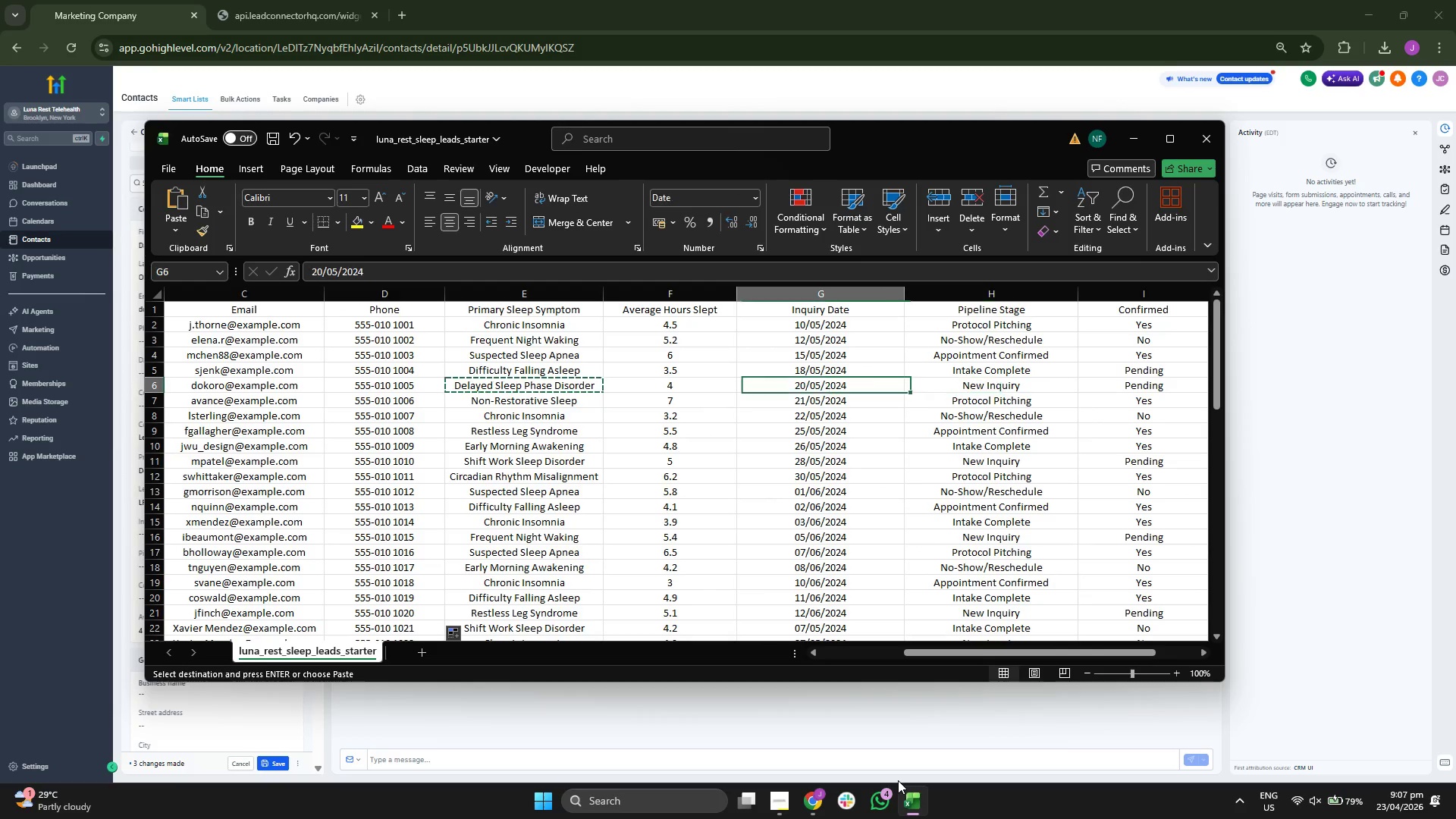 
key(Control+ControlLeft)
 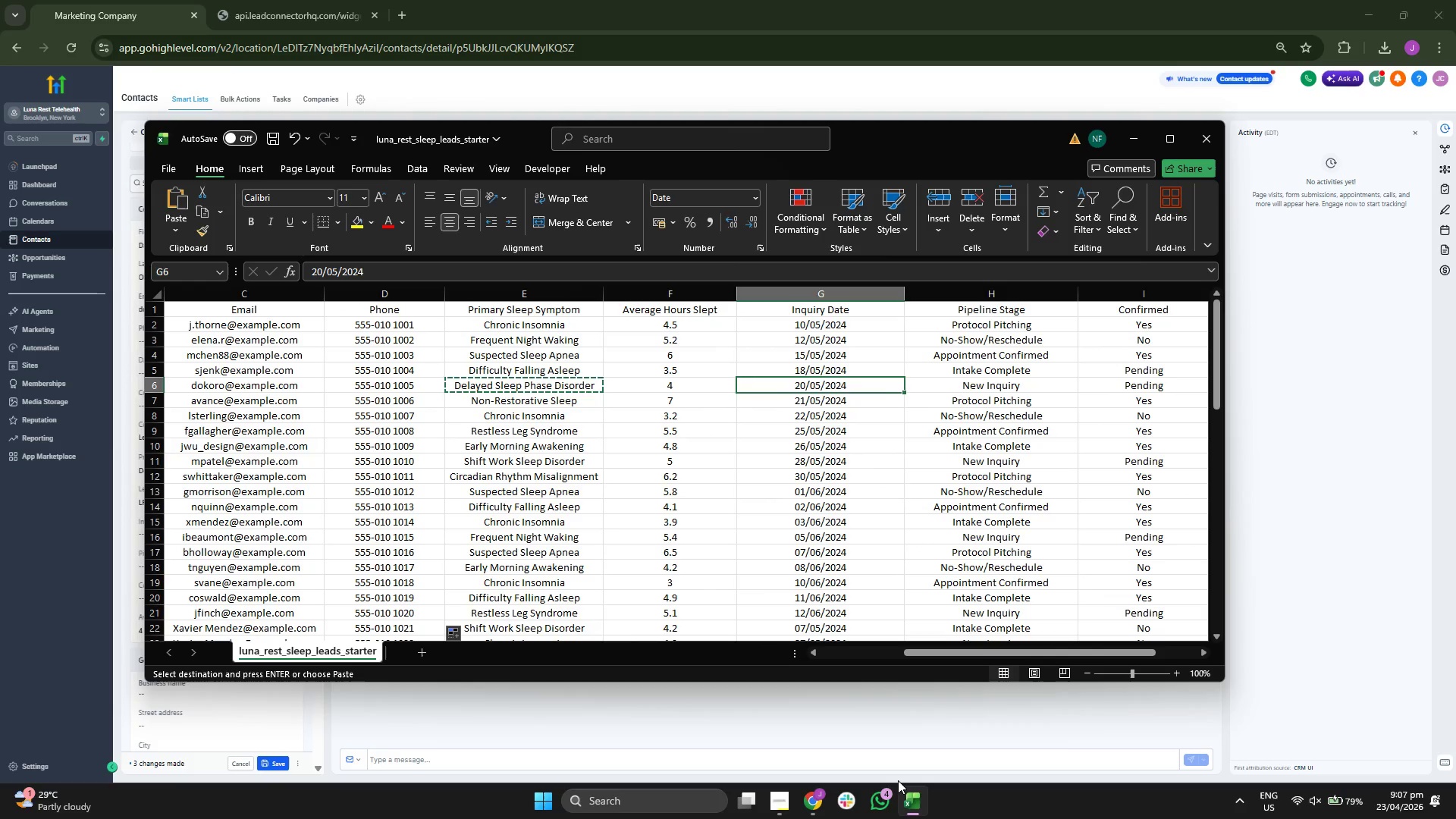 
key(Control+C)
 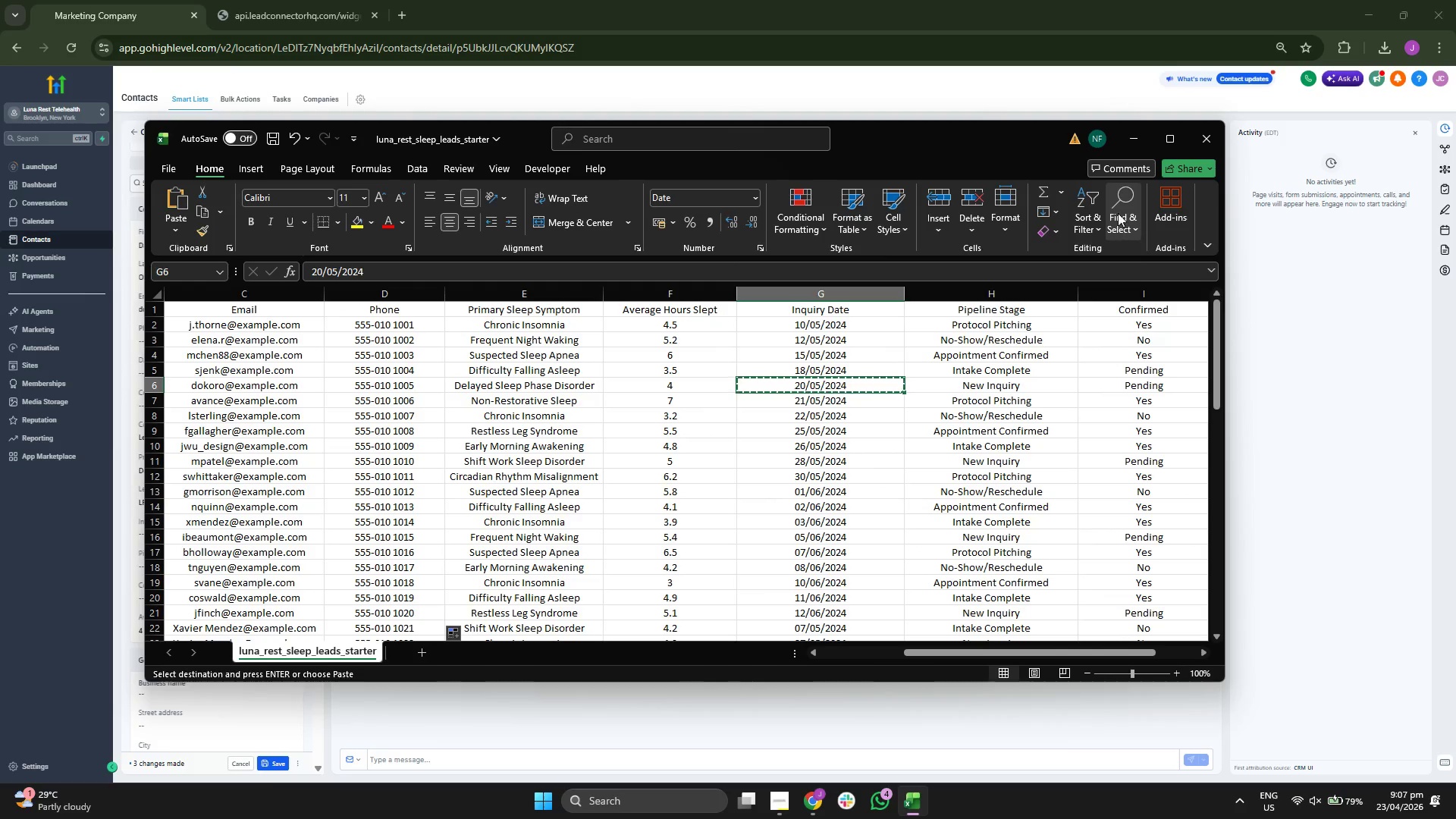 
left_click([1132, 145])
 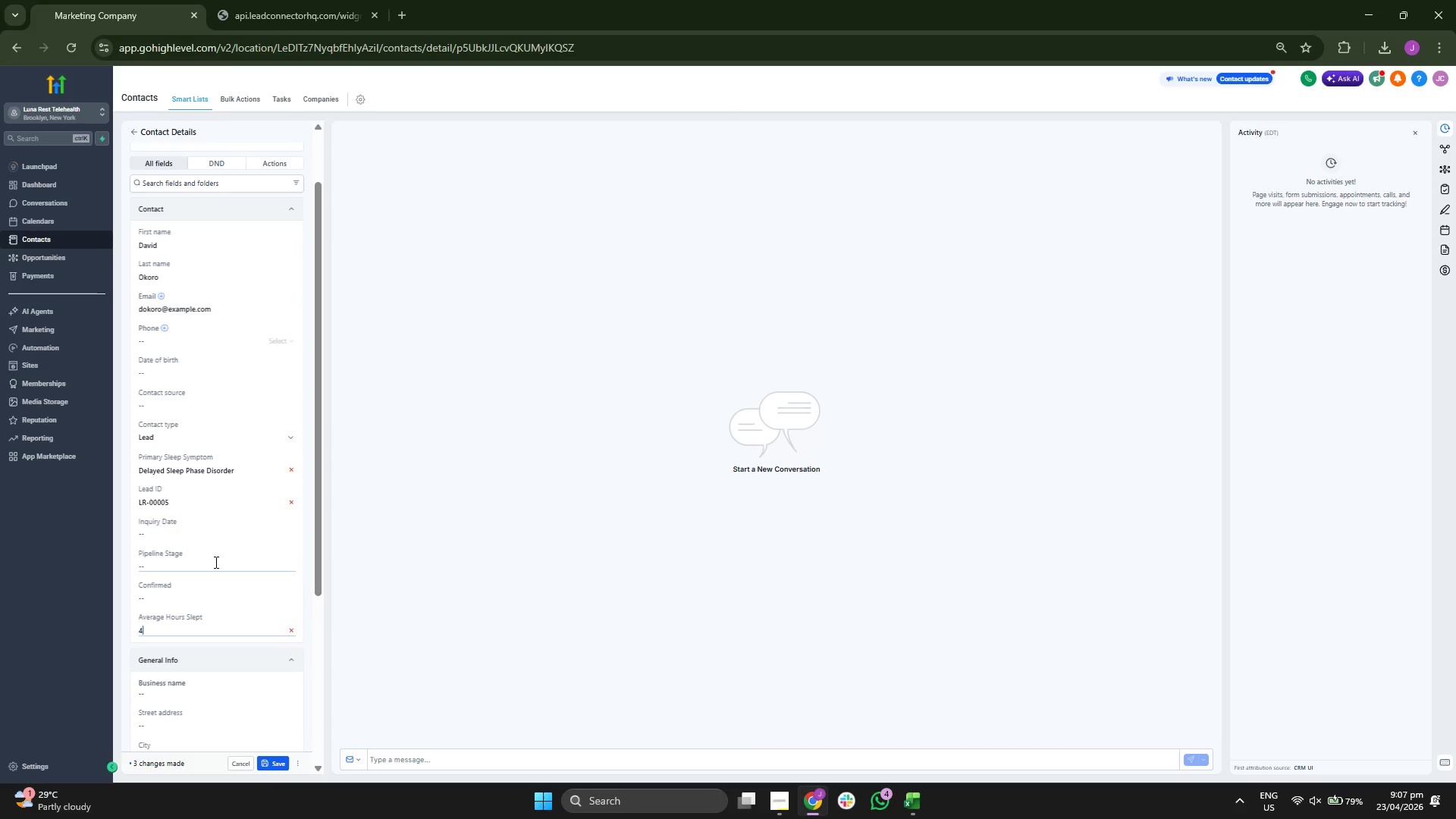 
left_click([218, 536])
 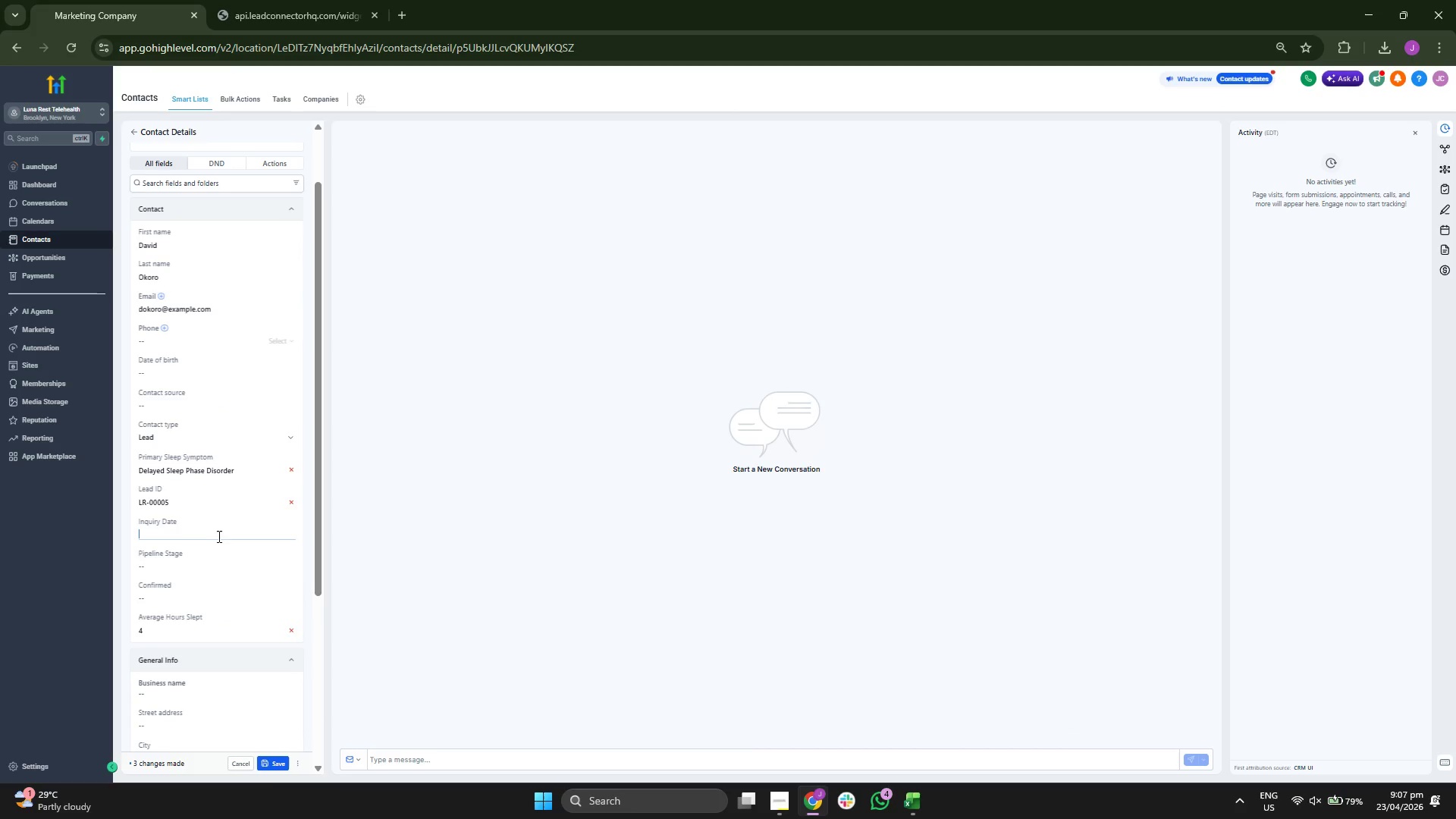 
key(Control+ControlLeft)
 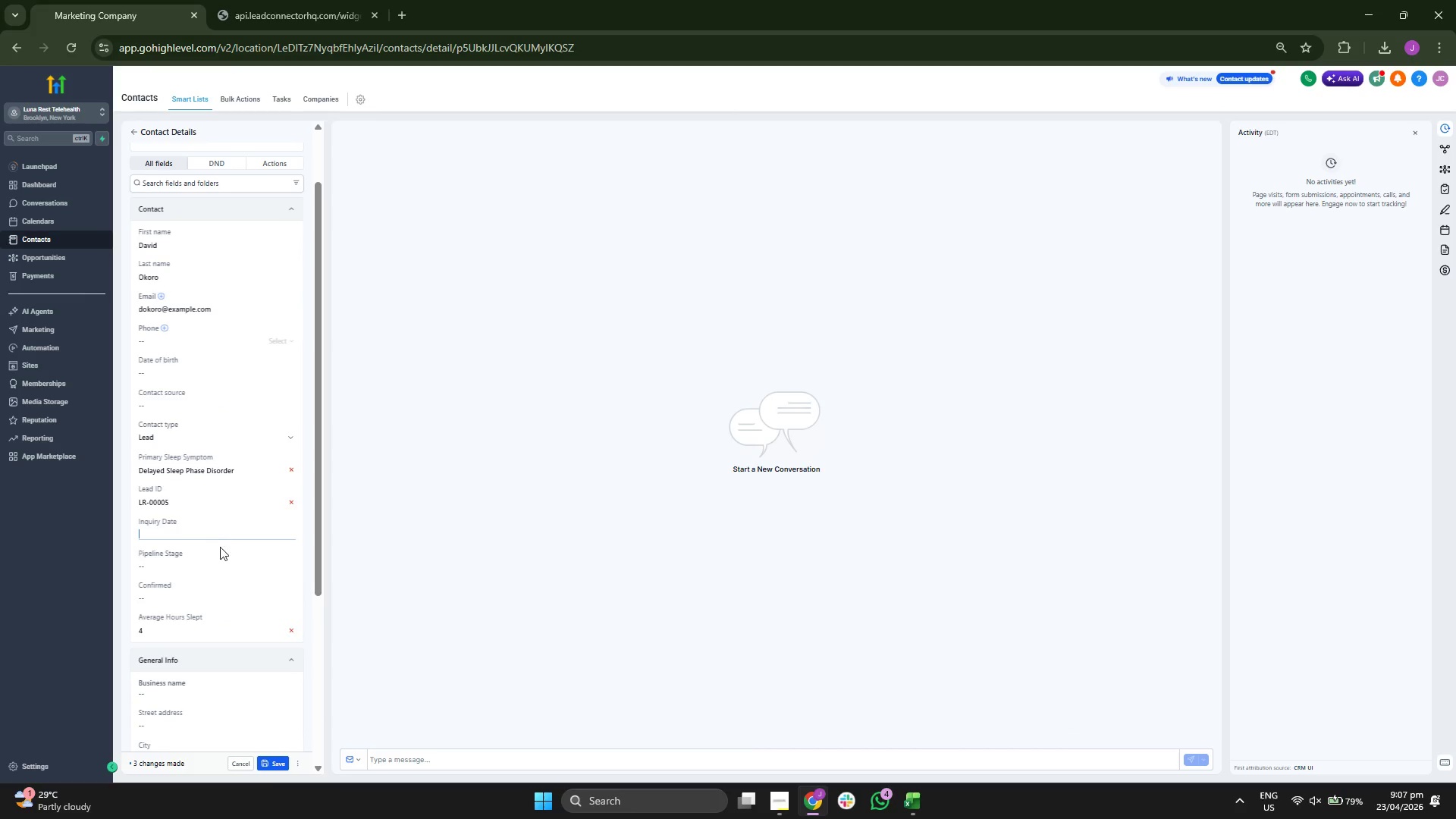 
key(Control+V)
 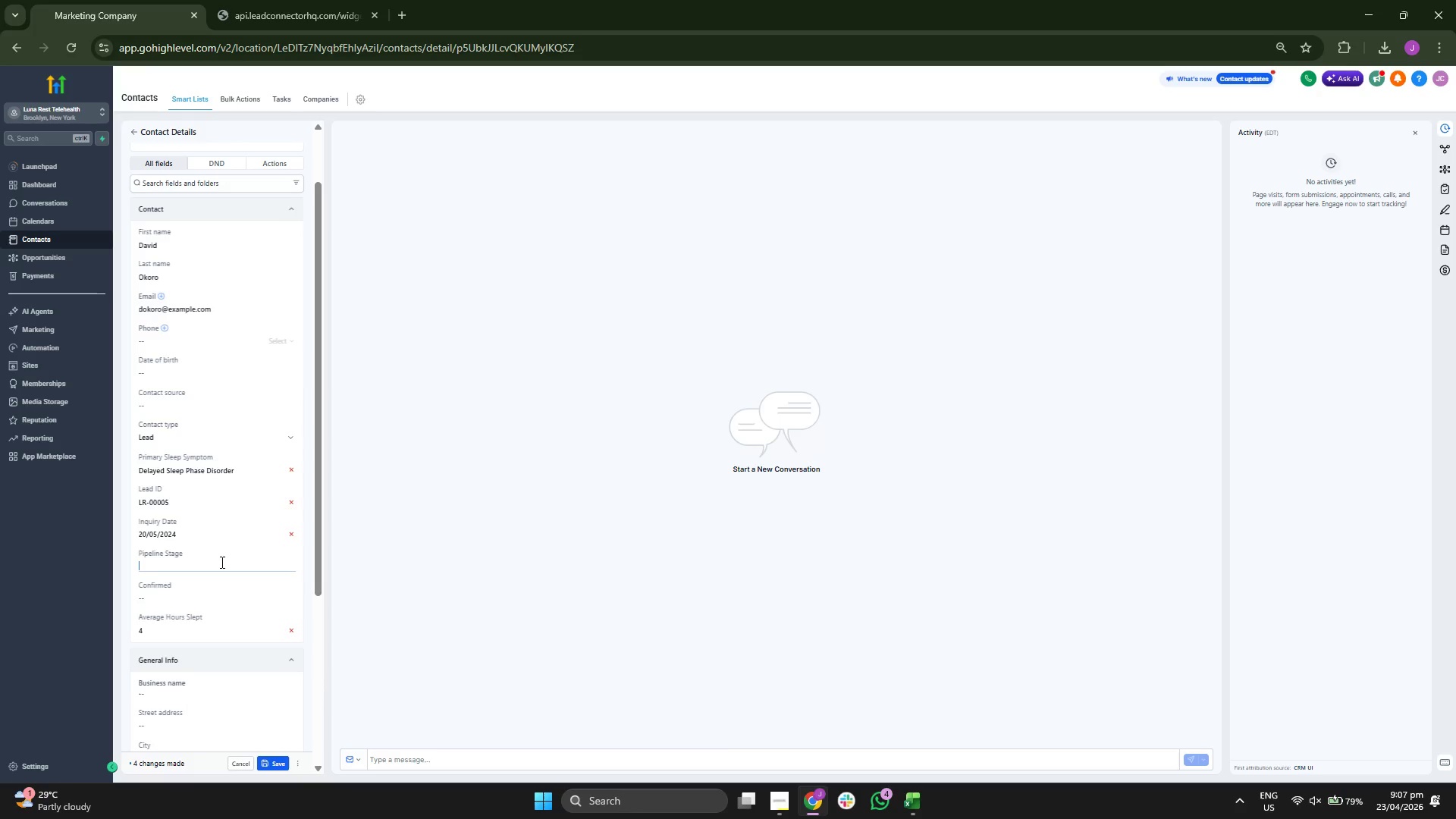 
type(nEW )
key(Backspace)
key(Backspace)
key(Backspace)
key(Backspace)
type(ew)
key(Backspace)
key(Backspace)
type(New Inquiry)
key(Tab)
type(Pnedi)
key(Backspace)
key(Backspace)
key(Backspace)
key(Backspace)
type(ending)
 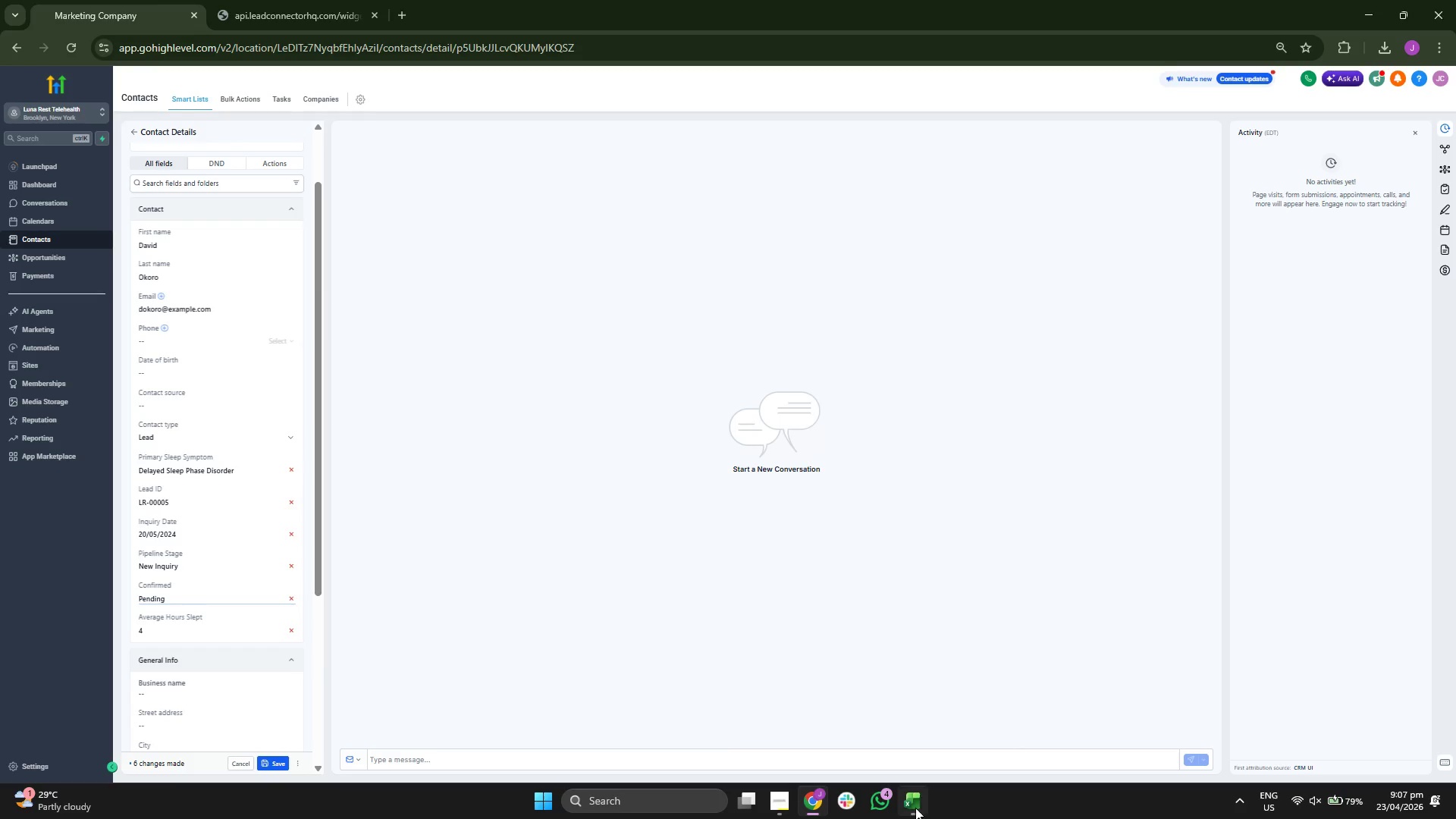 
key(ArrowLeft)
 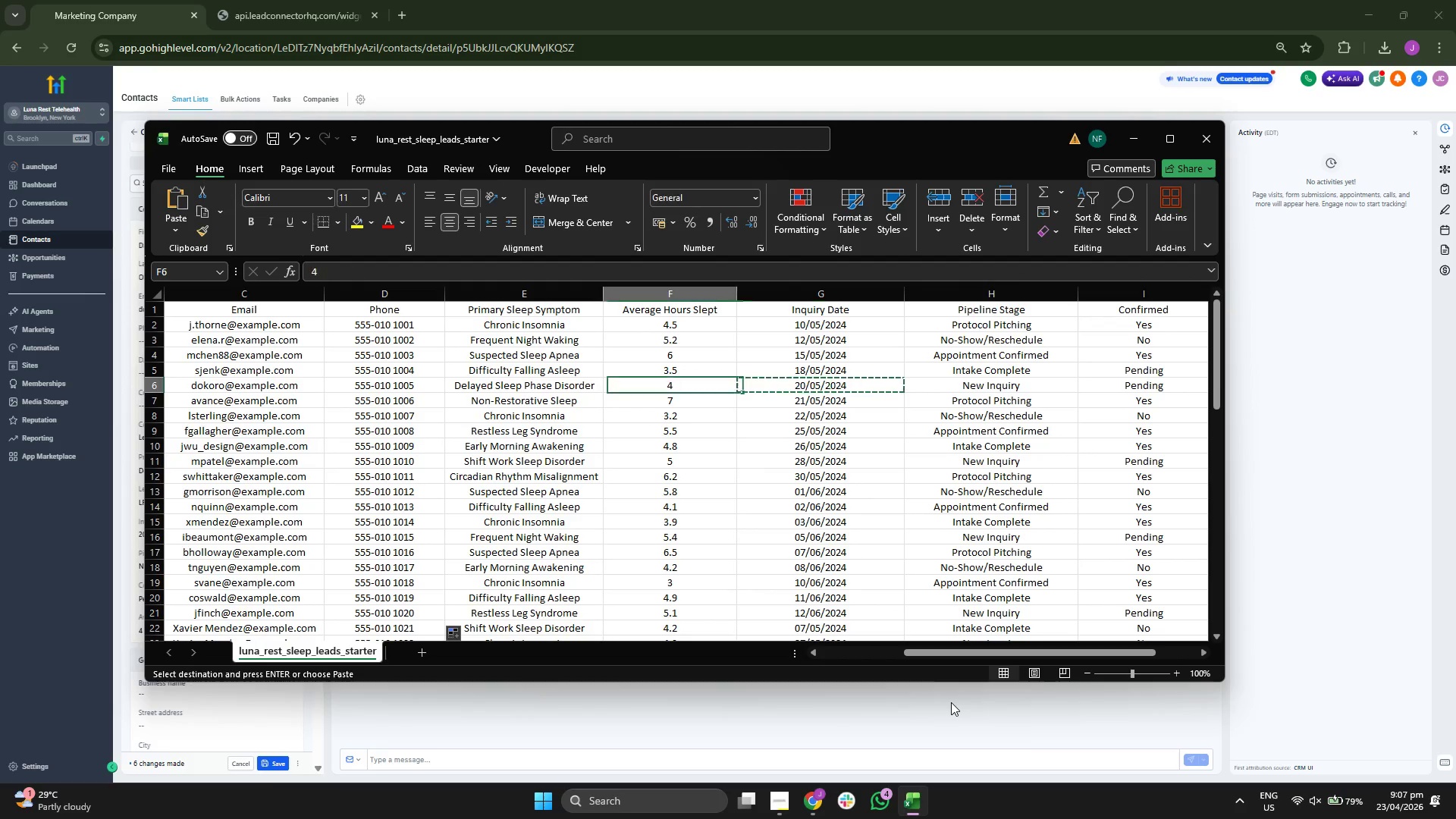 
key(ArrowLeft)
 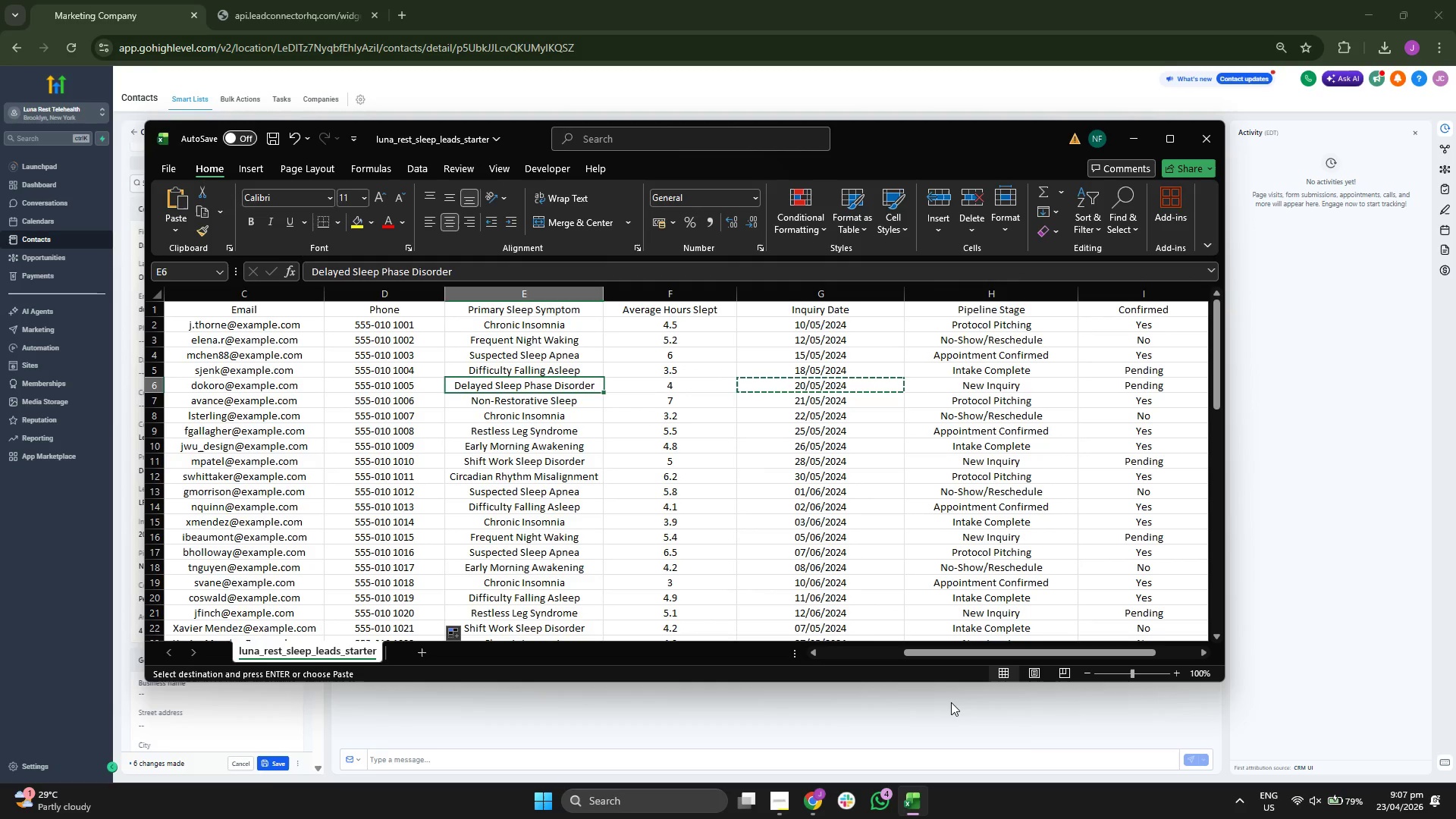 
key(ArrowLeft)
 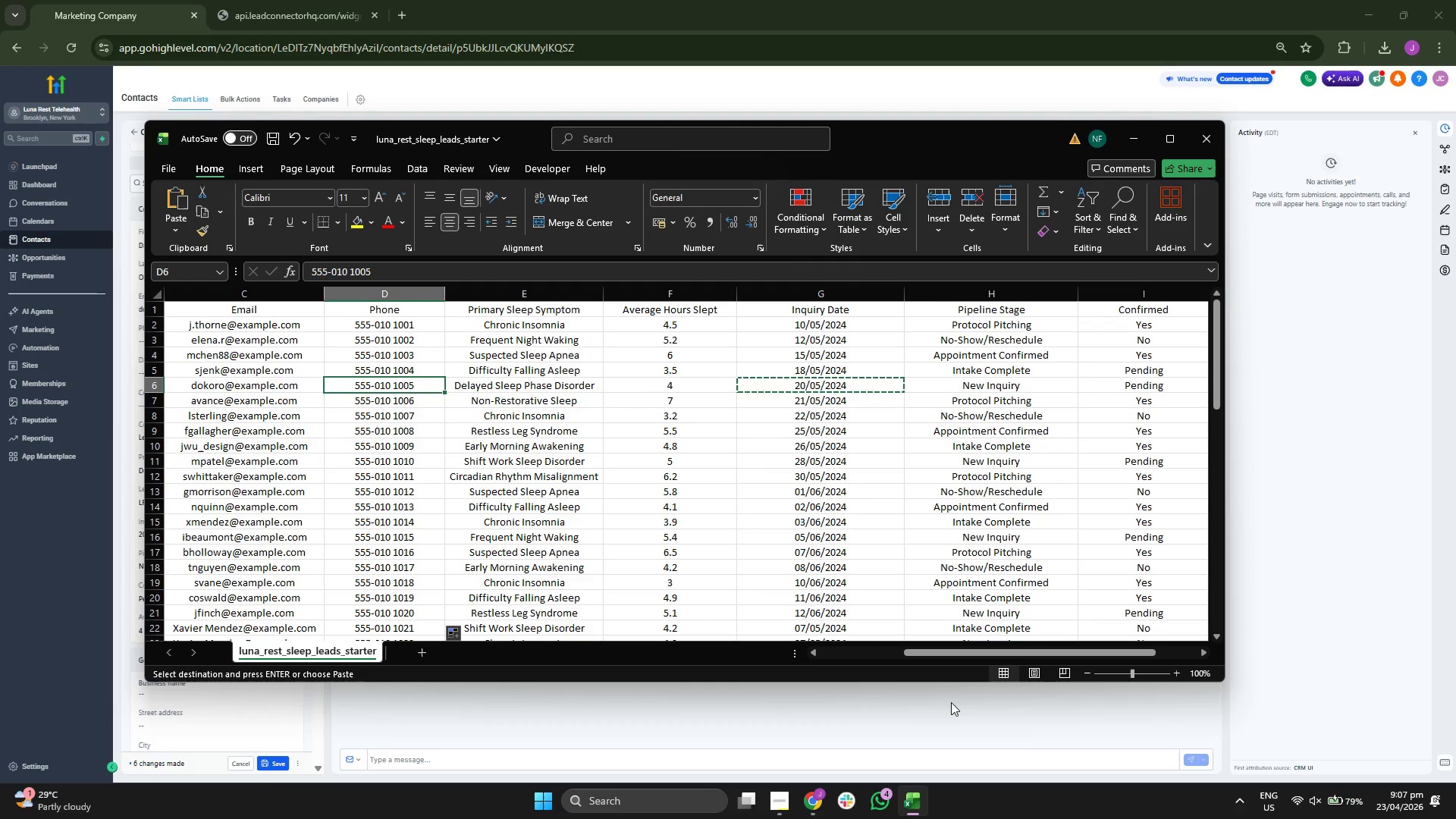 
key(ArrowLeft)
 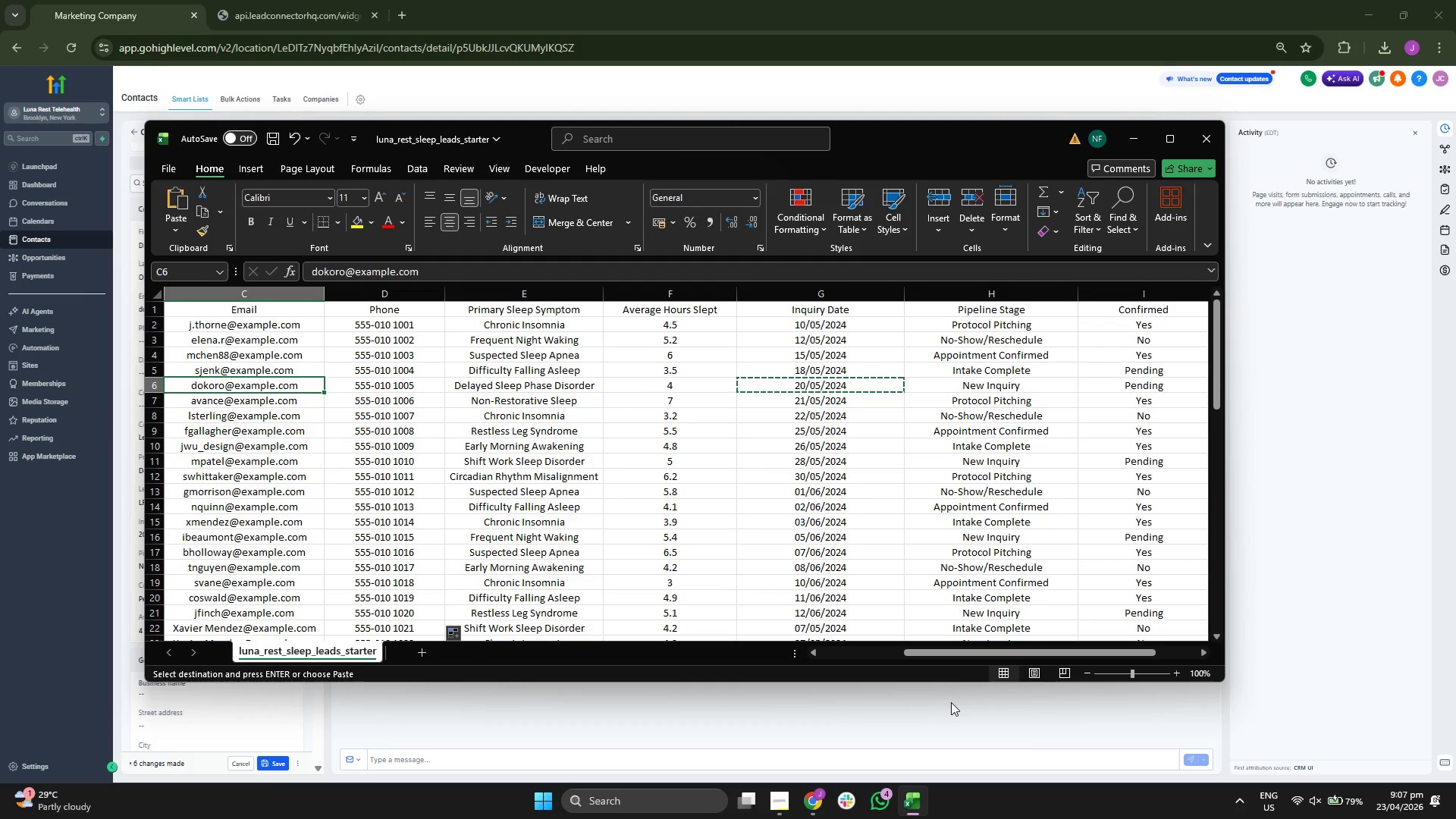 
key(ArrowRight)
 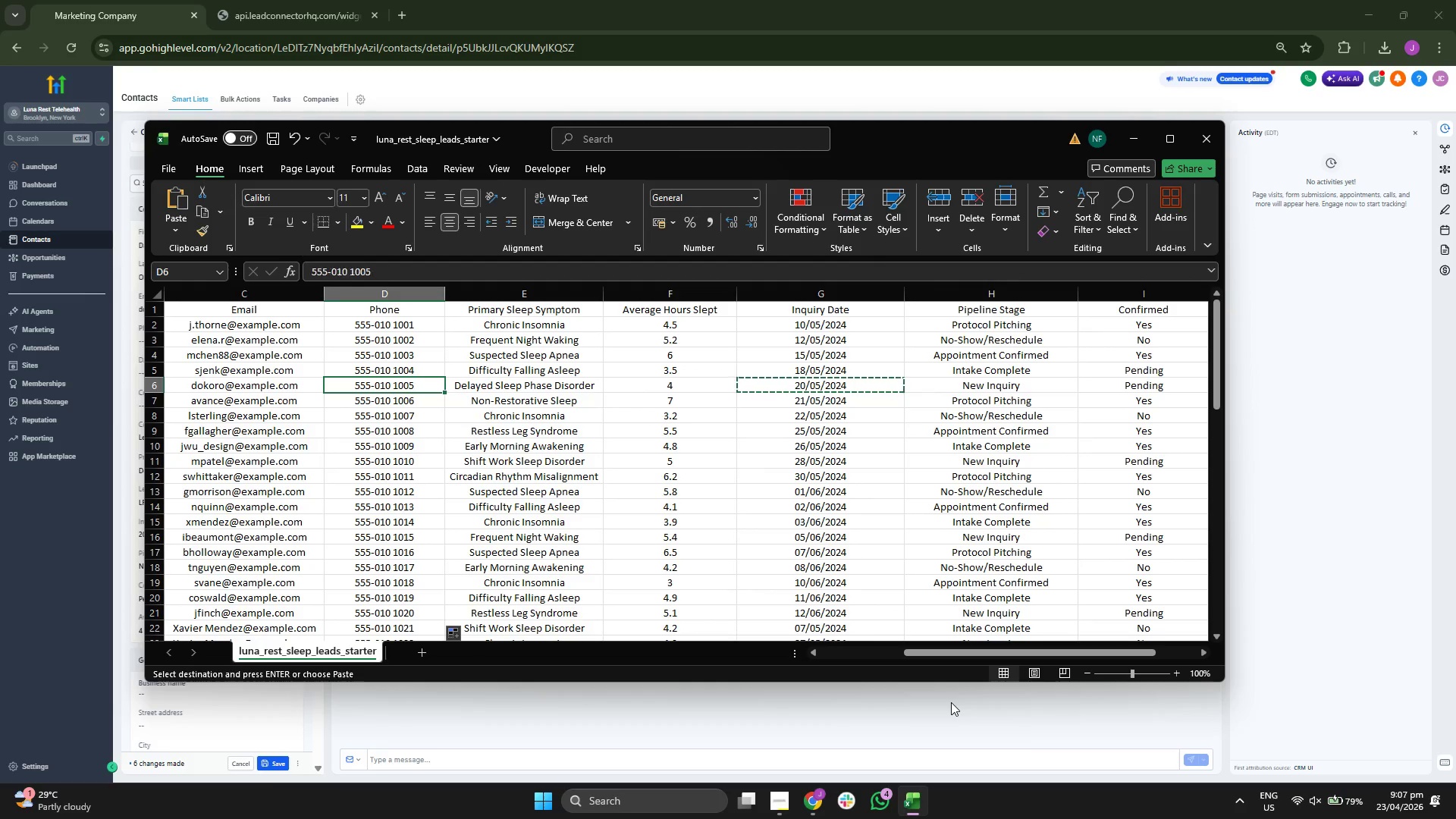 
key(Control+C)
 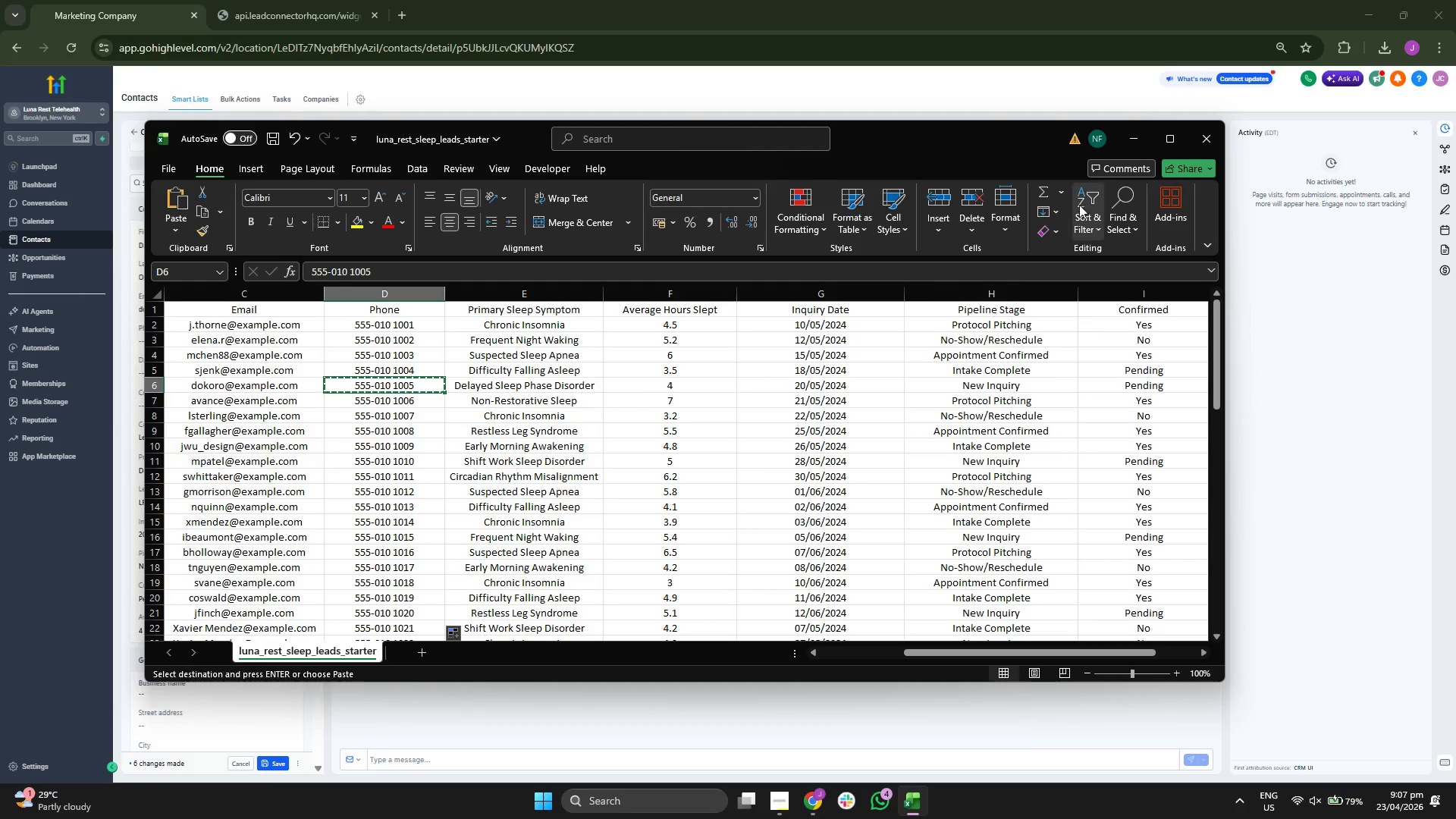 
left_click([1132, 142])
 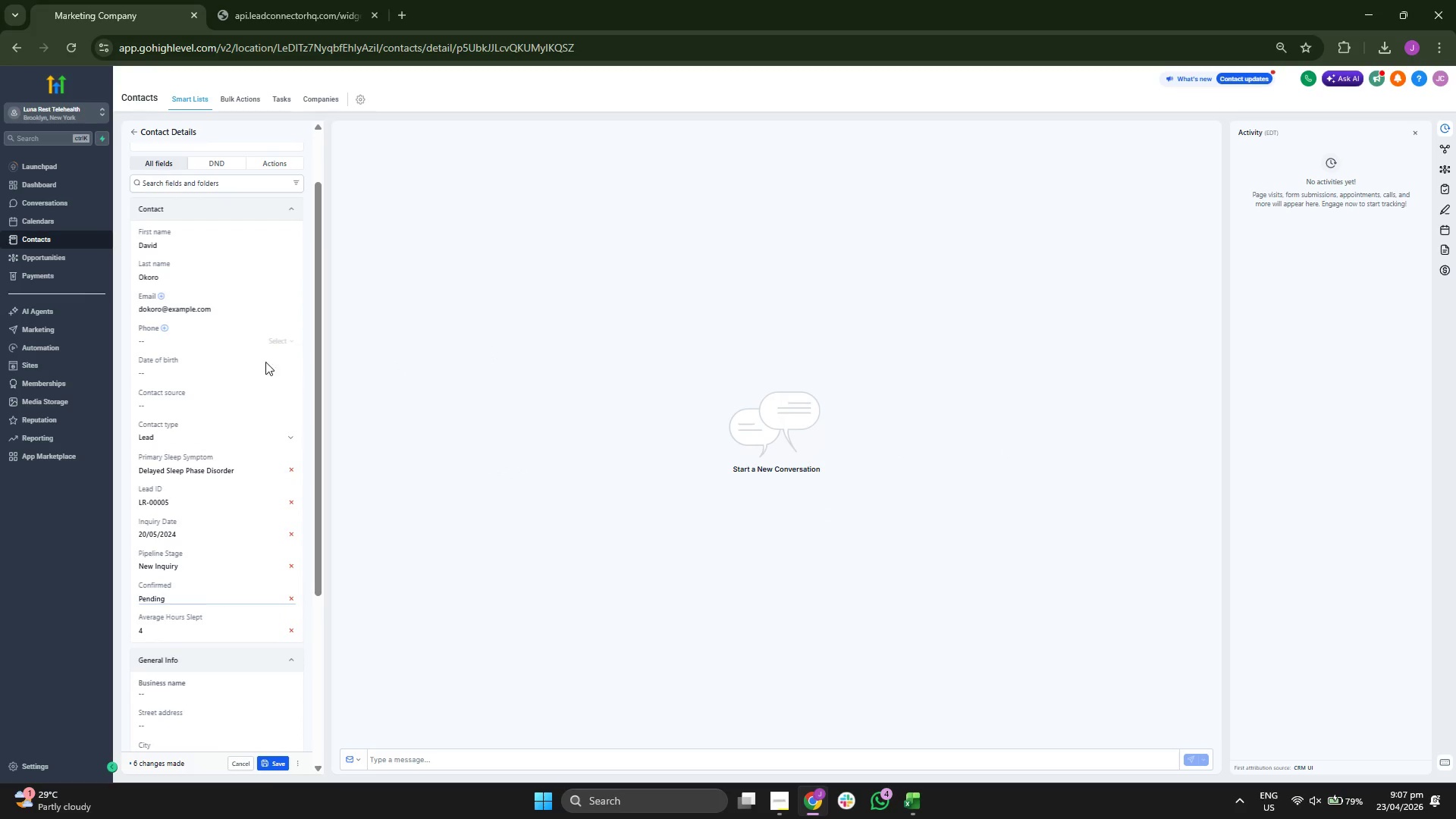 
left_click([246, 343])
 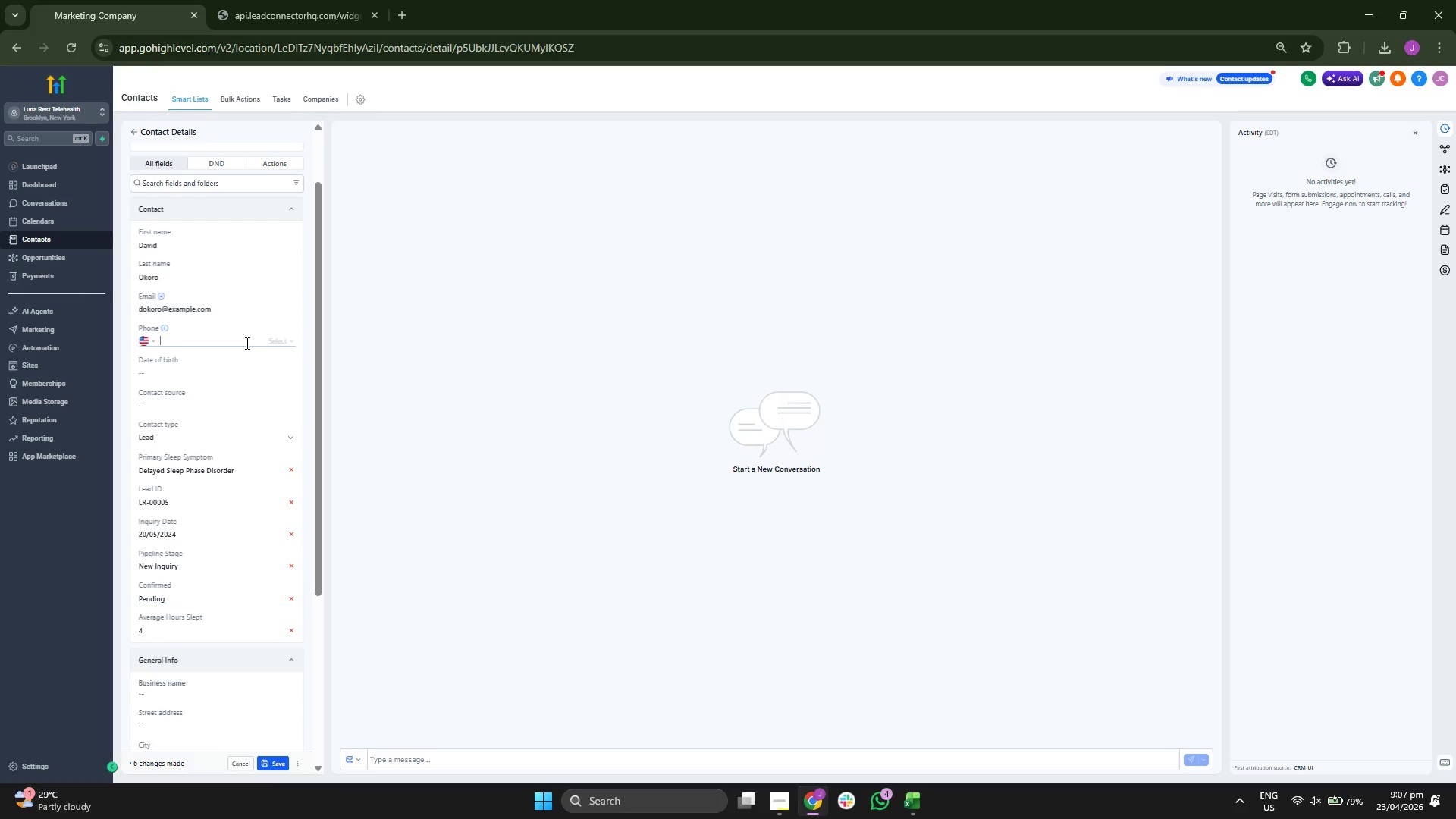 
key(Control+ControlLeft)
 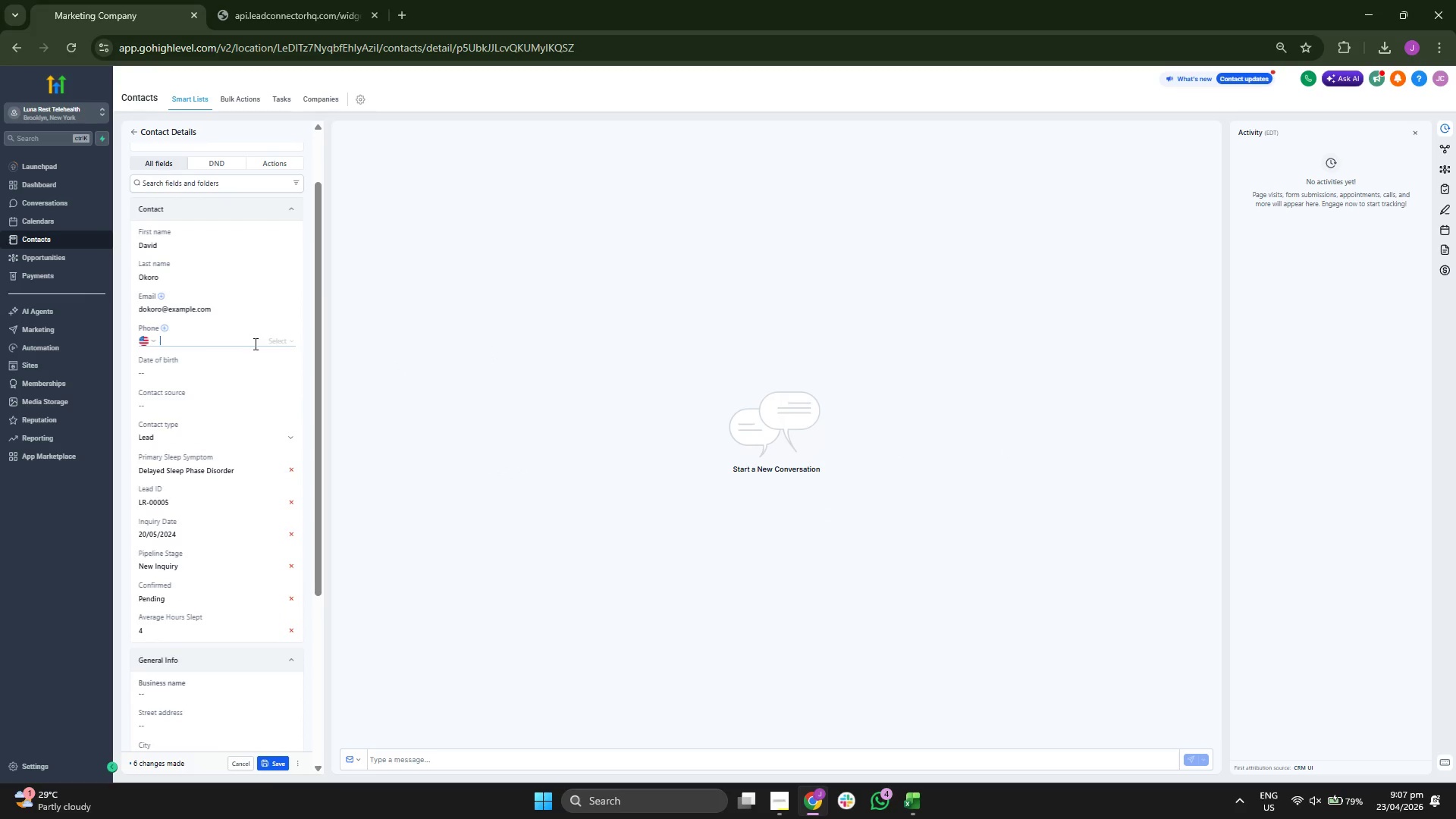 
key(Control+V)
 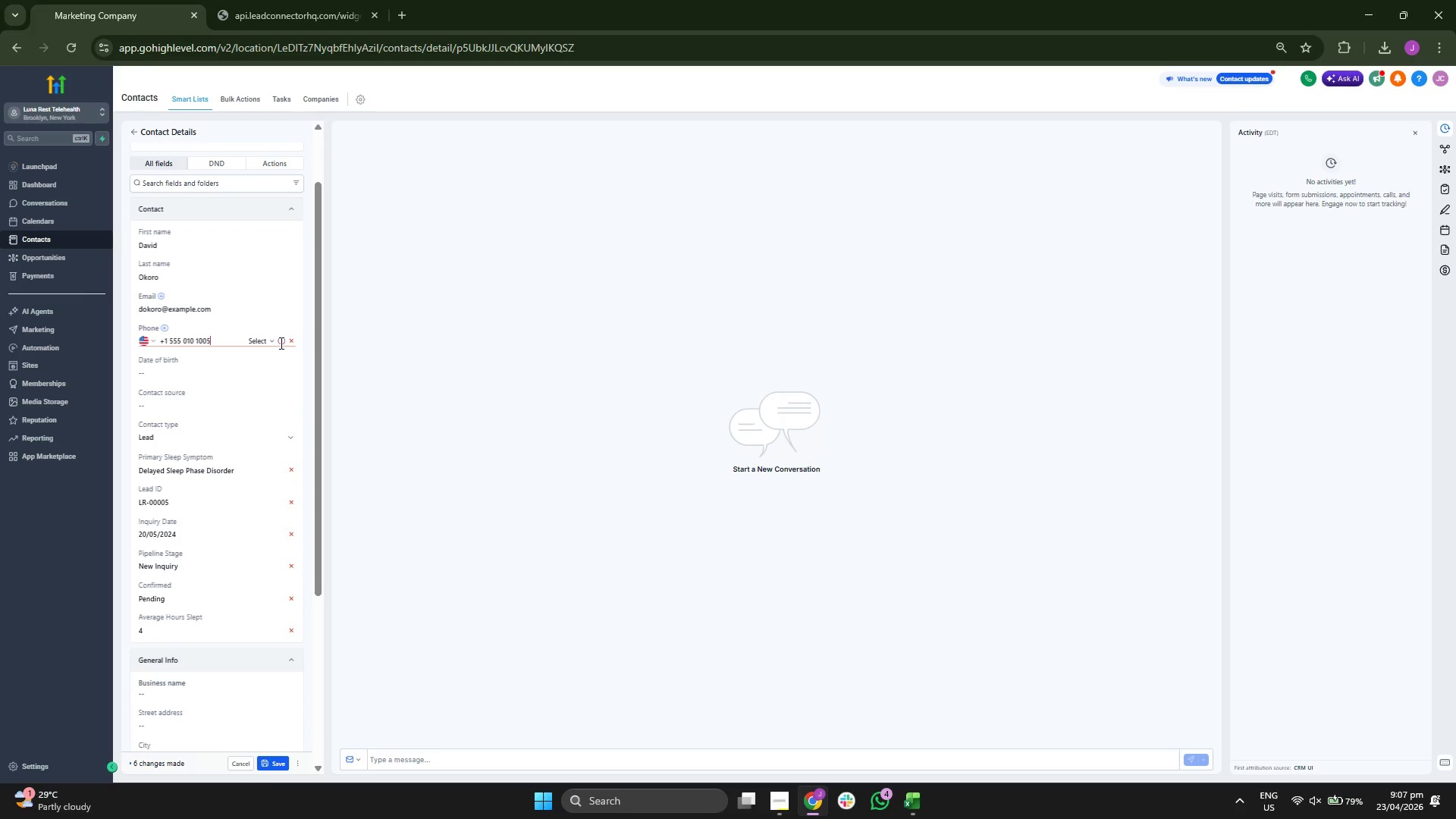 
left_click([280, 343])
 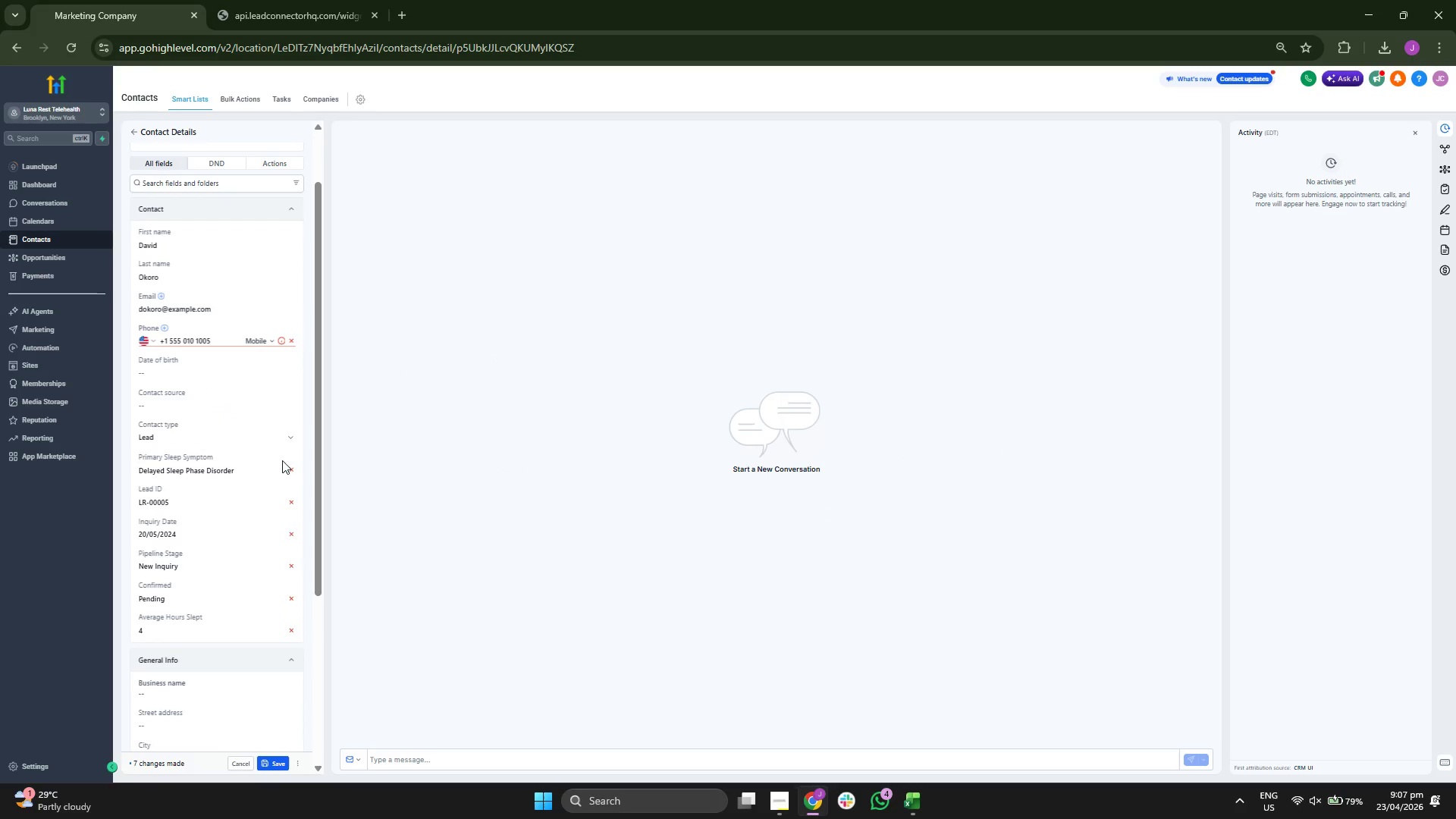 
scroll: coordinate [281, 595], scroll_direction: down, amount: 2.0
 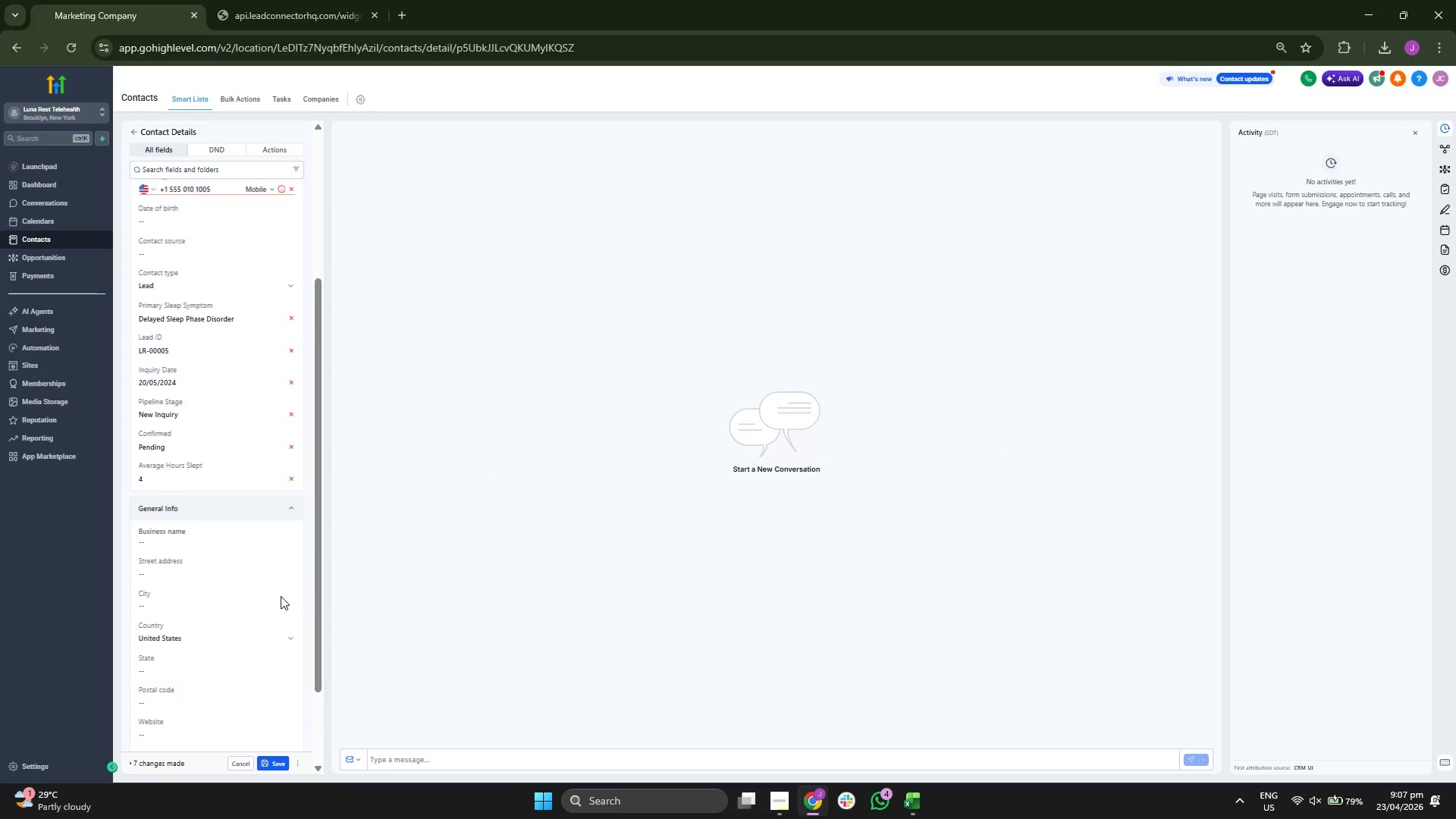 
scroll: coordinate [281, 596], scroll_direction: up, amount: 4.0
 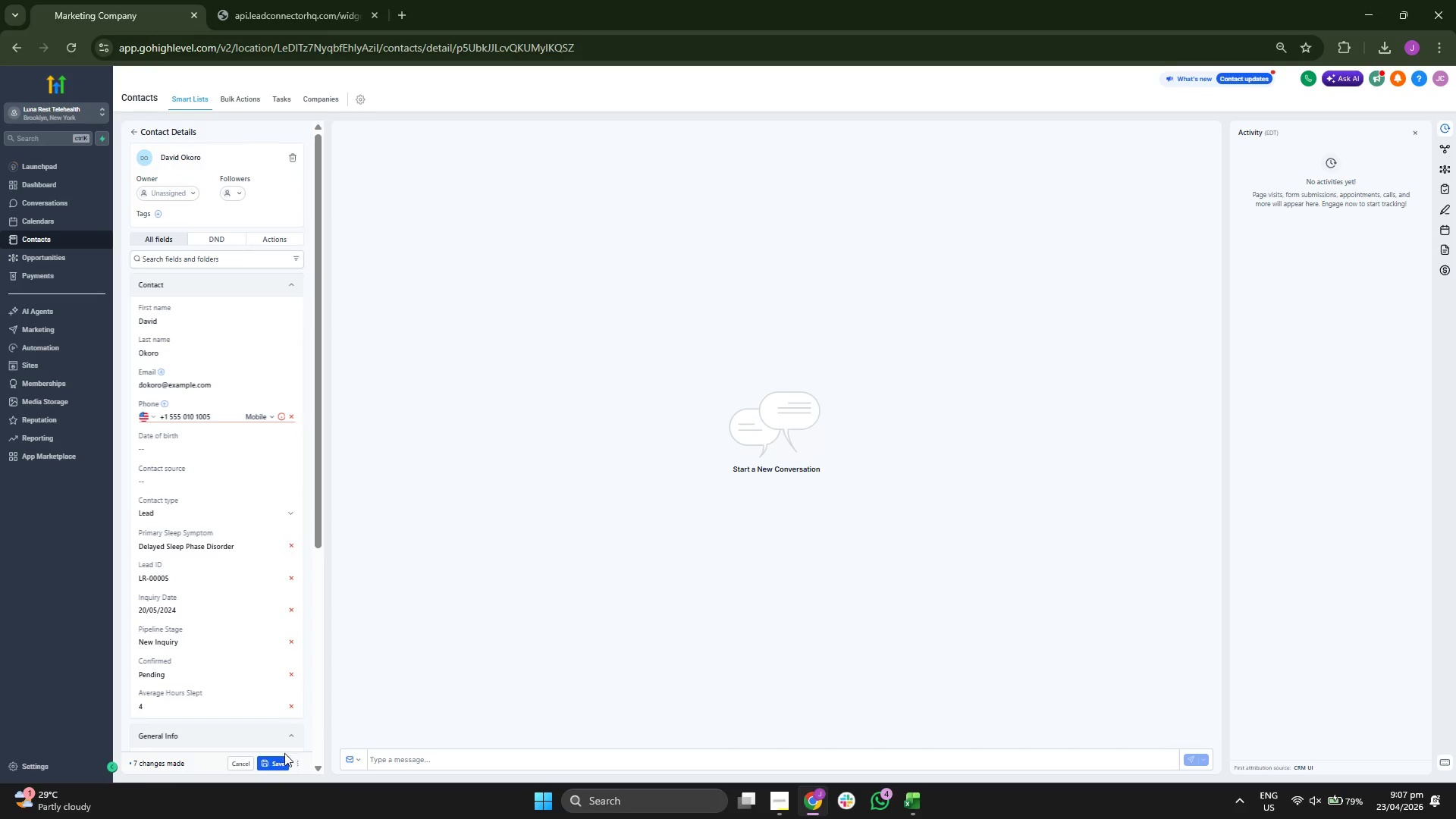 
left_click([279, 760])
 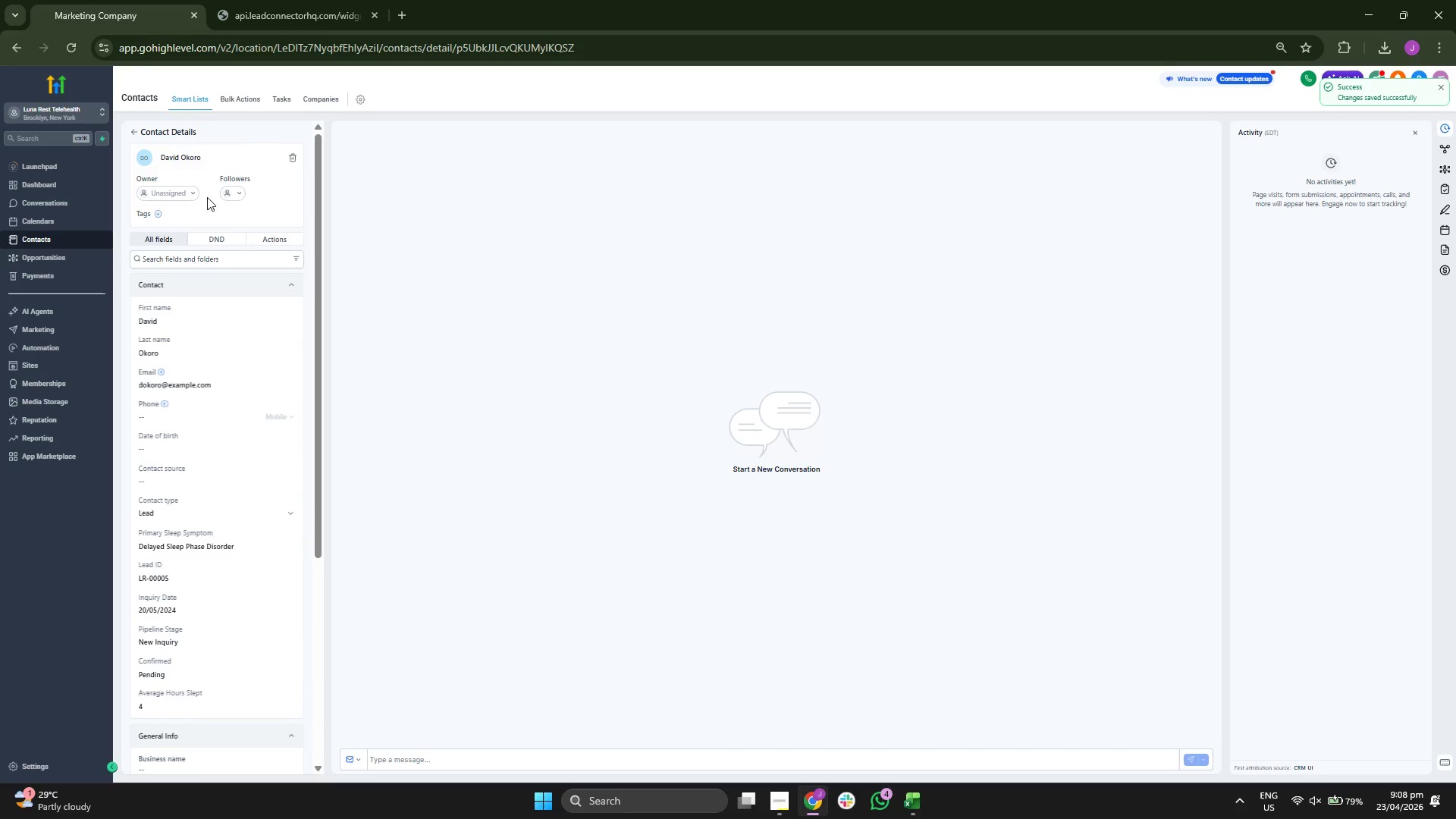 
left_click([133, 131])
 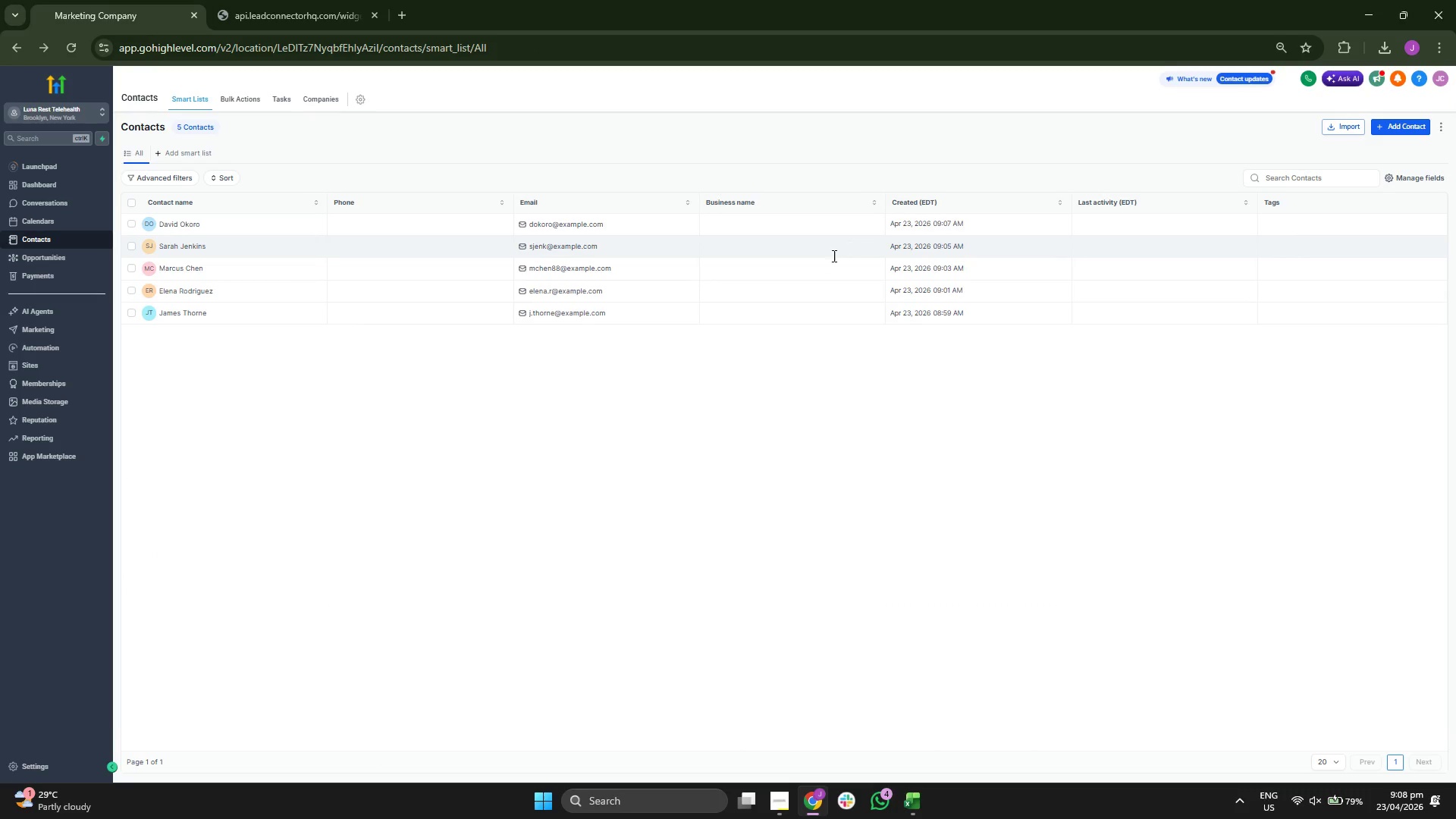 
left_click([1395, 130])
 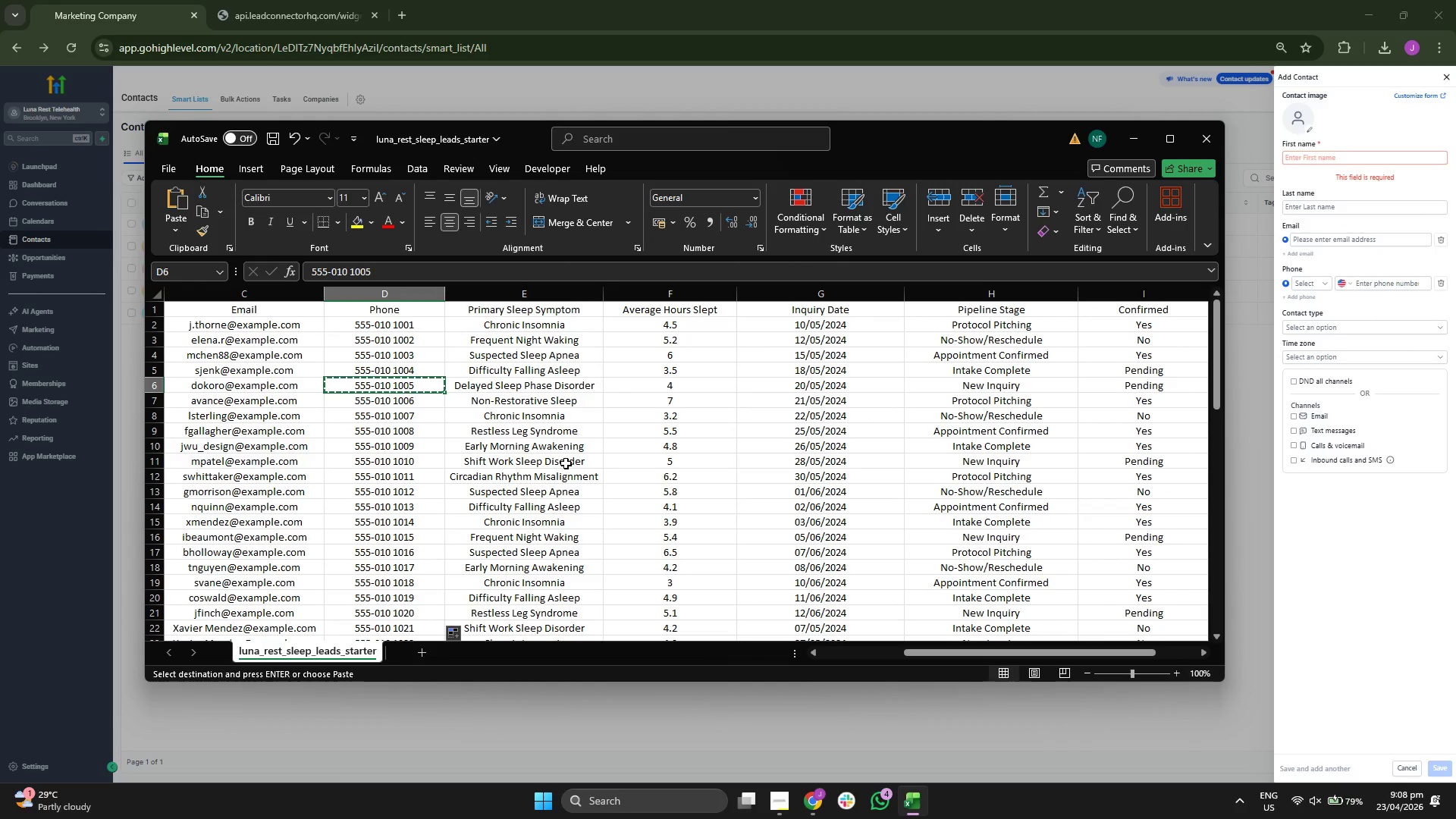 
key(ArrowLeft)
 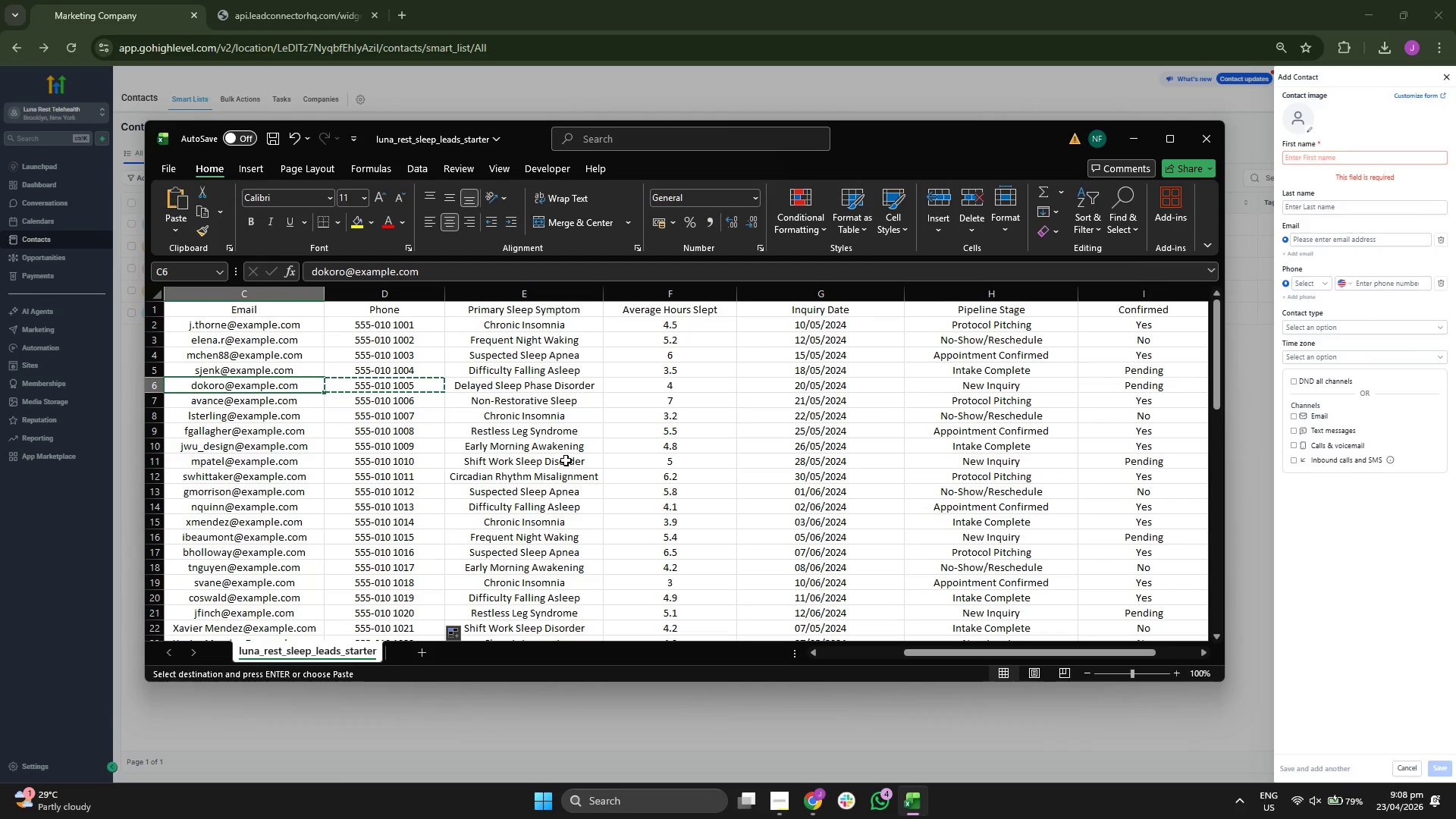 
key(ArrowLeft)
 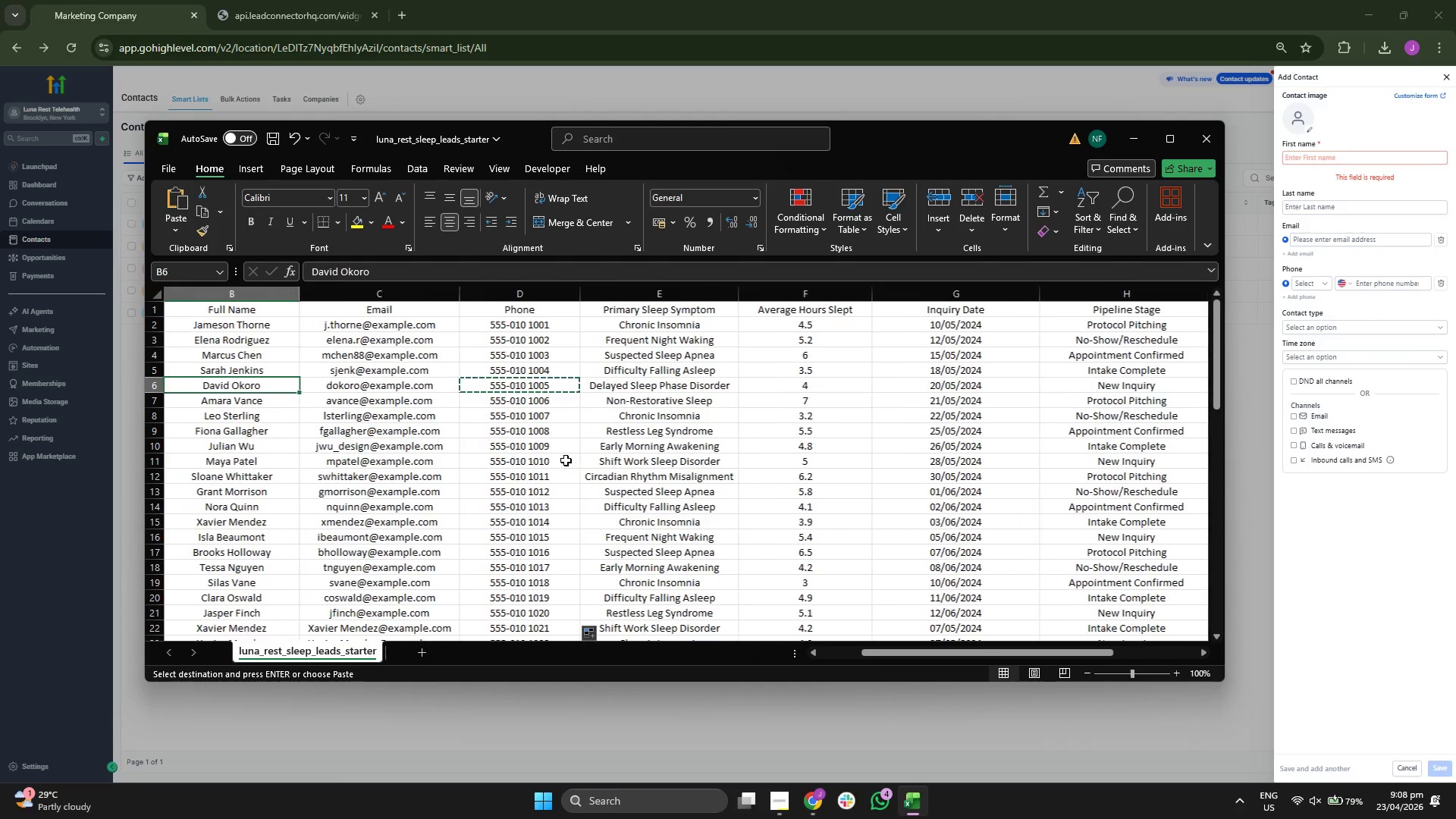 
key(ArrowDown)
 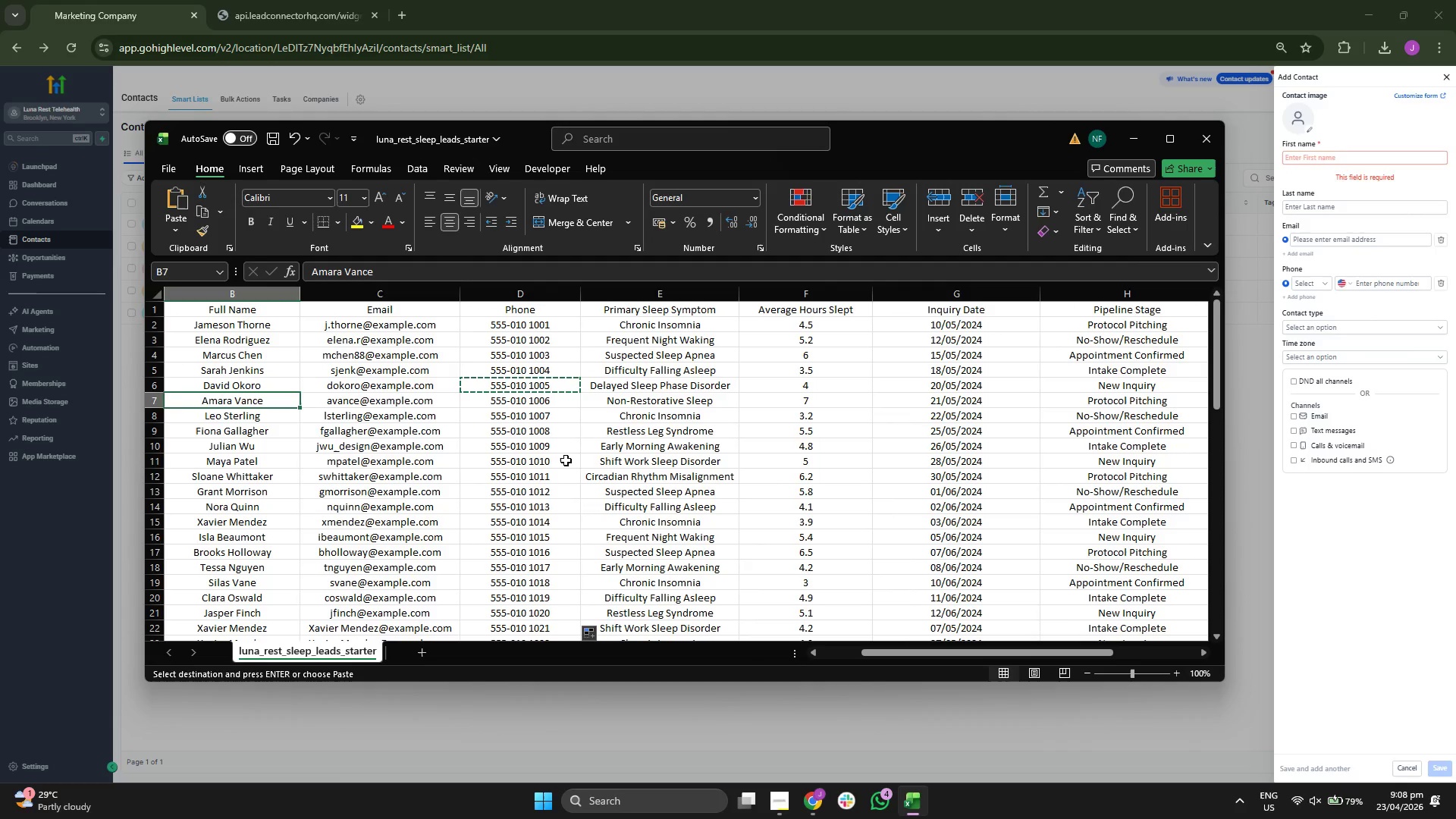 
key(ArrowRight)
 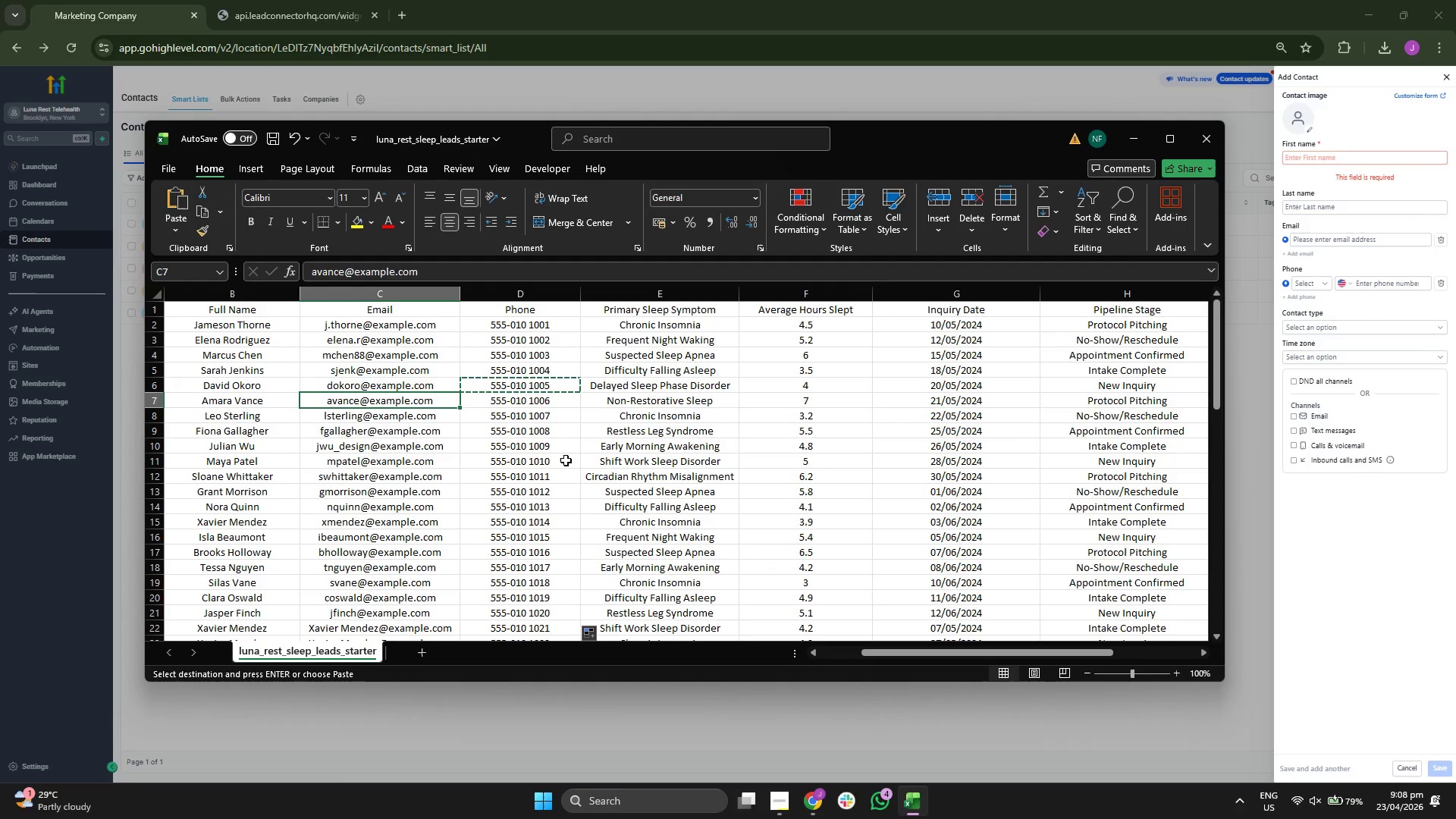 
key(Control+ControlLeft)
 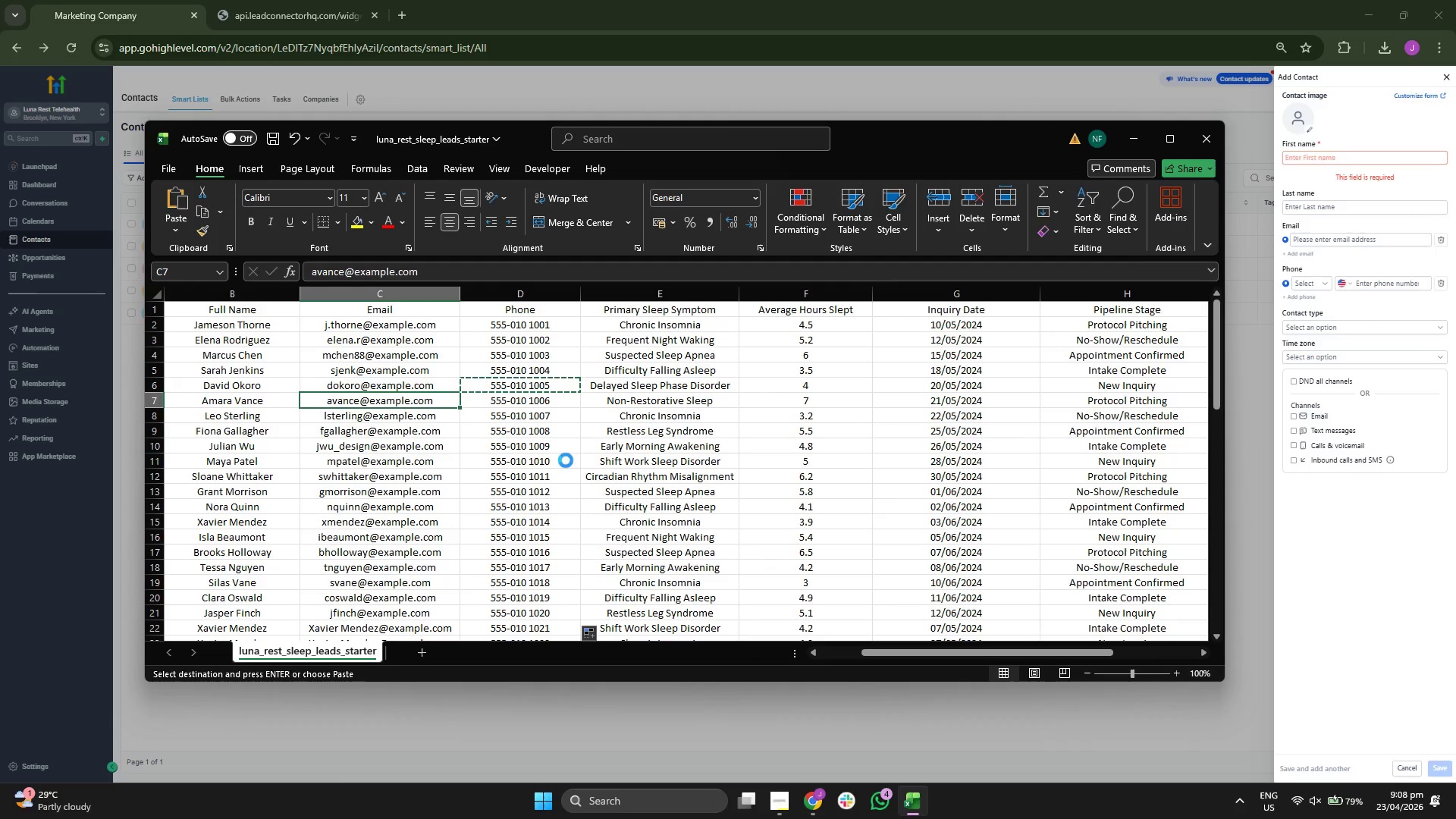 
key(Control+C)
 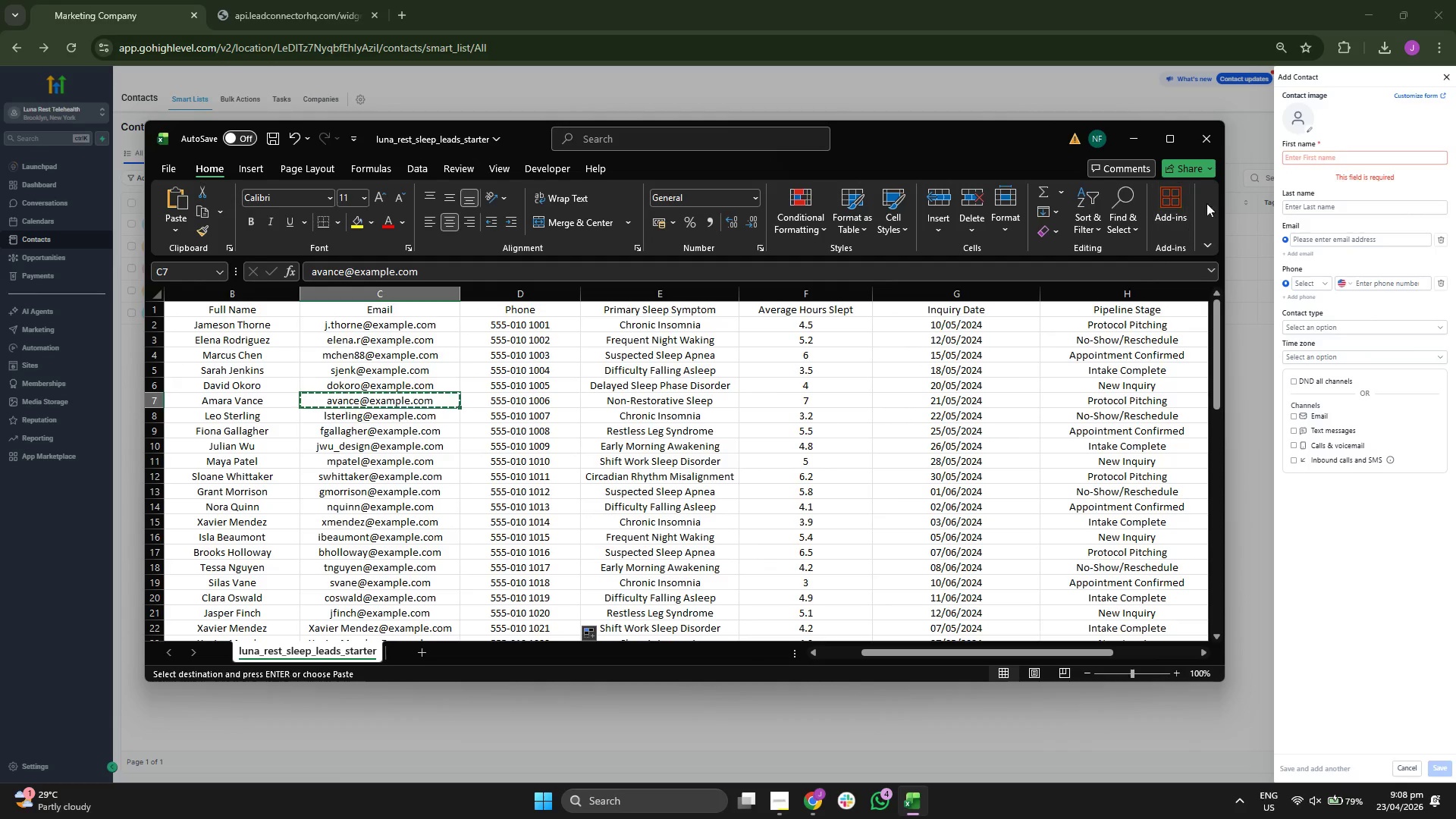 
left_click([1318, 235])
 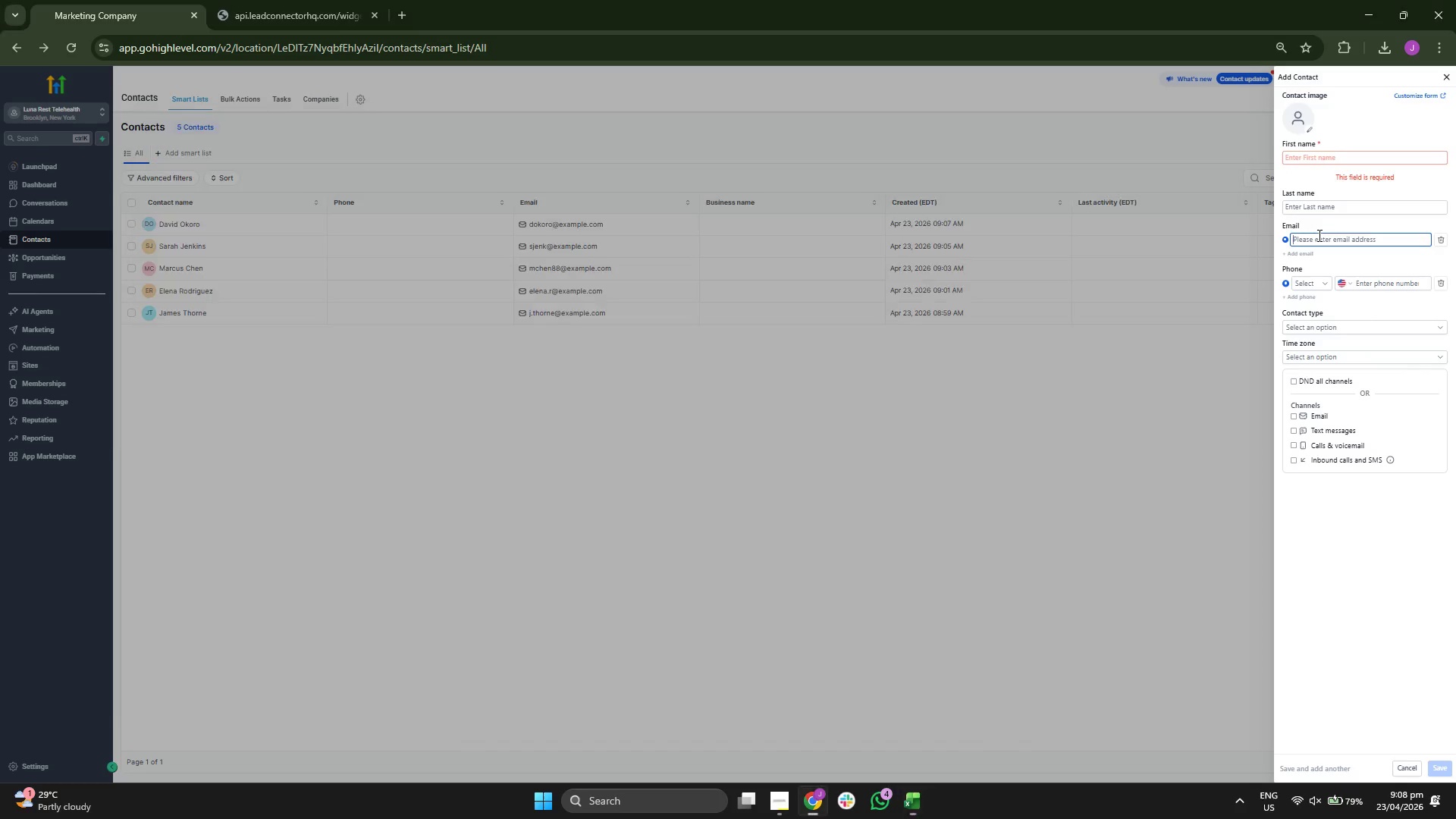 
key(Control+ControlLeft)
 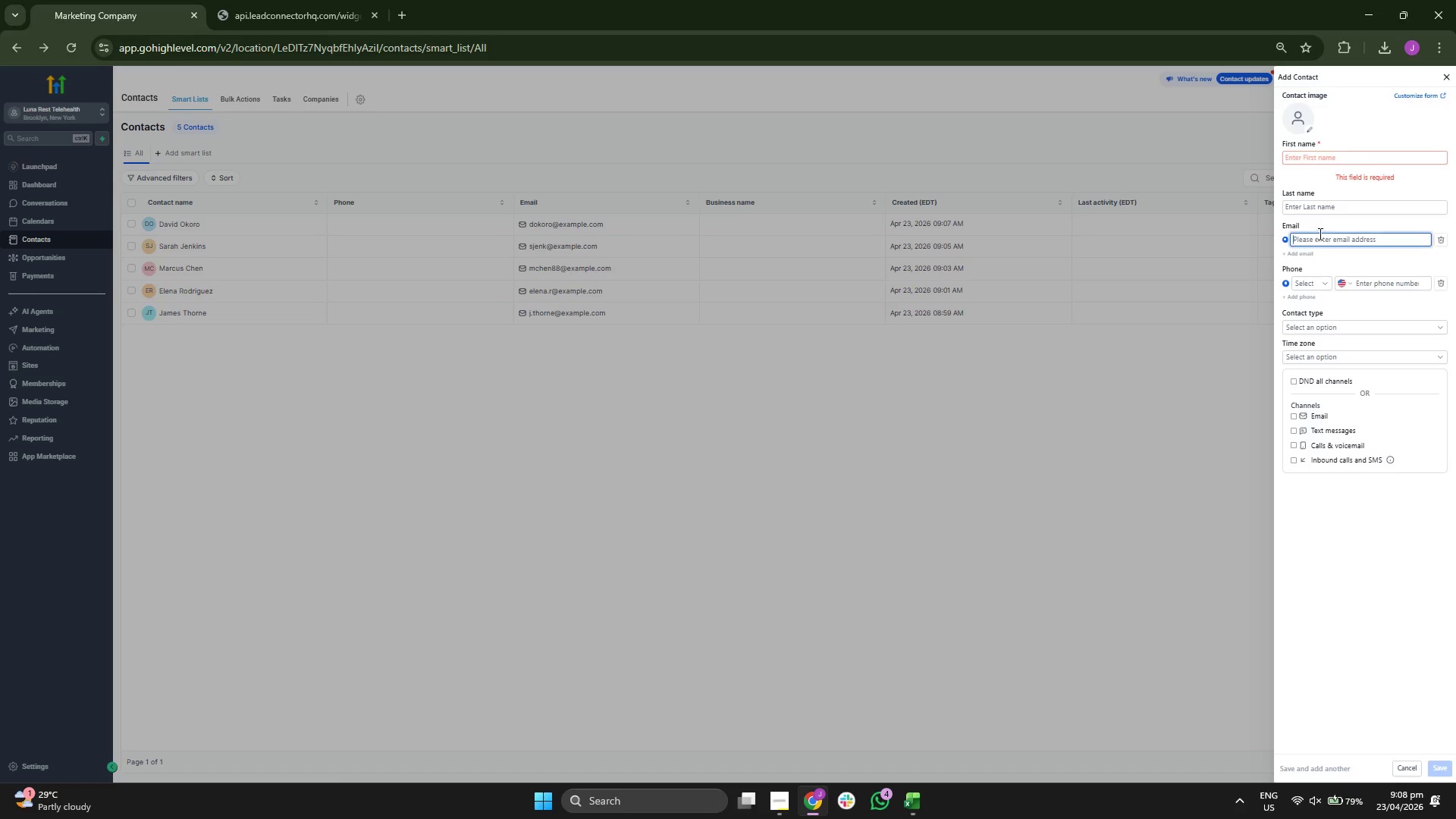 
key(Control+V)
 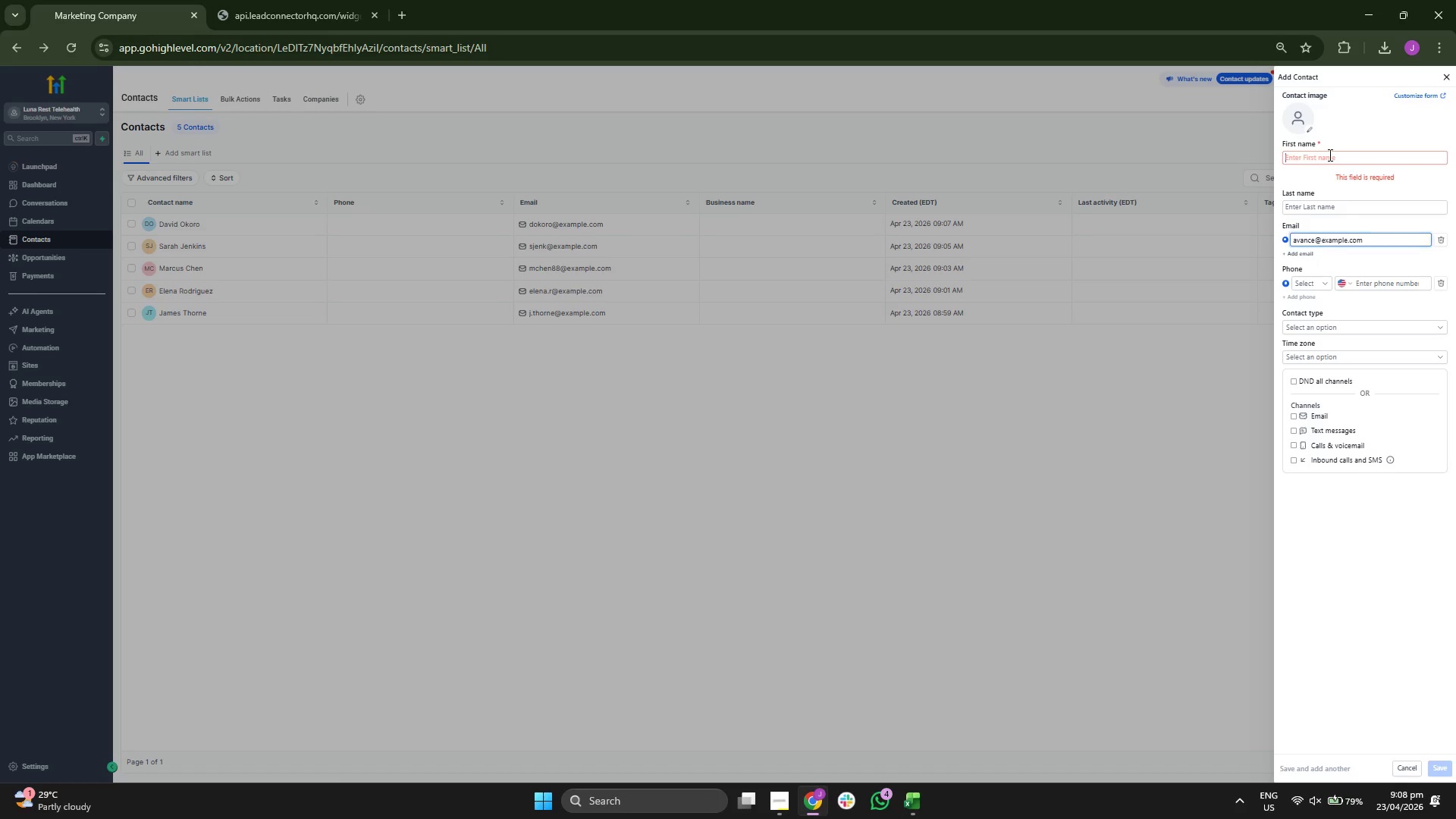 
type(Av)
key(Backspace)
type(mara)
key(Tab)
type(C)
key(Backspace)
type(Vanace)
key(Backspace)
key(Backspace)
type(ce)
key(Backspace)
key(Backspace)
type(ce)
key(Backspace)
key(Backspace)
key(Backspace)
type(ce)
 